 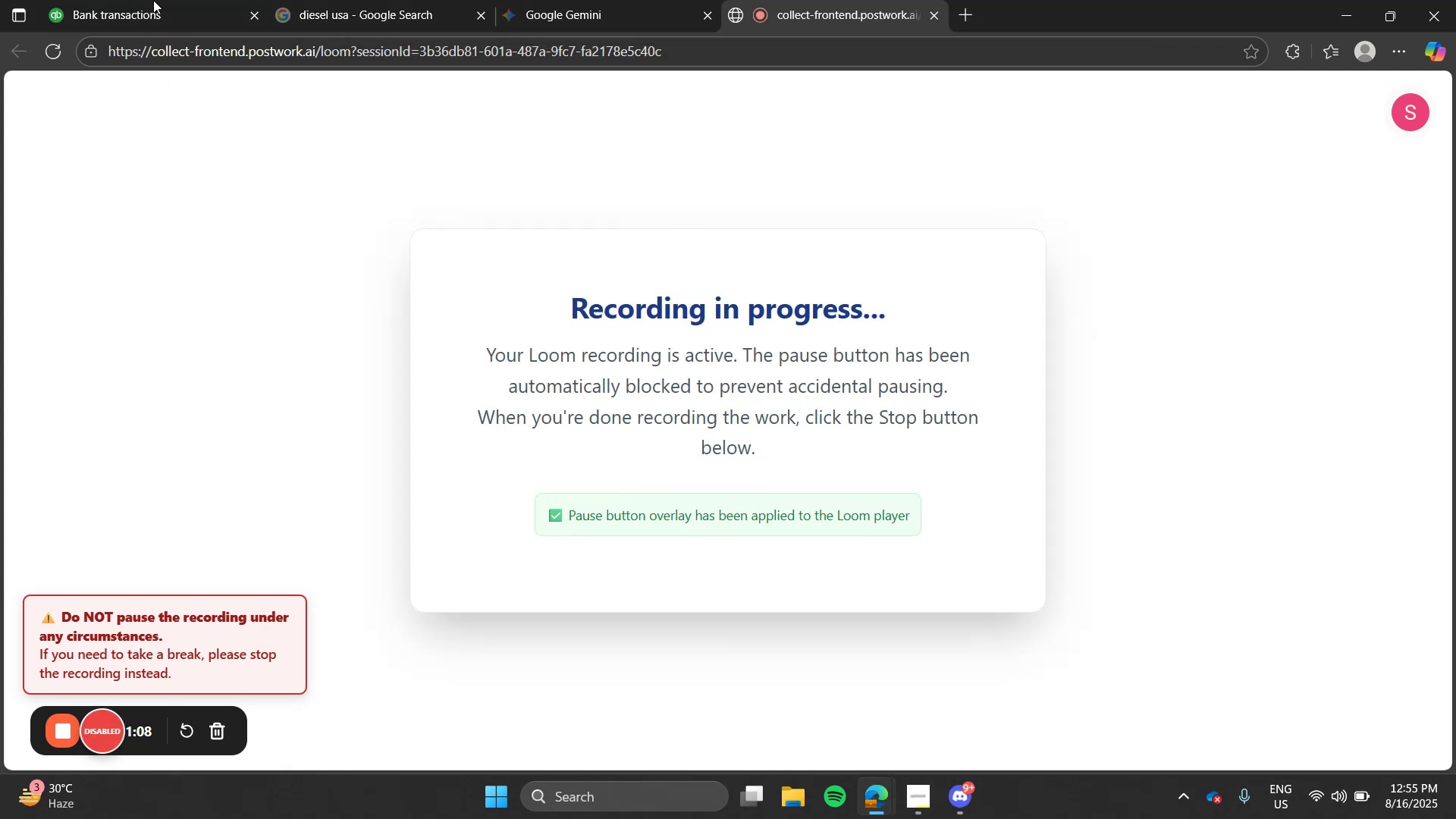 
double_click([152, 0])
 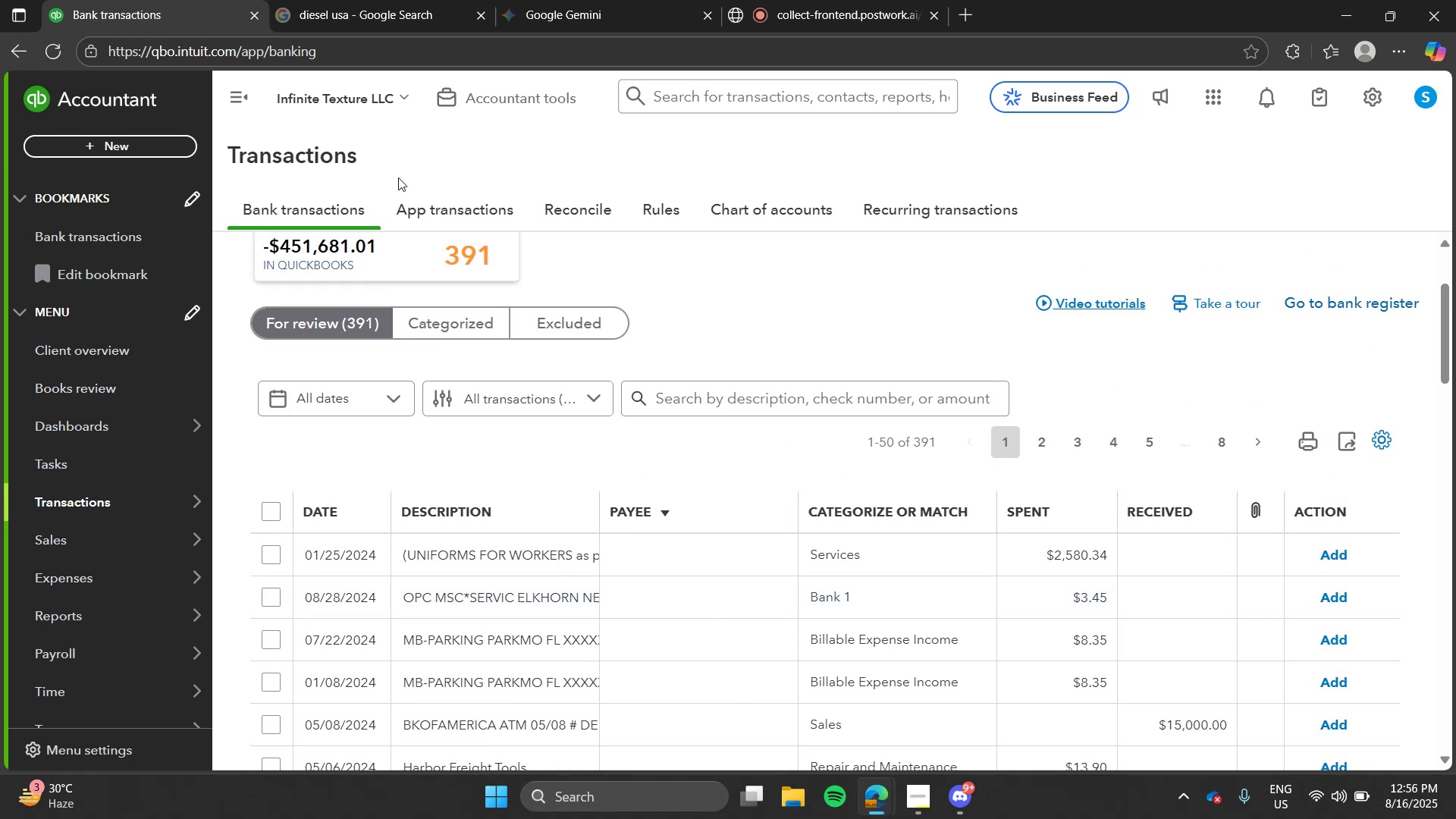 
left_click([714, 409])
 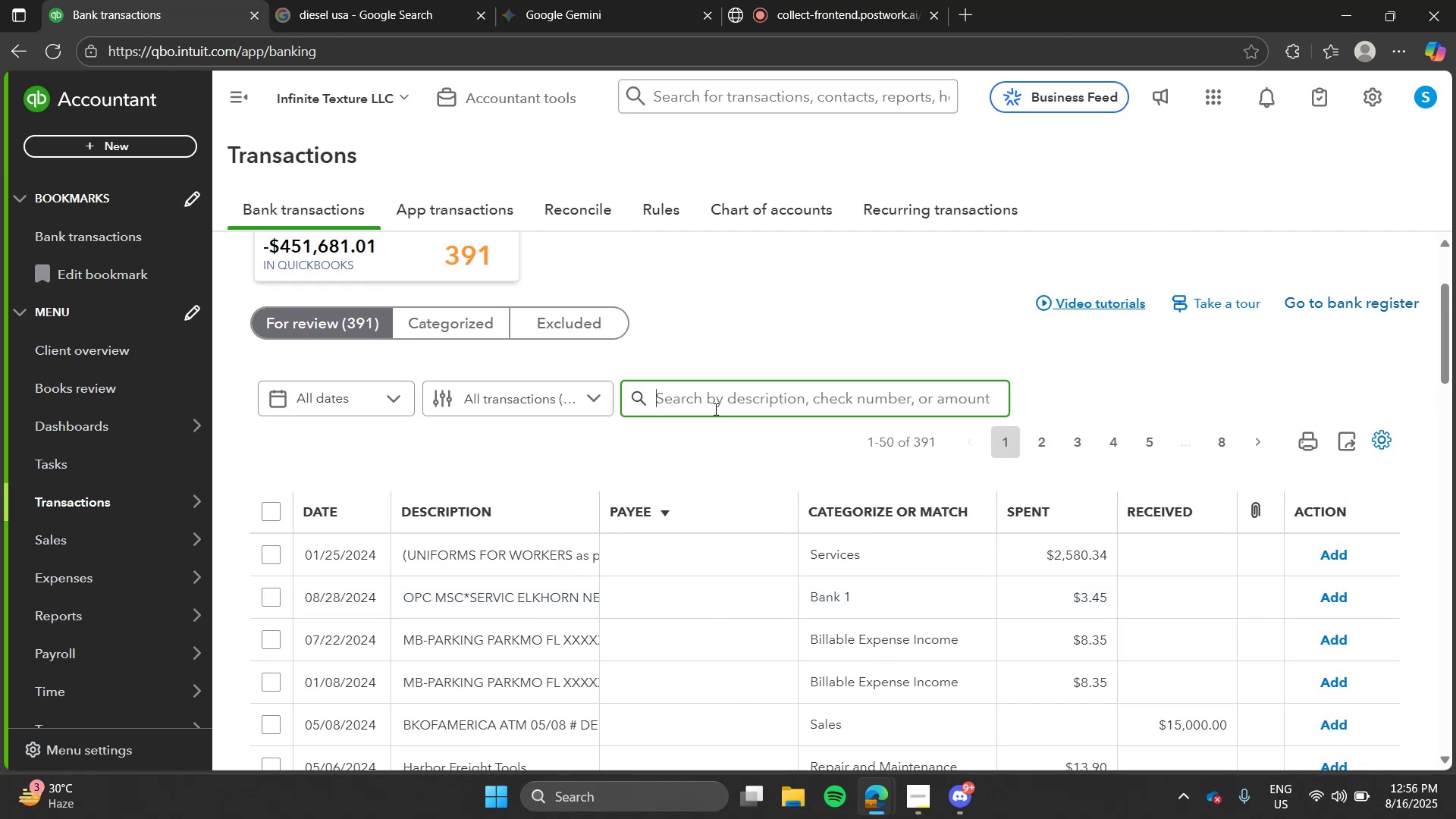 
type(diesel)
 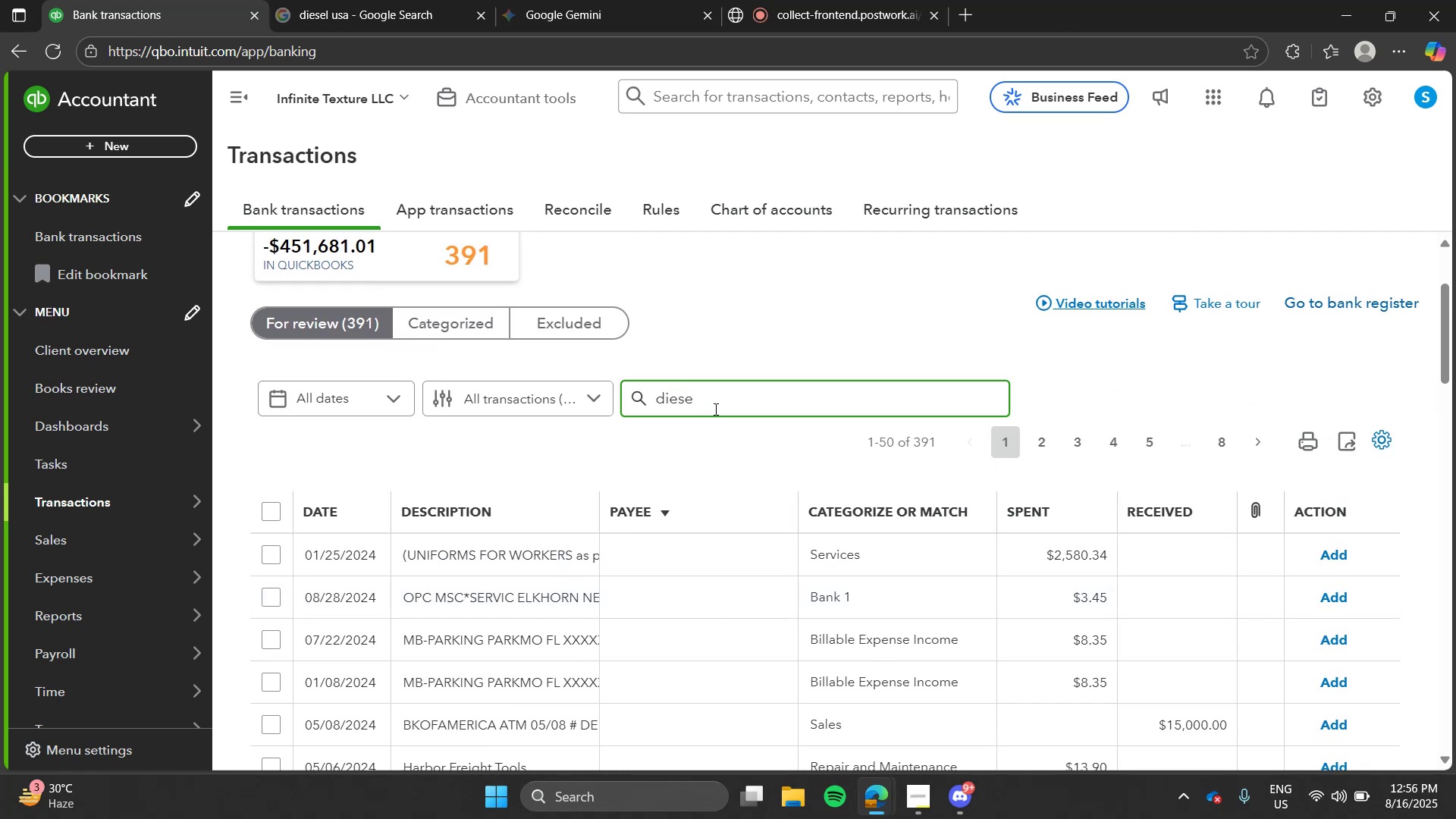 
key(Enter)
 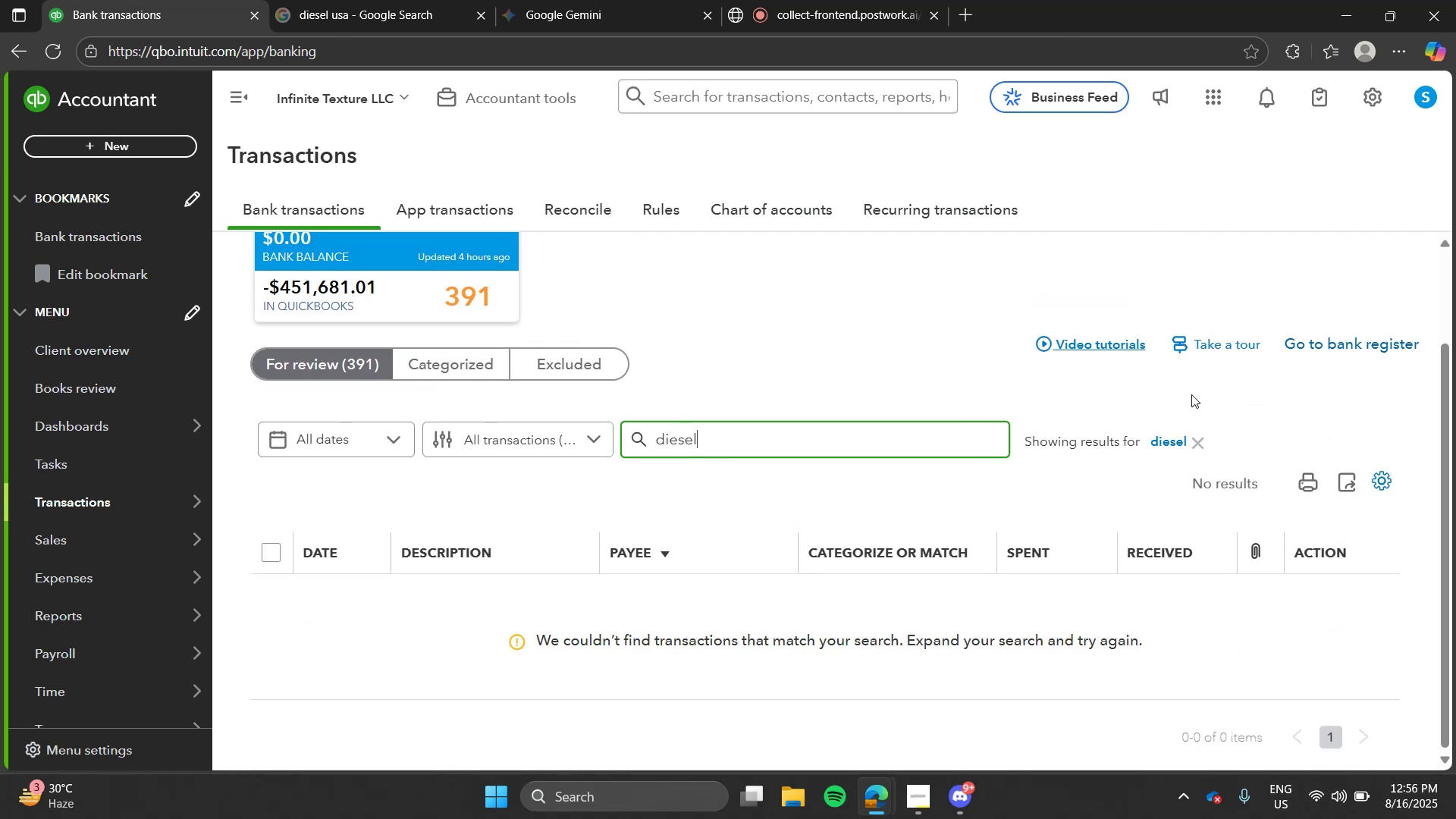 
left_click([1190, 435])
 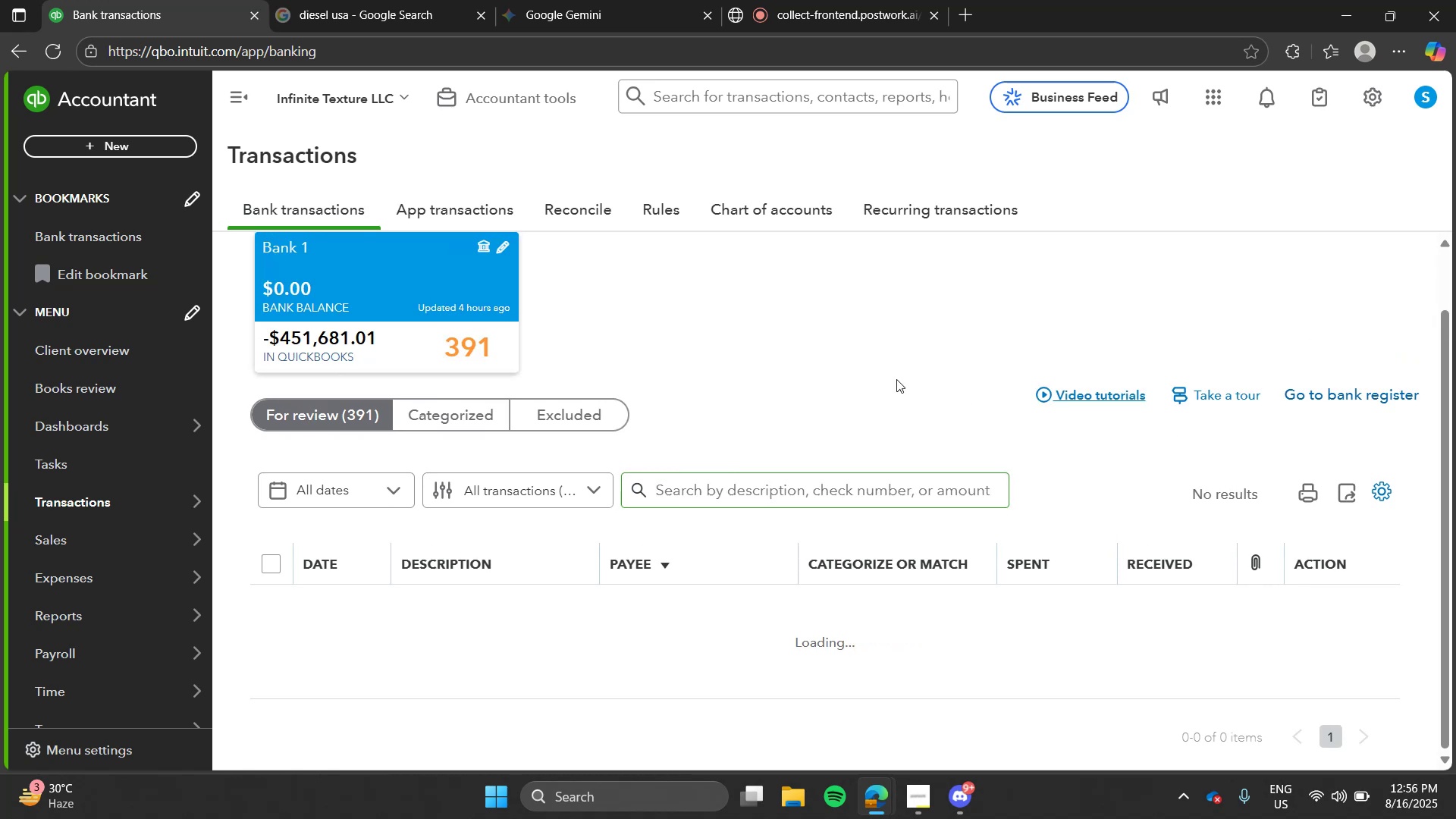 
left_click([896, 379])
 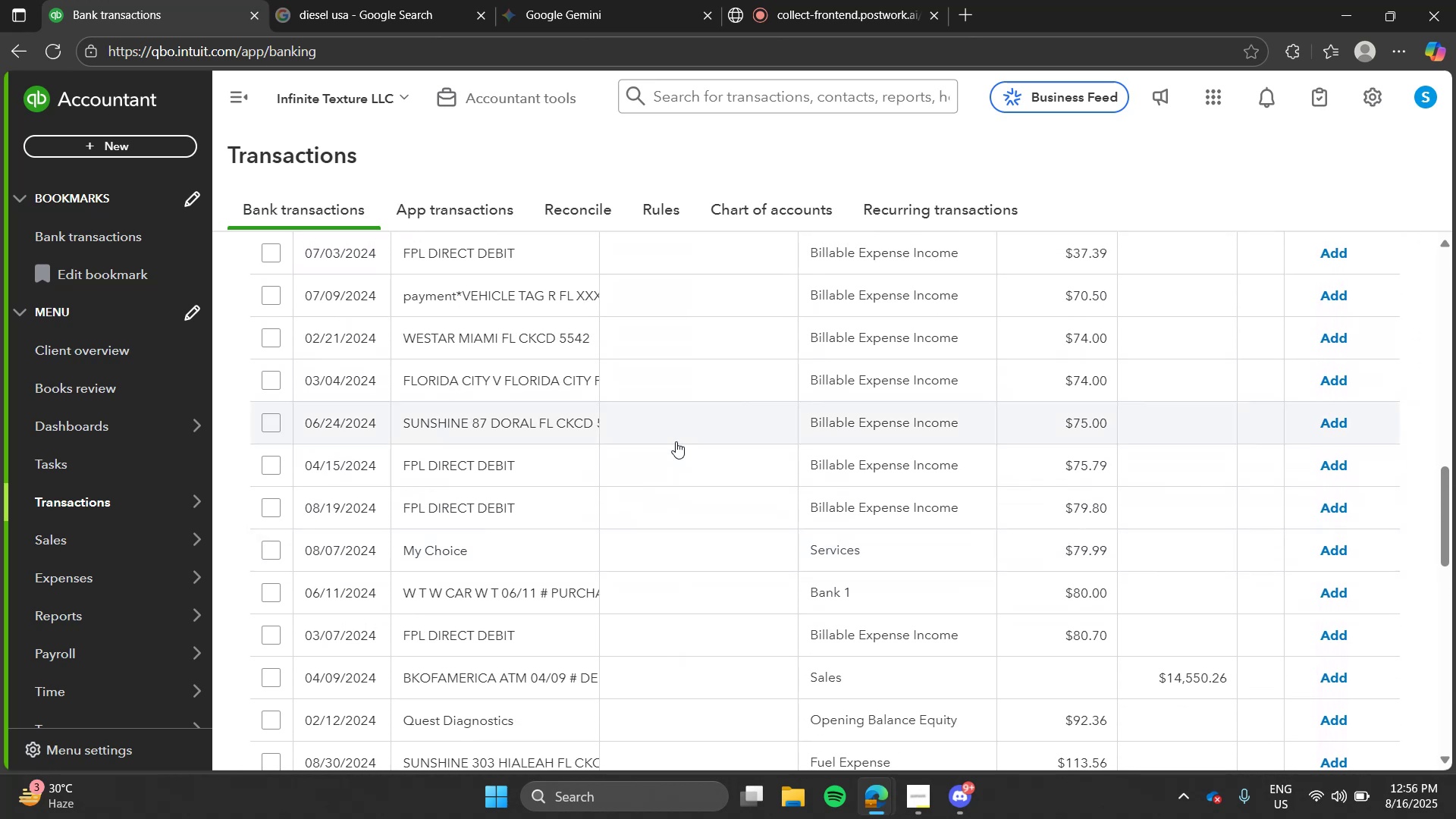 
wait(23.04)
 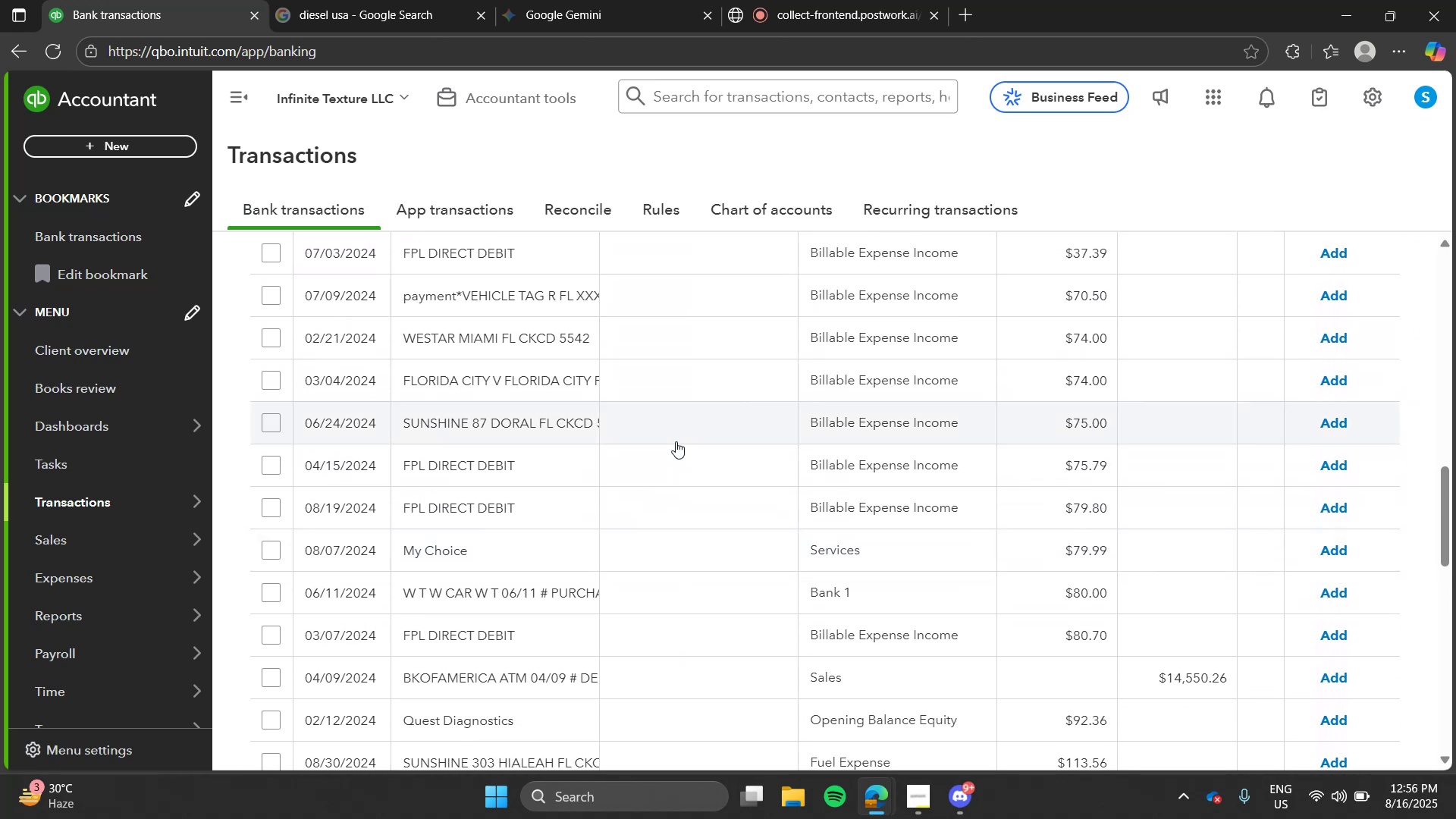 
left_click([483, 581])
 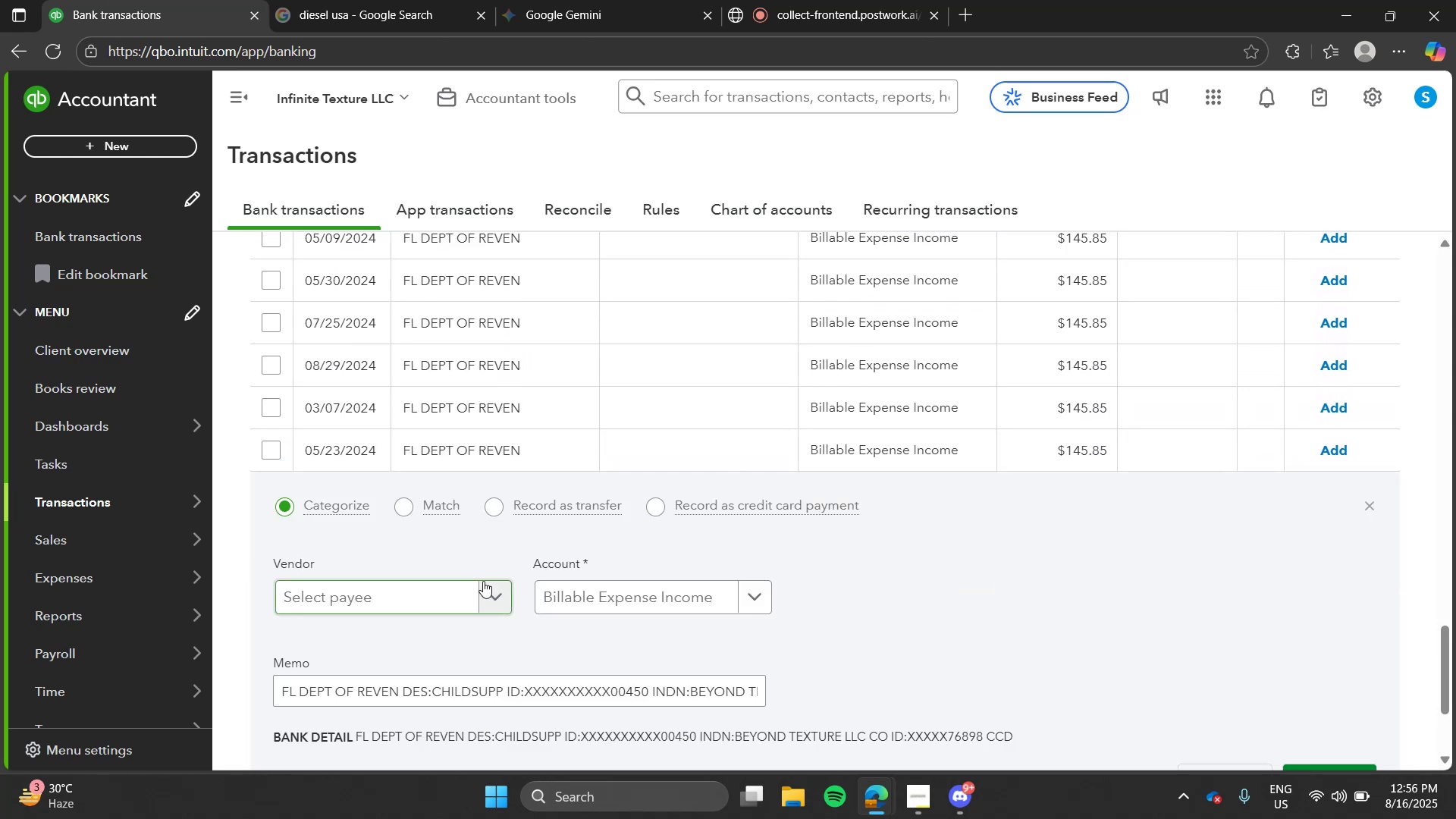 
key(Alt+Tab)
 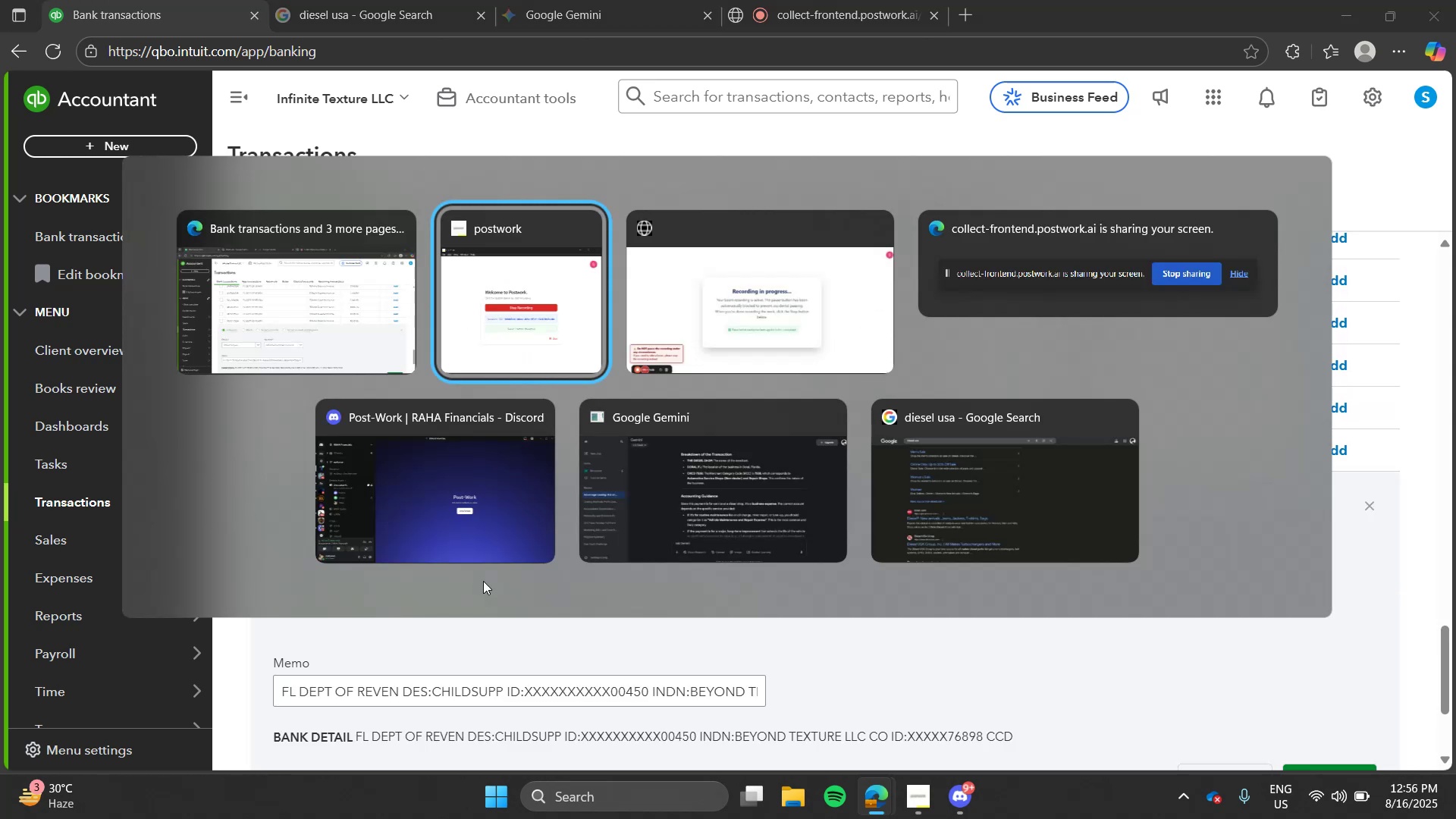 
key(Alt+Tab)
 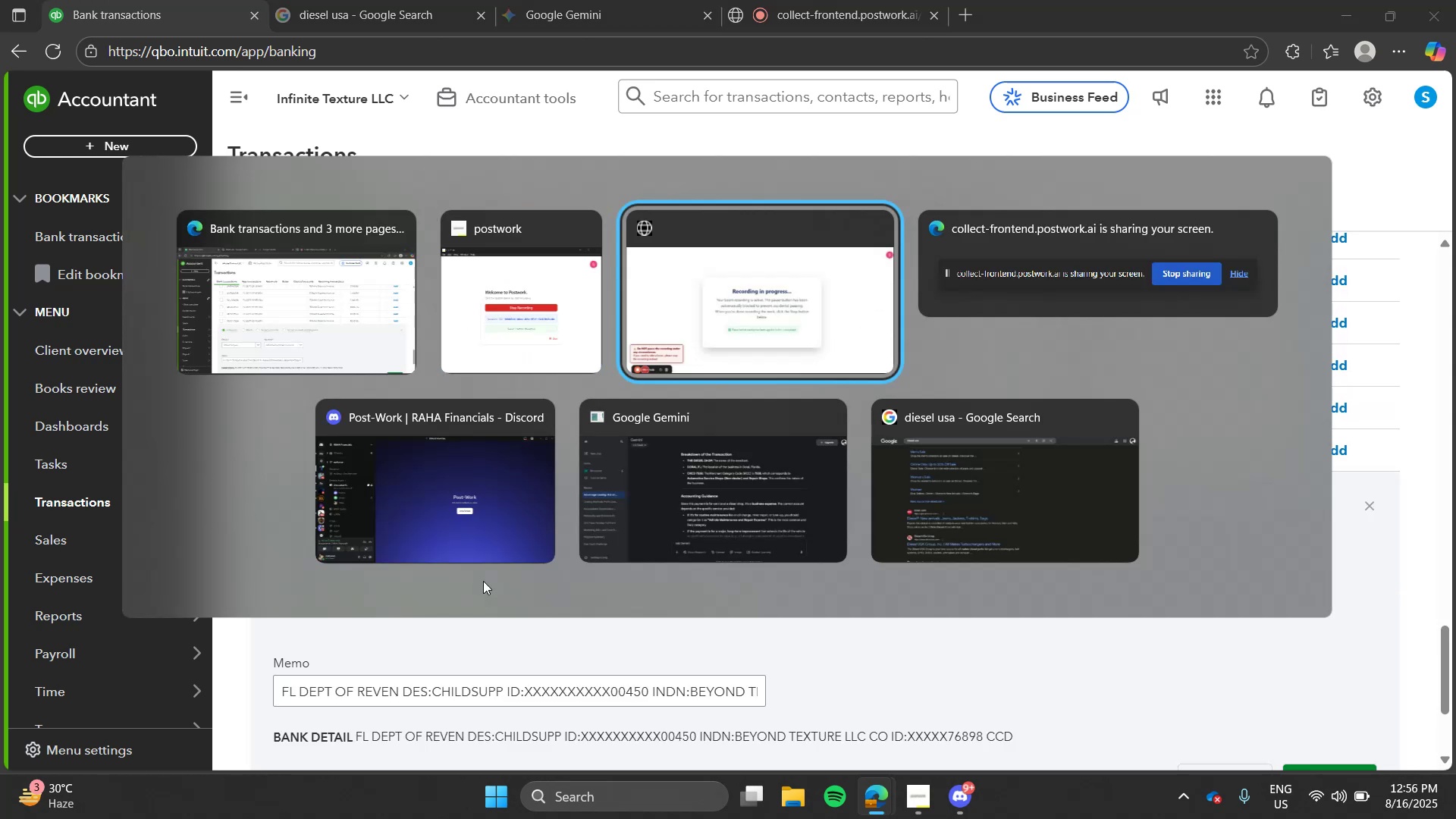 
key(Alt+Tab)
 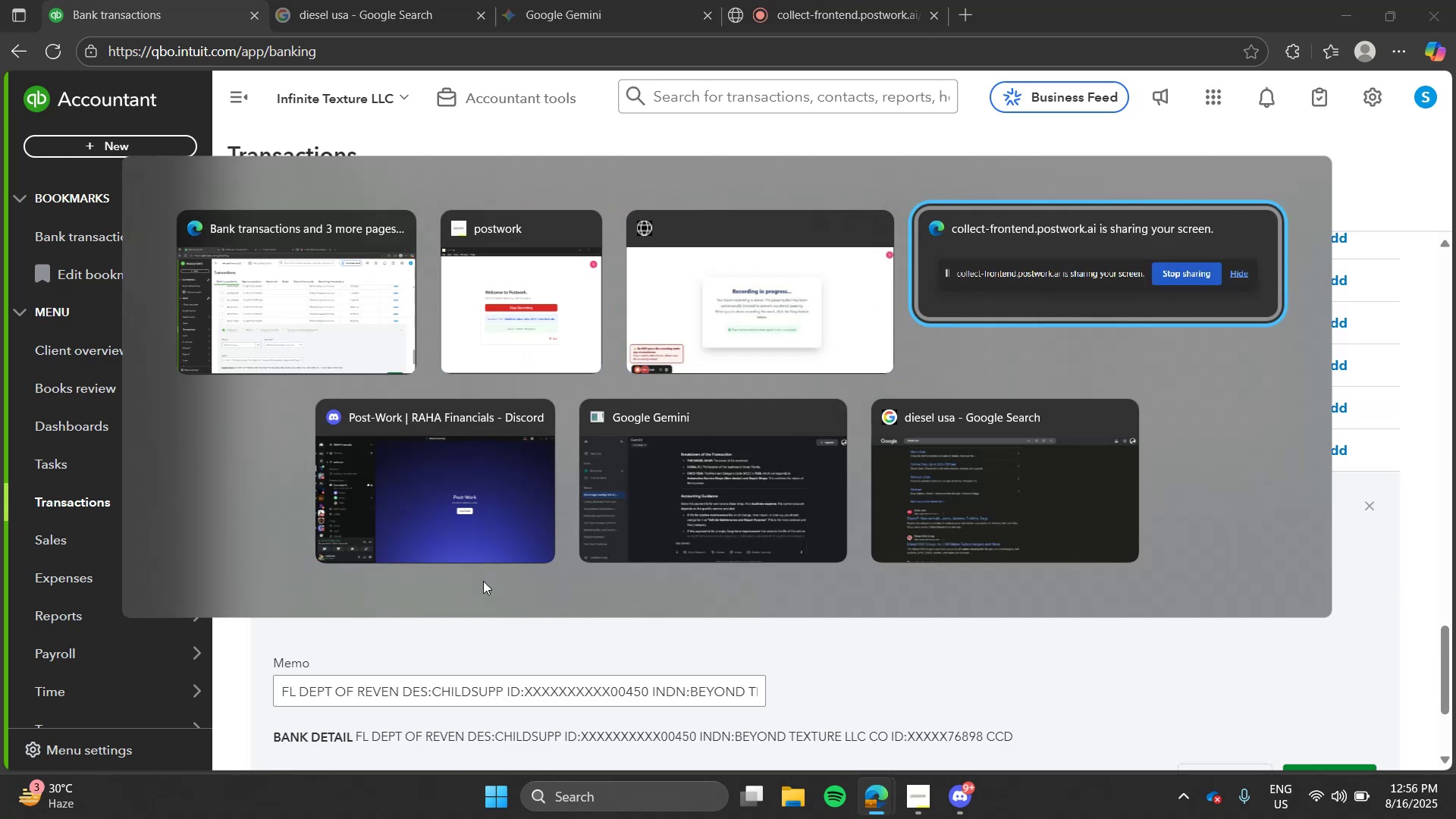 
key(Alt+Tab)
 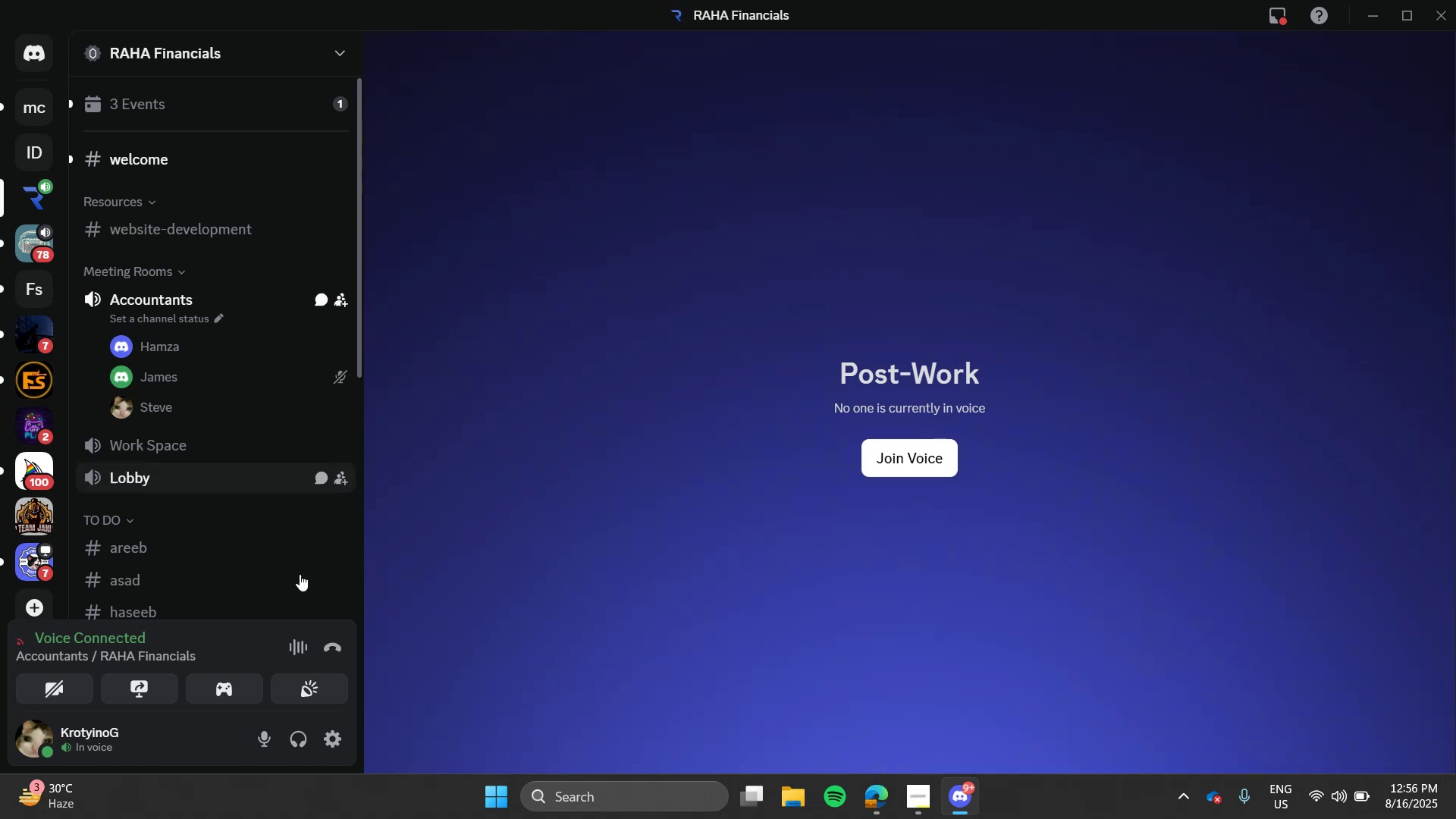 
wait(6.27)
 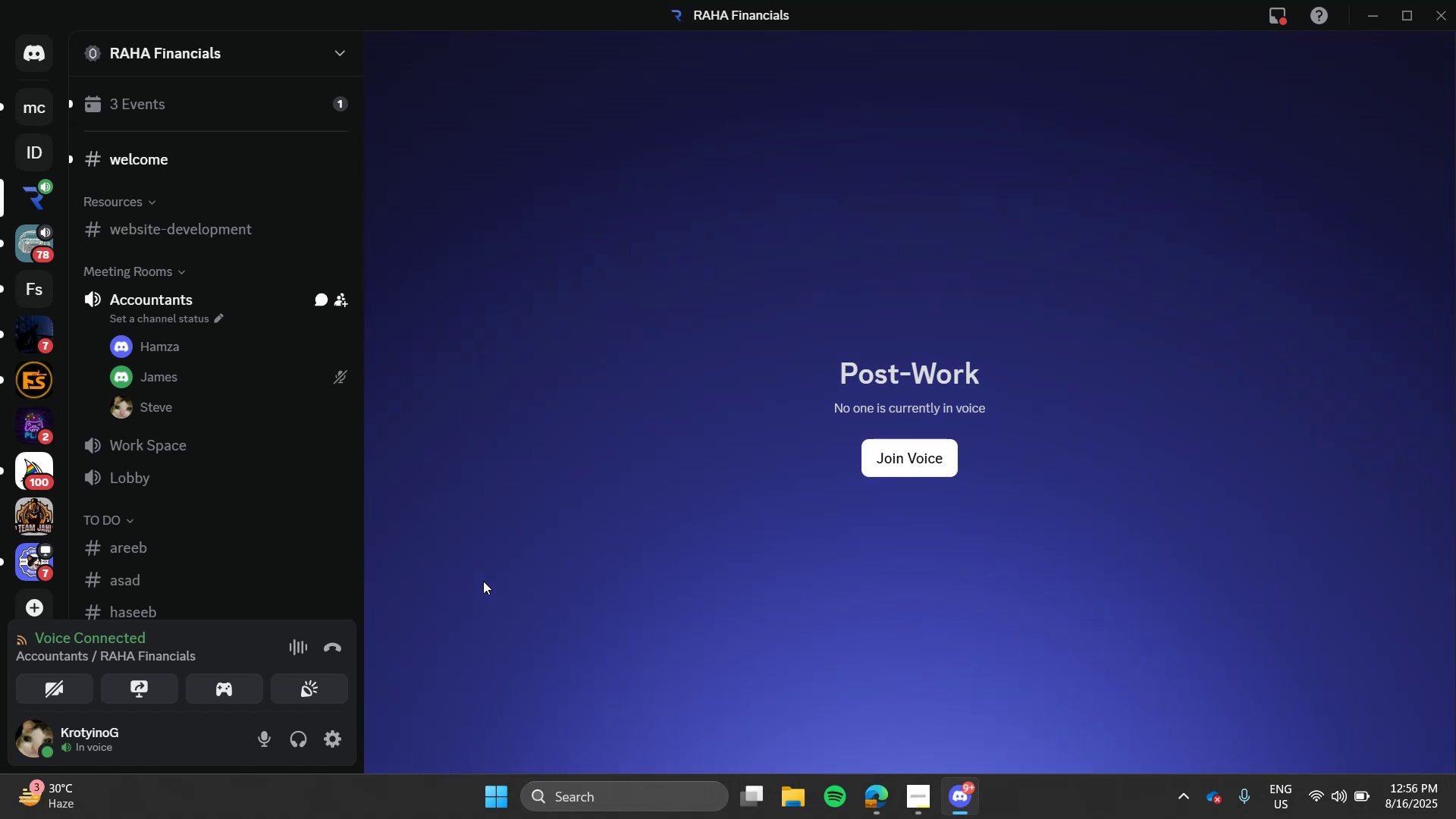 
left_click([328, 655])
 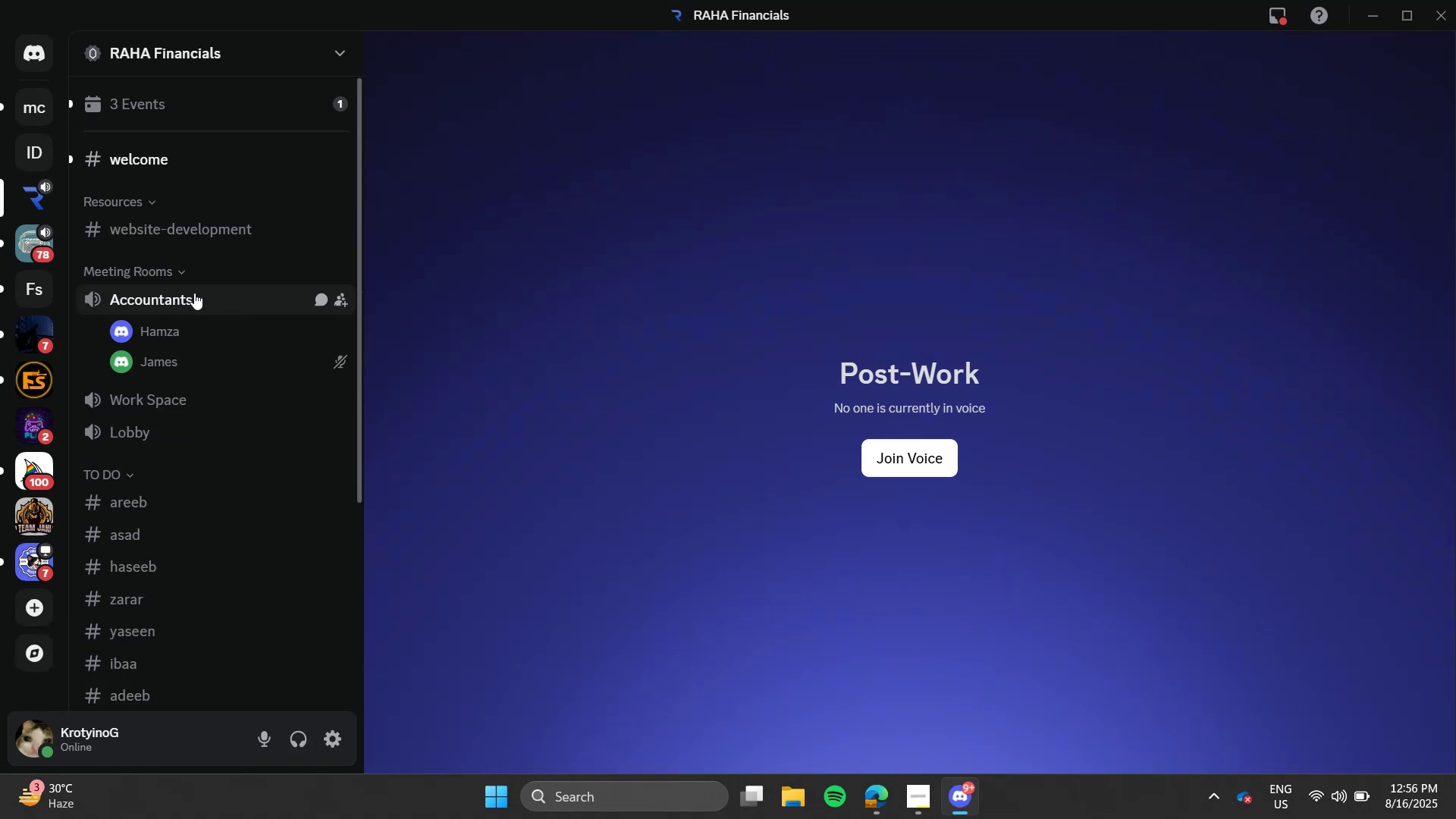 
left_click([194, 294])
 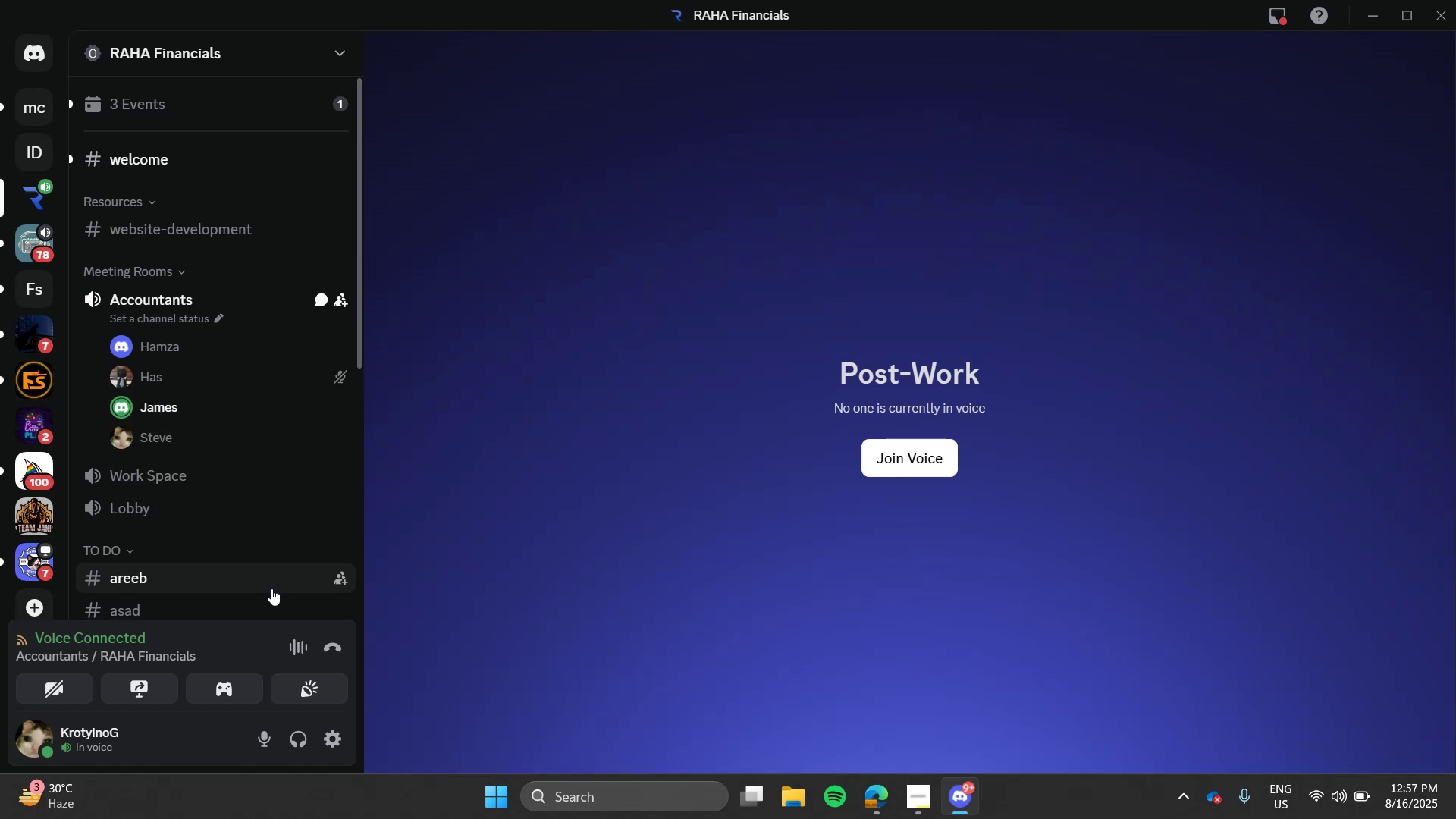 
wait(66.65)
 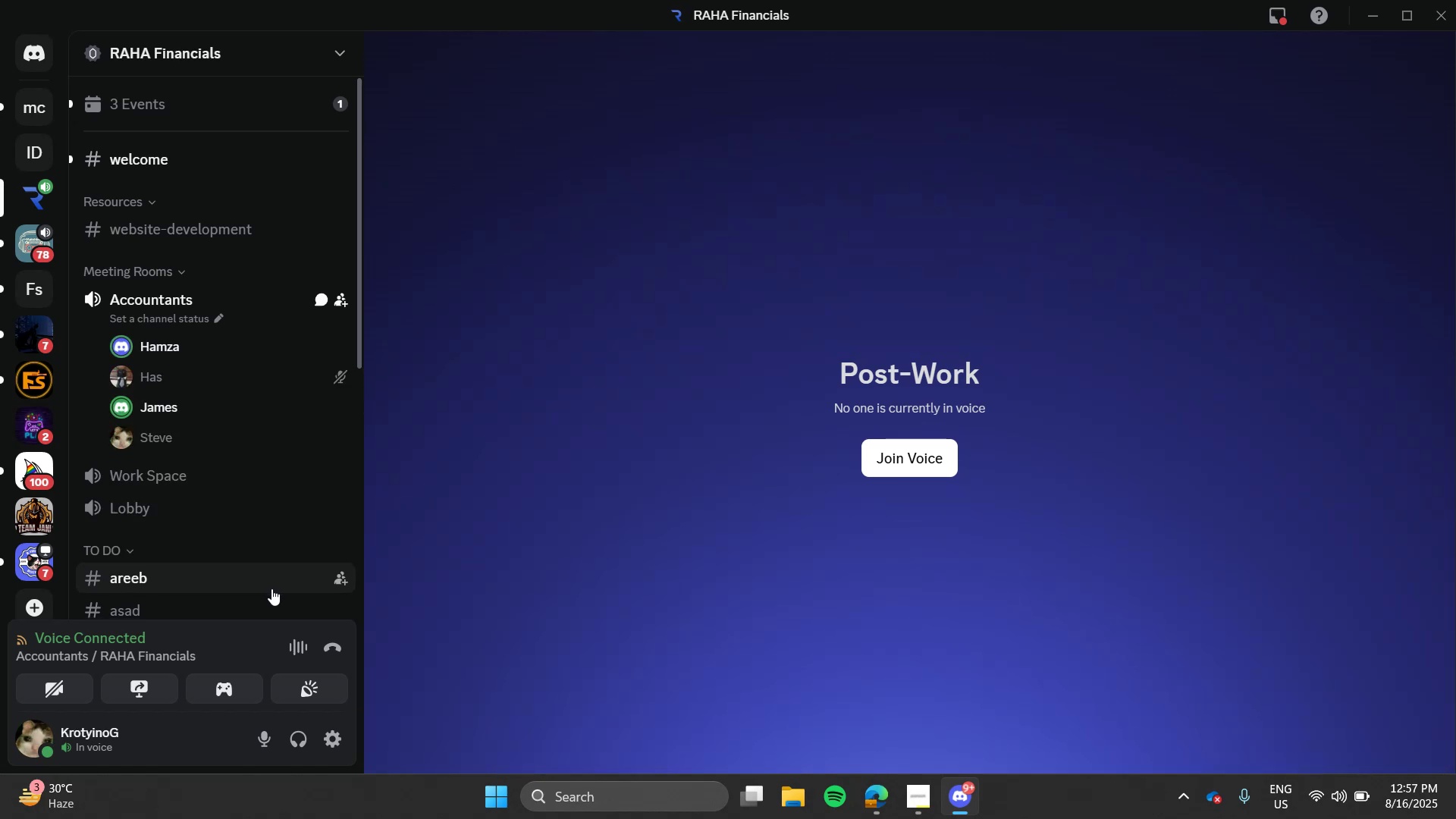 
key(Alt+Tab)
 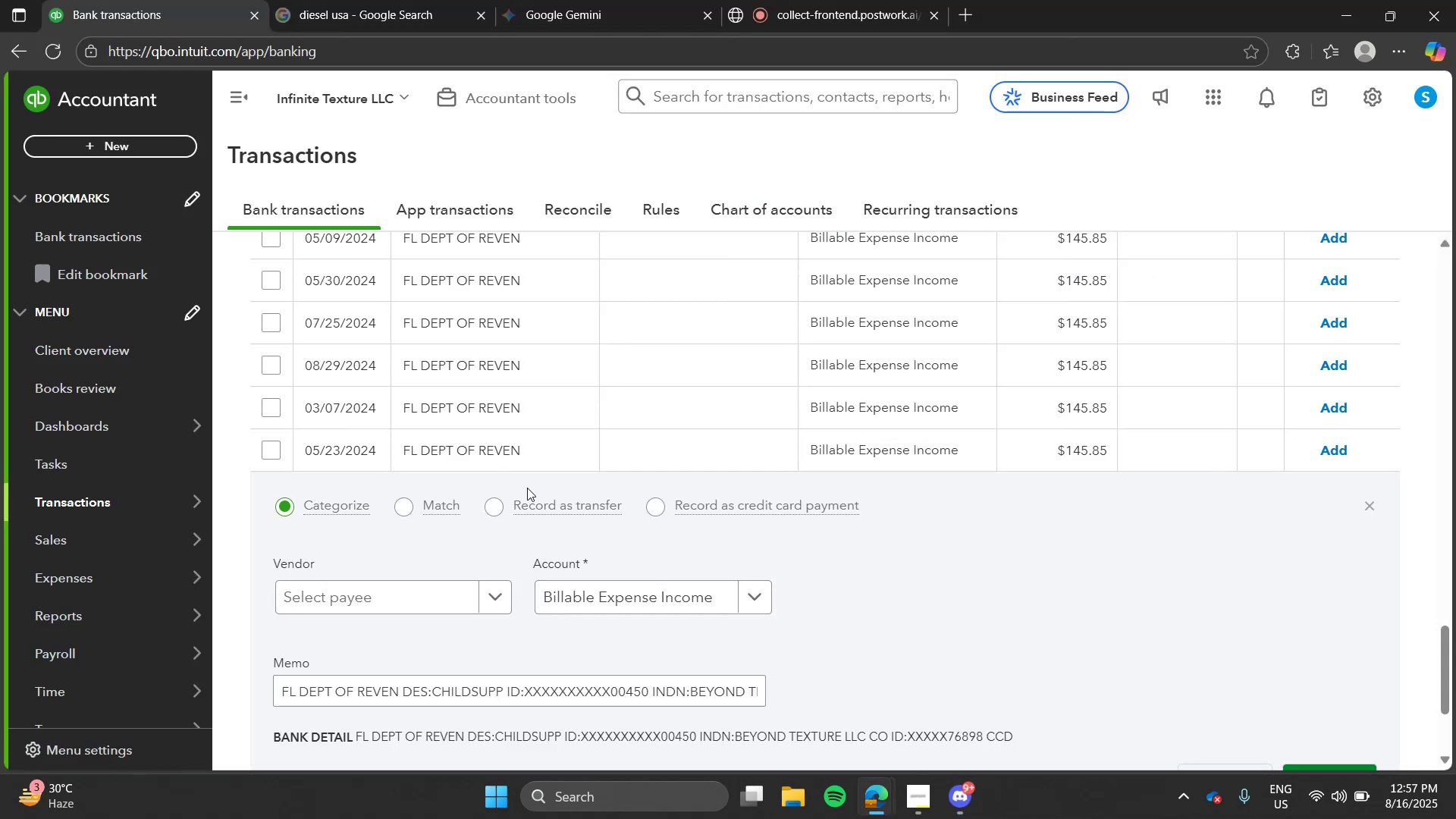 
mouse_move([497, 535])
 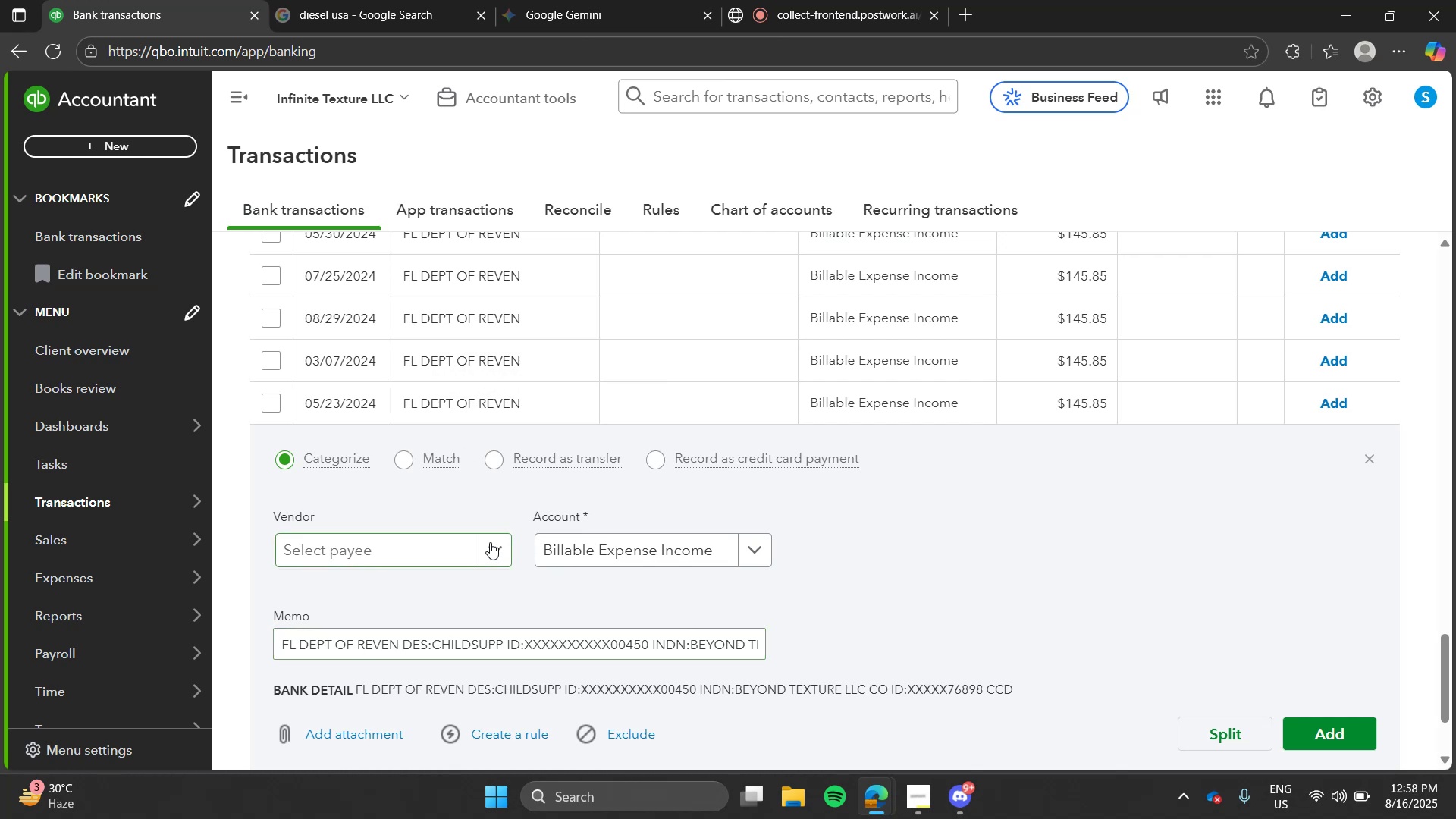 
wait(10.73)
 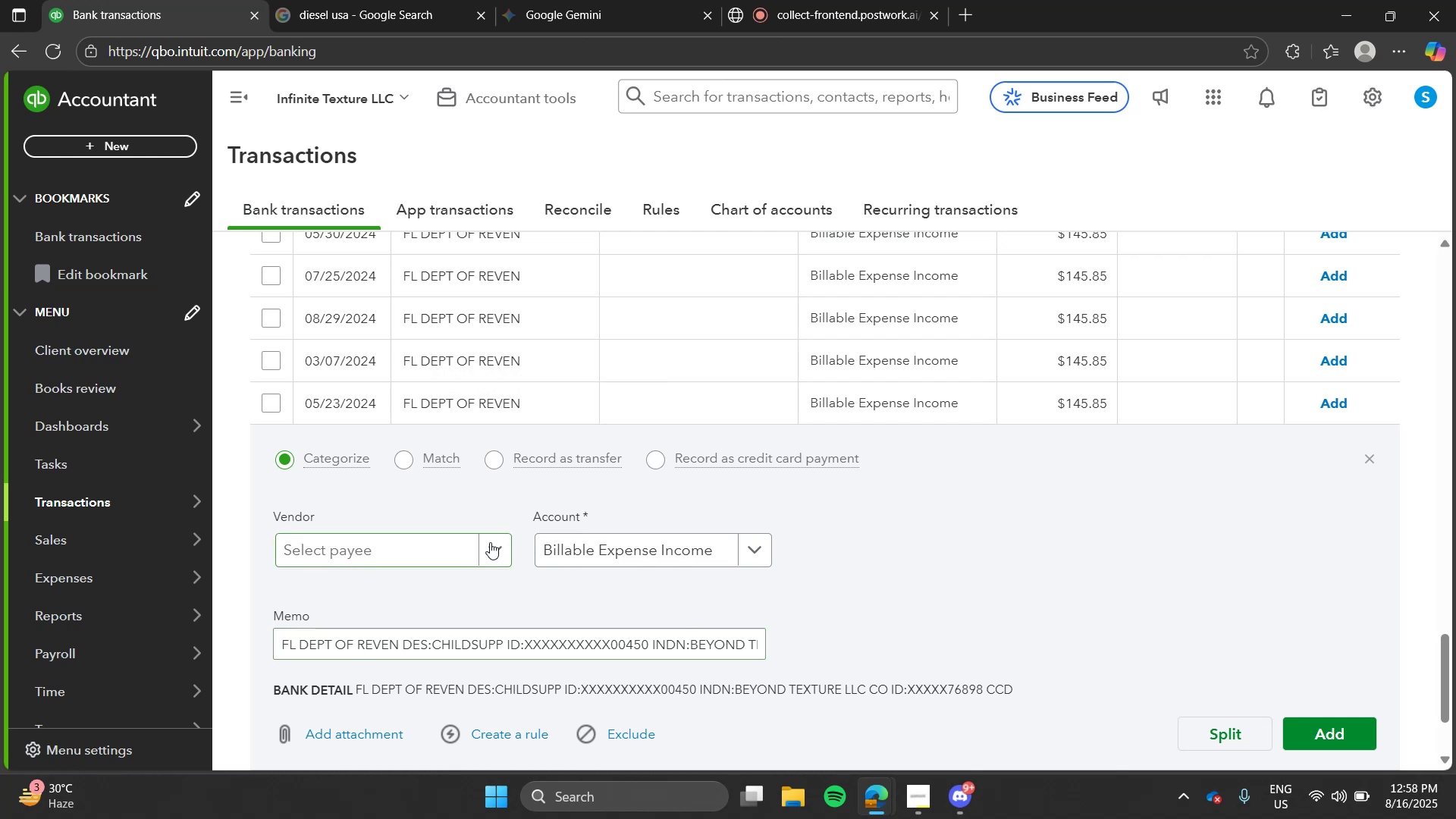 
left_click([522, 595])
 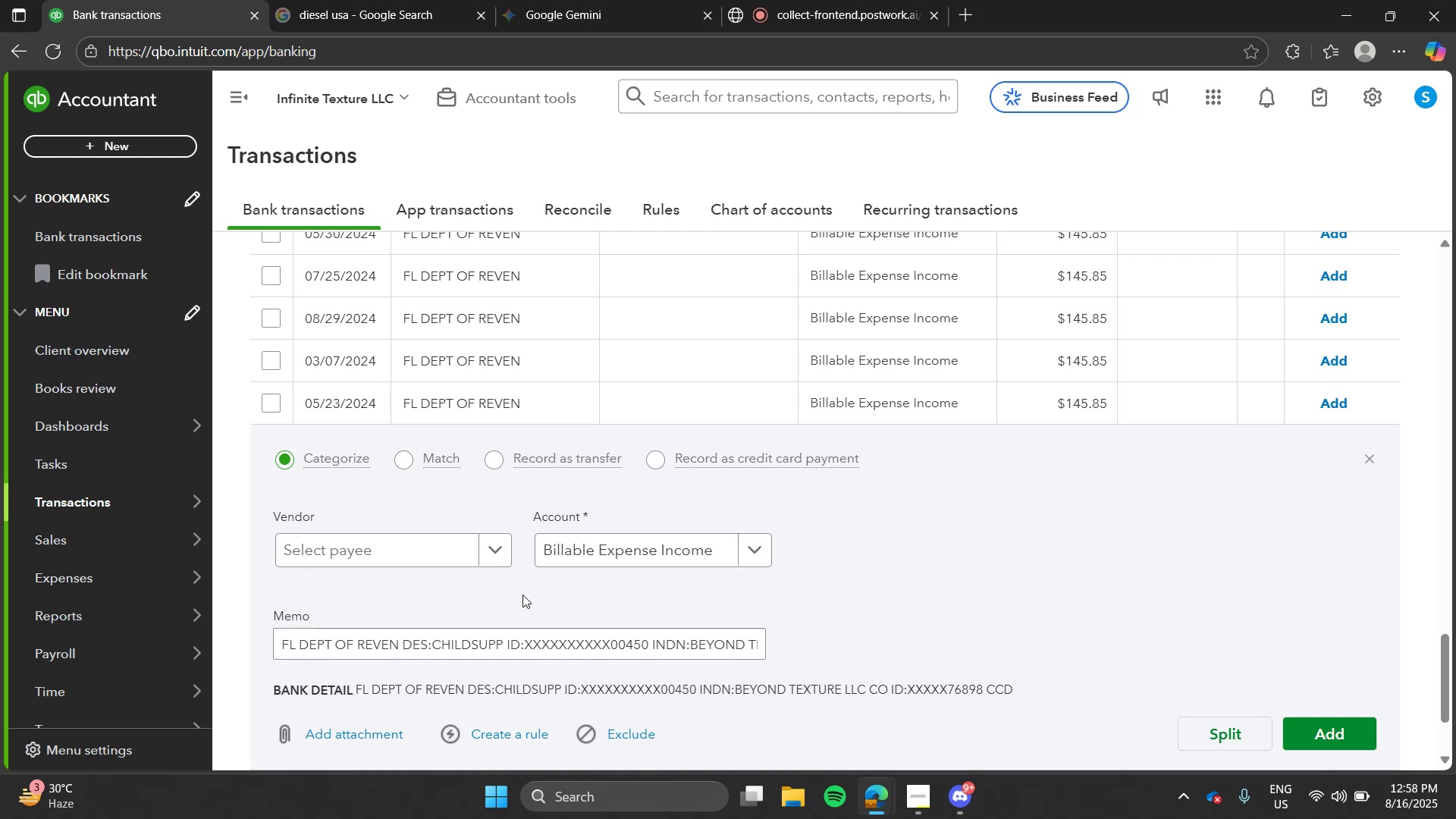 
wait(43.27)
 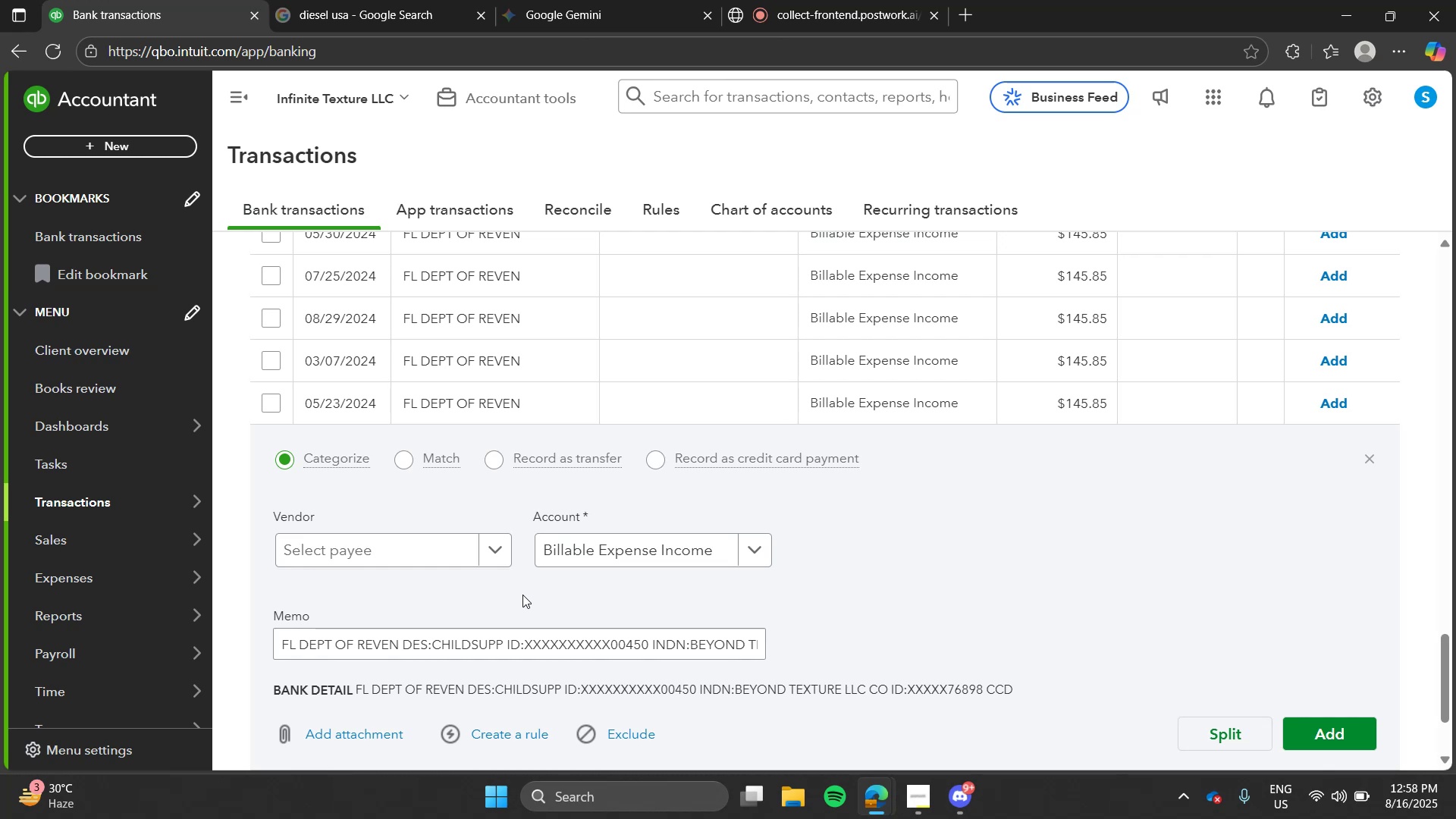 
left_click([777, 548])
 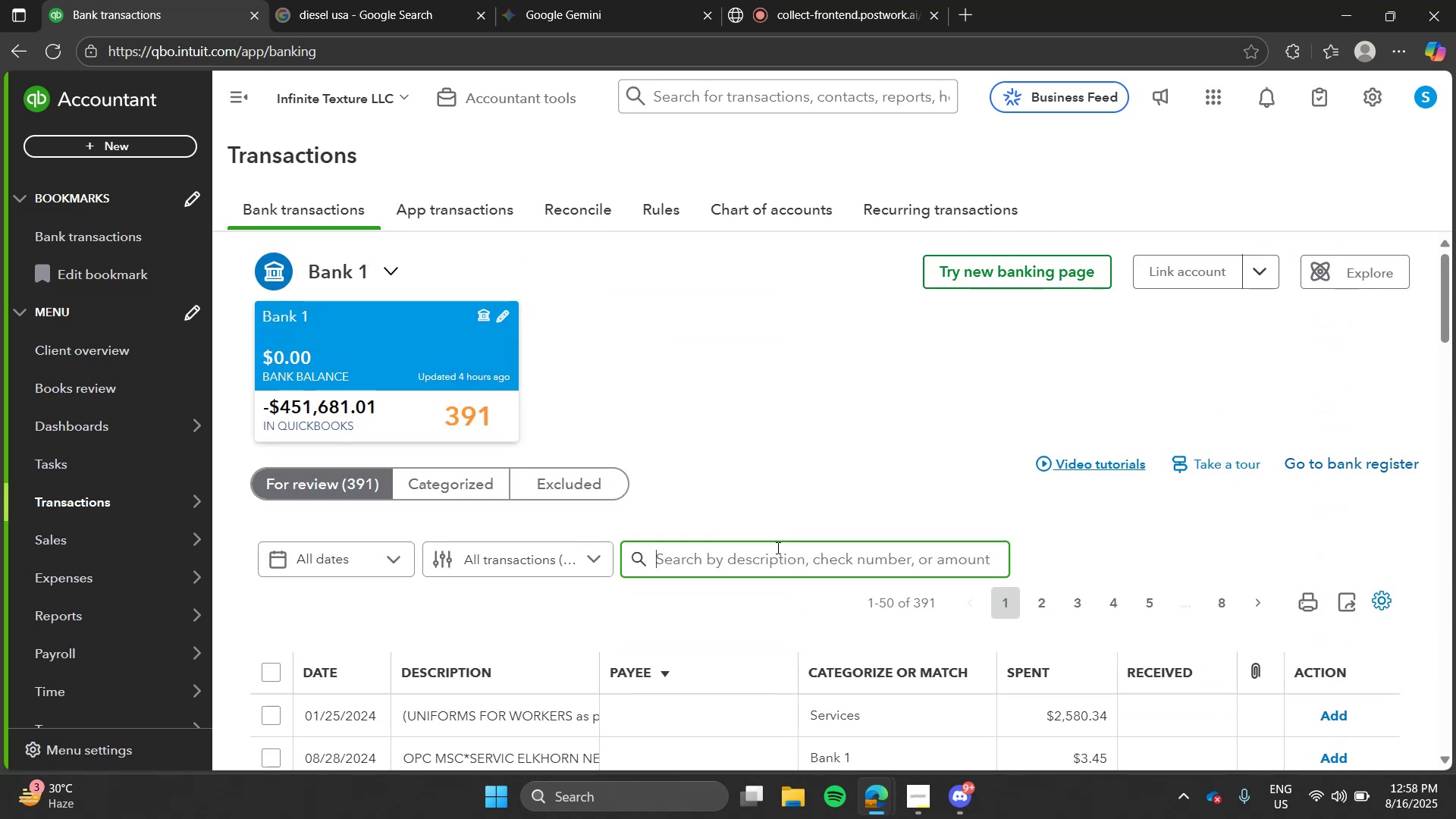 
type(fl debp)
 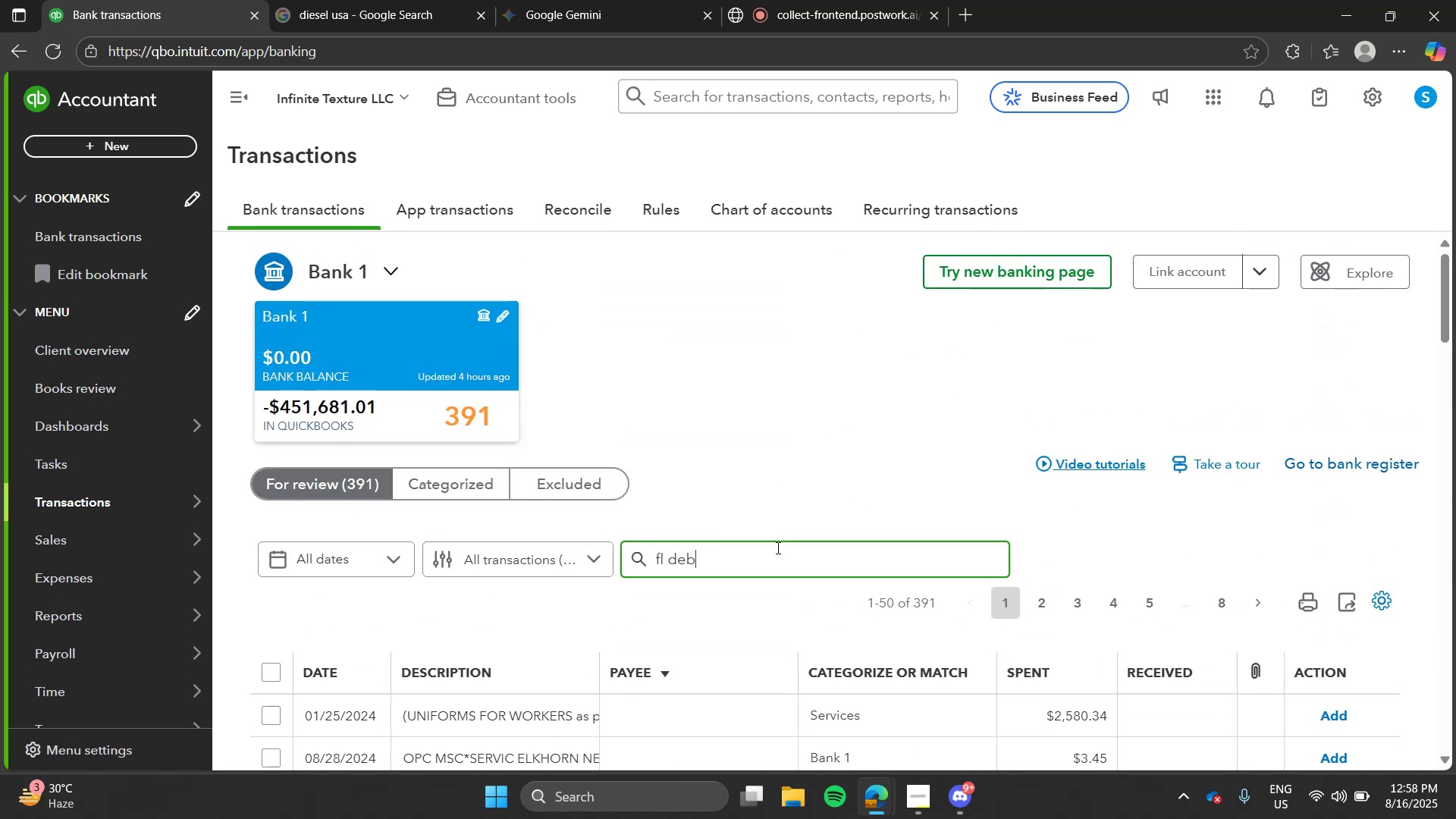 
key(Enter)
 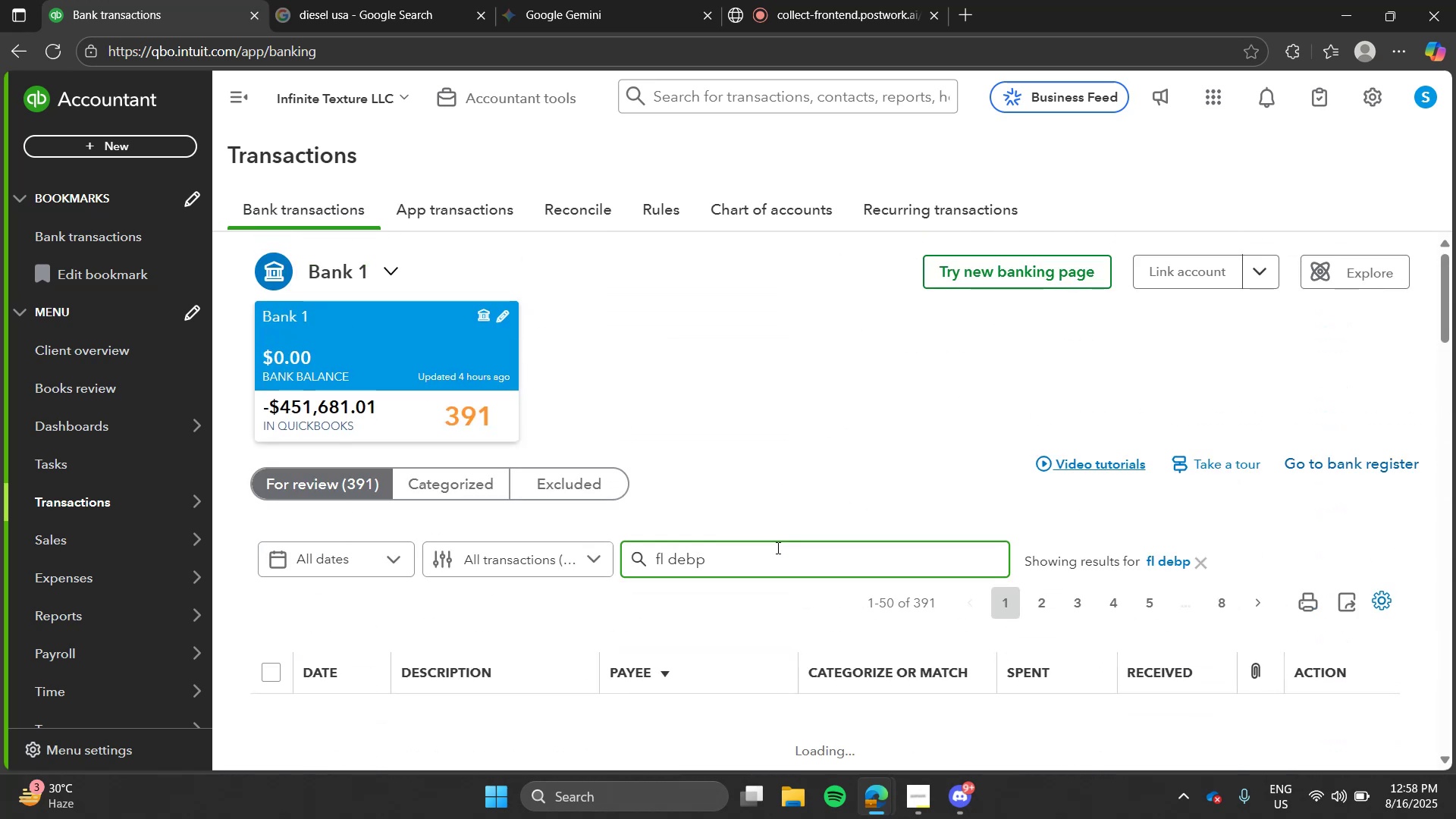 
key(Backspace)
 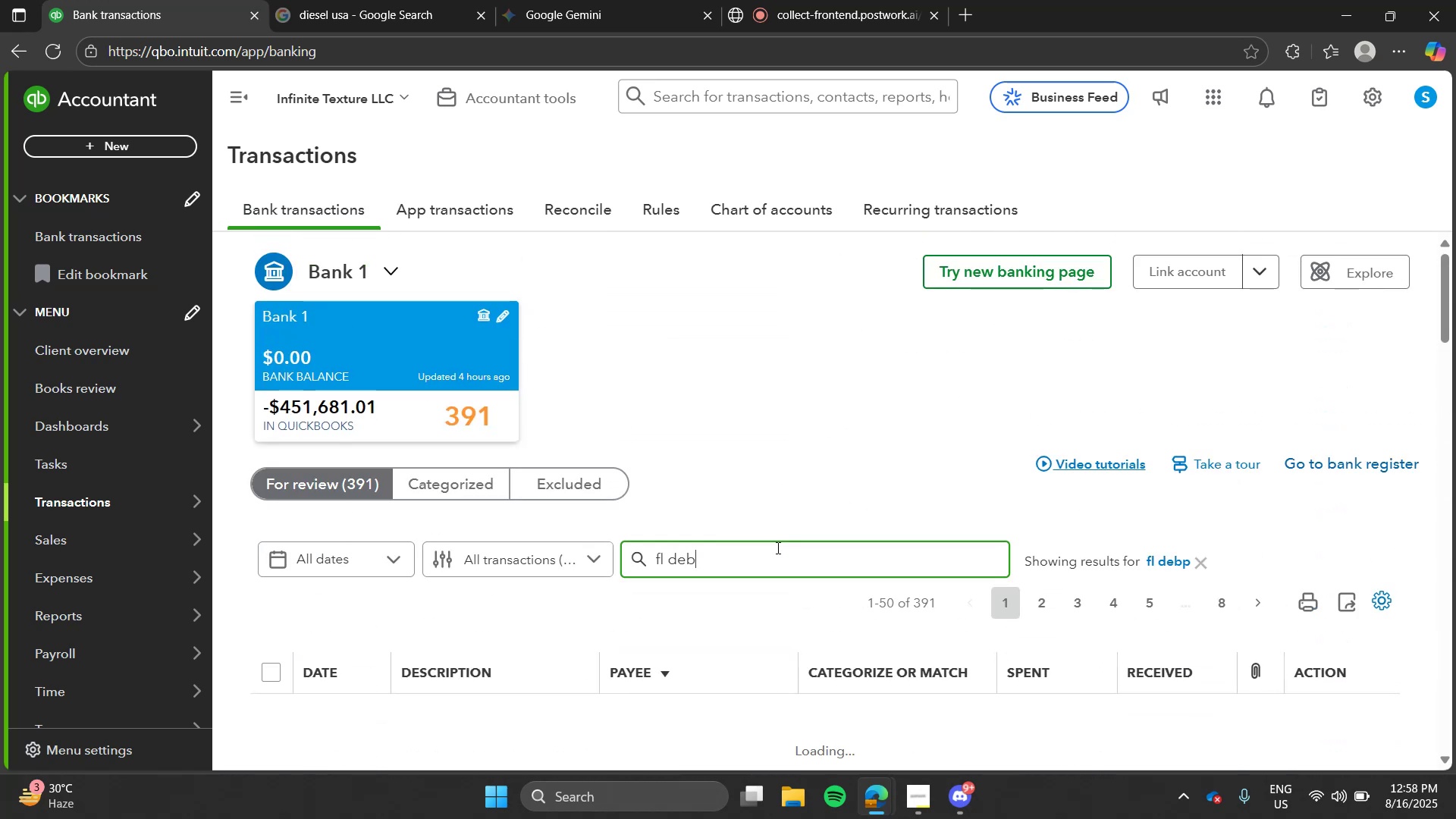 
key(T)
 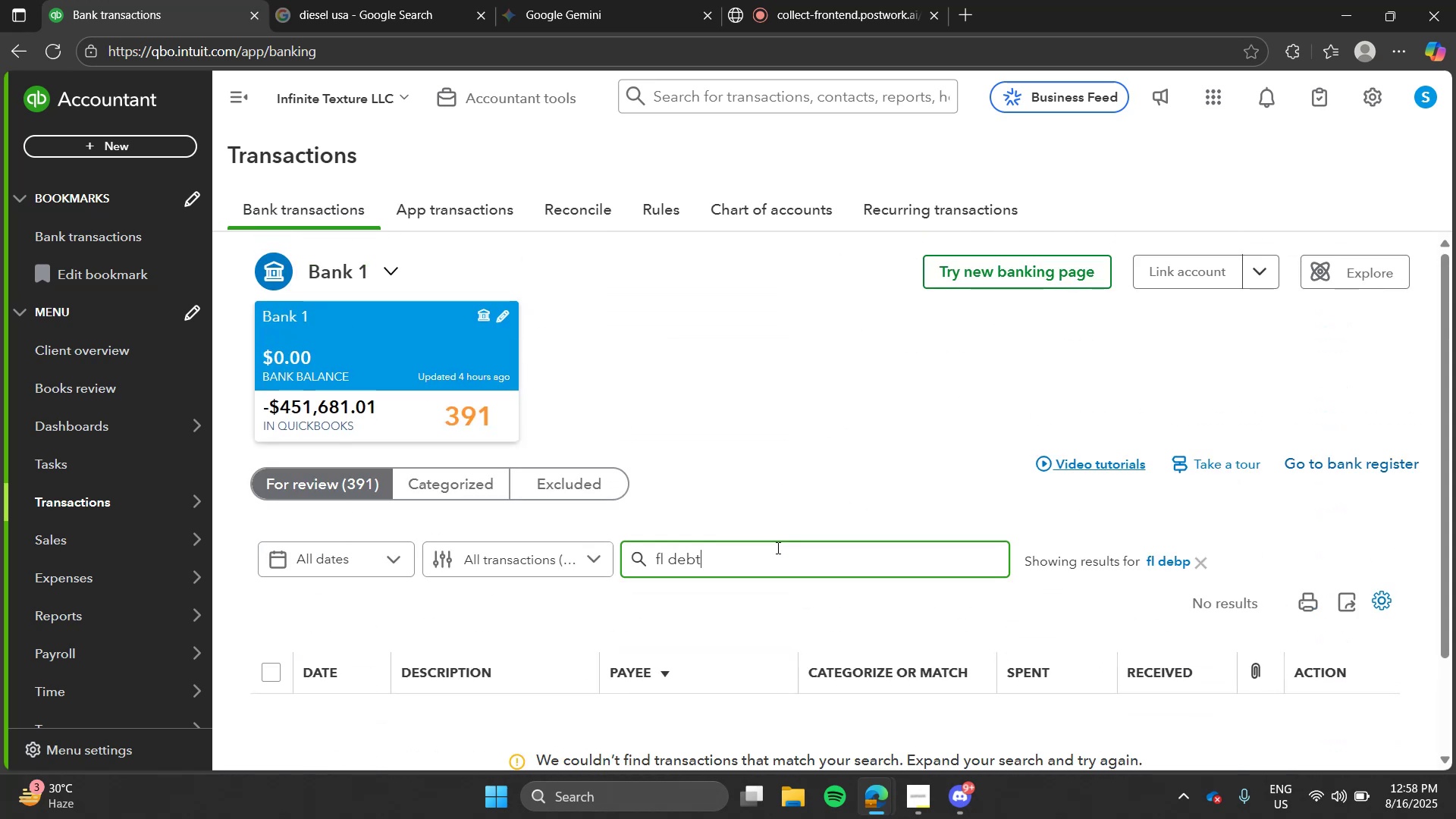 
key(Enter)
 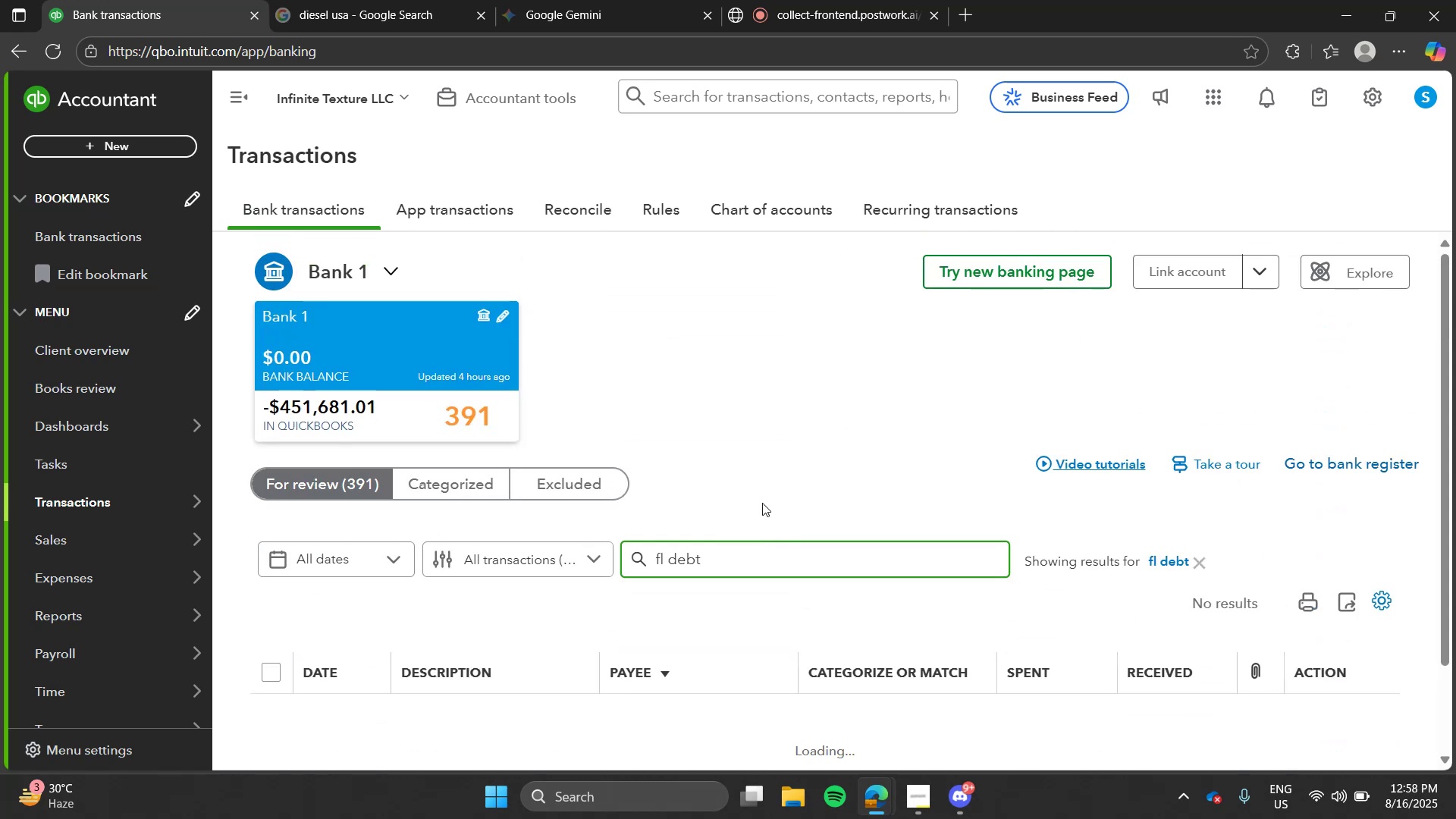 
left_click([758, 480])
 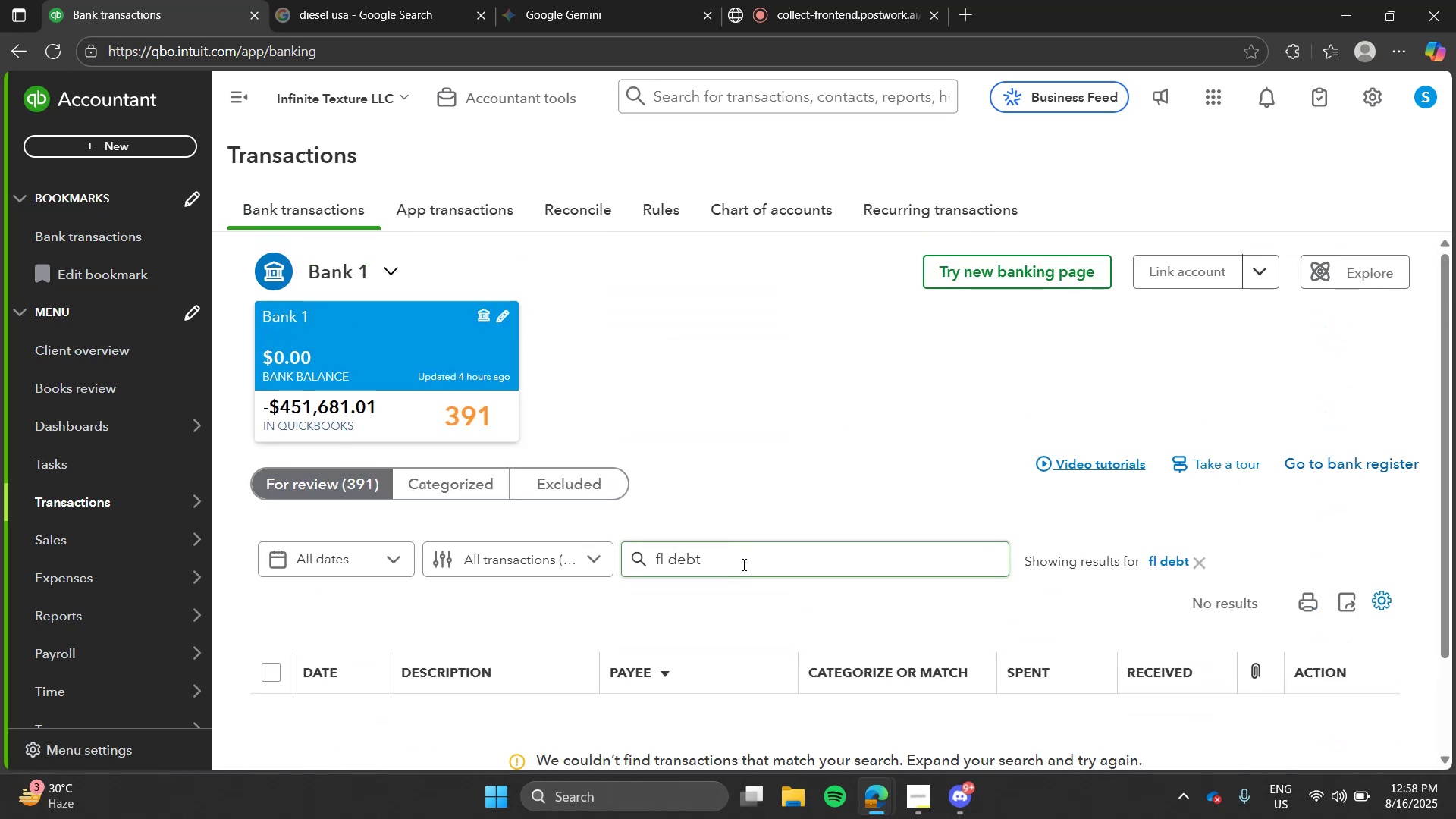 
left_click([742, 564])
 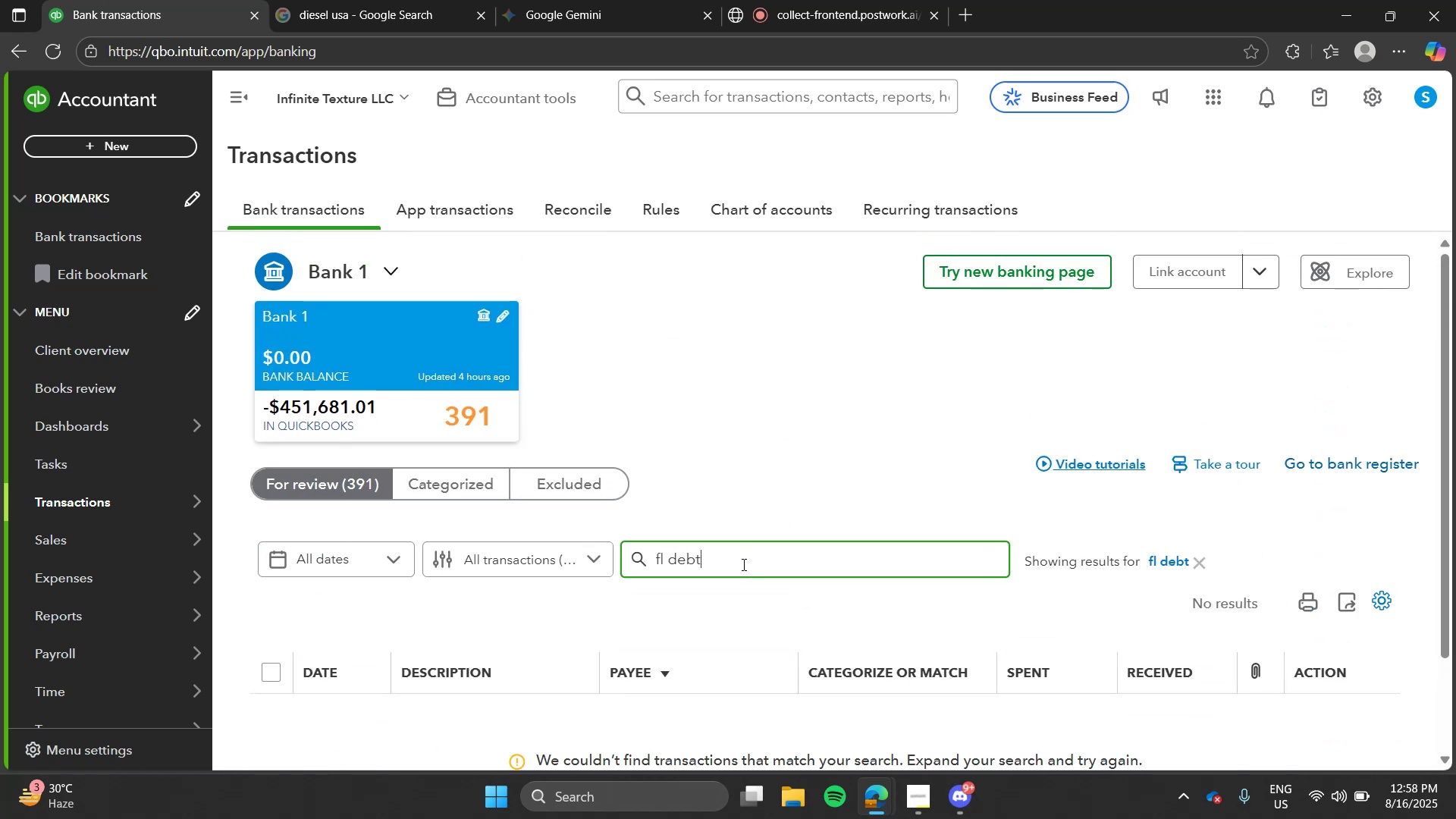 
key(Backspace)
 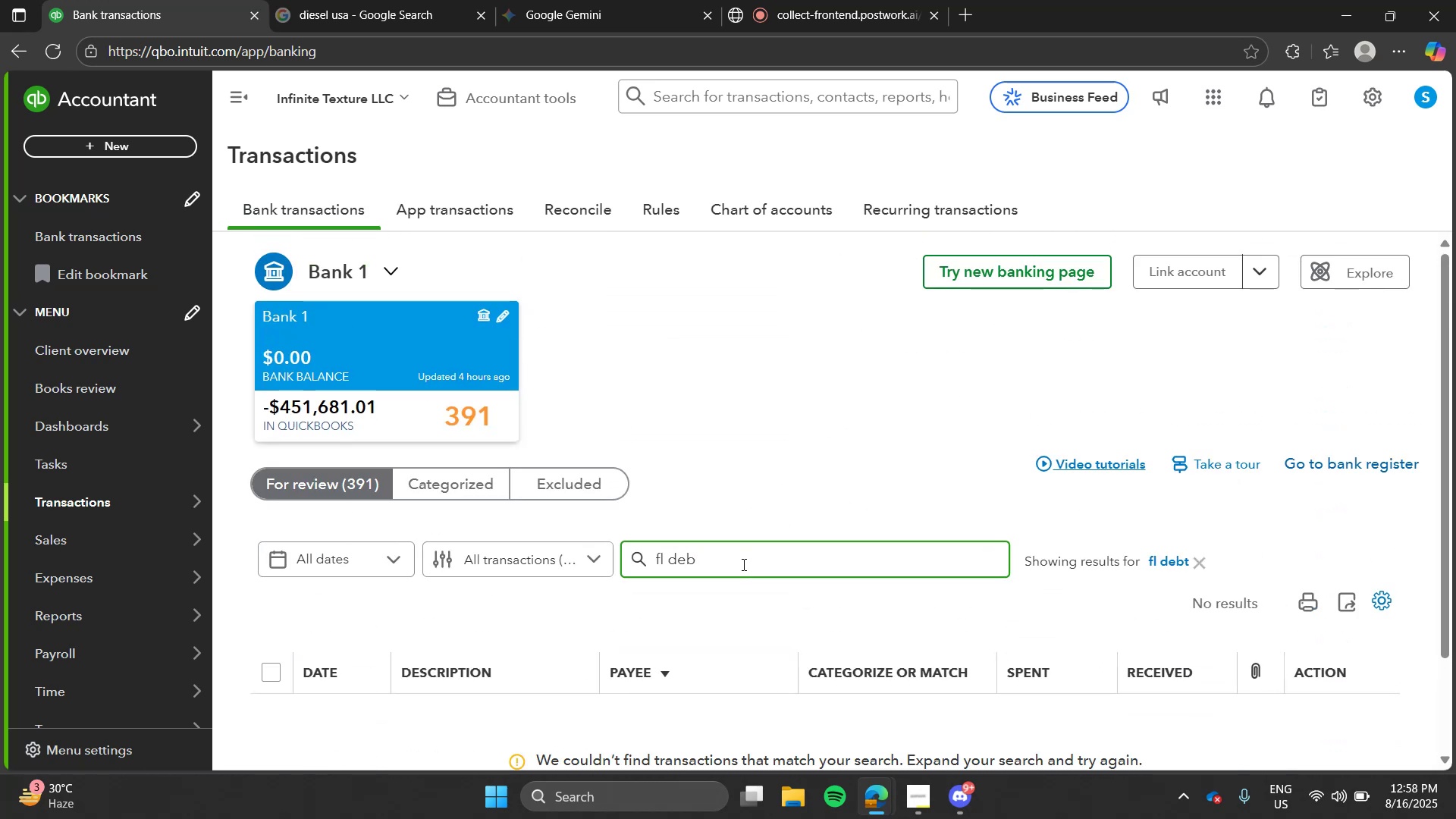 
key(Backspace)
 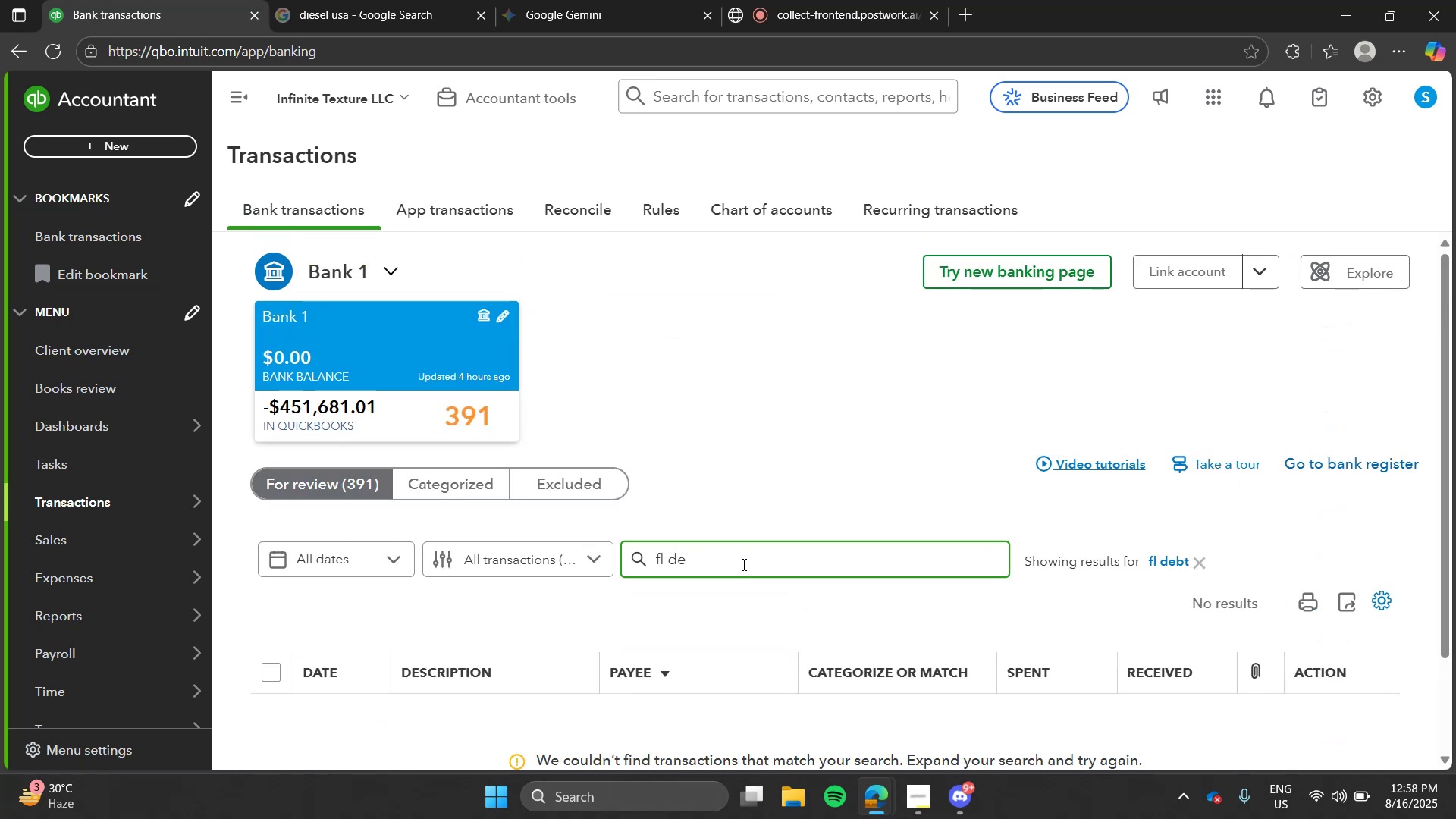 
key(Enter)
 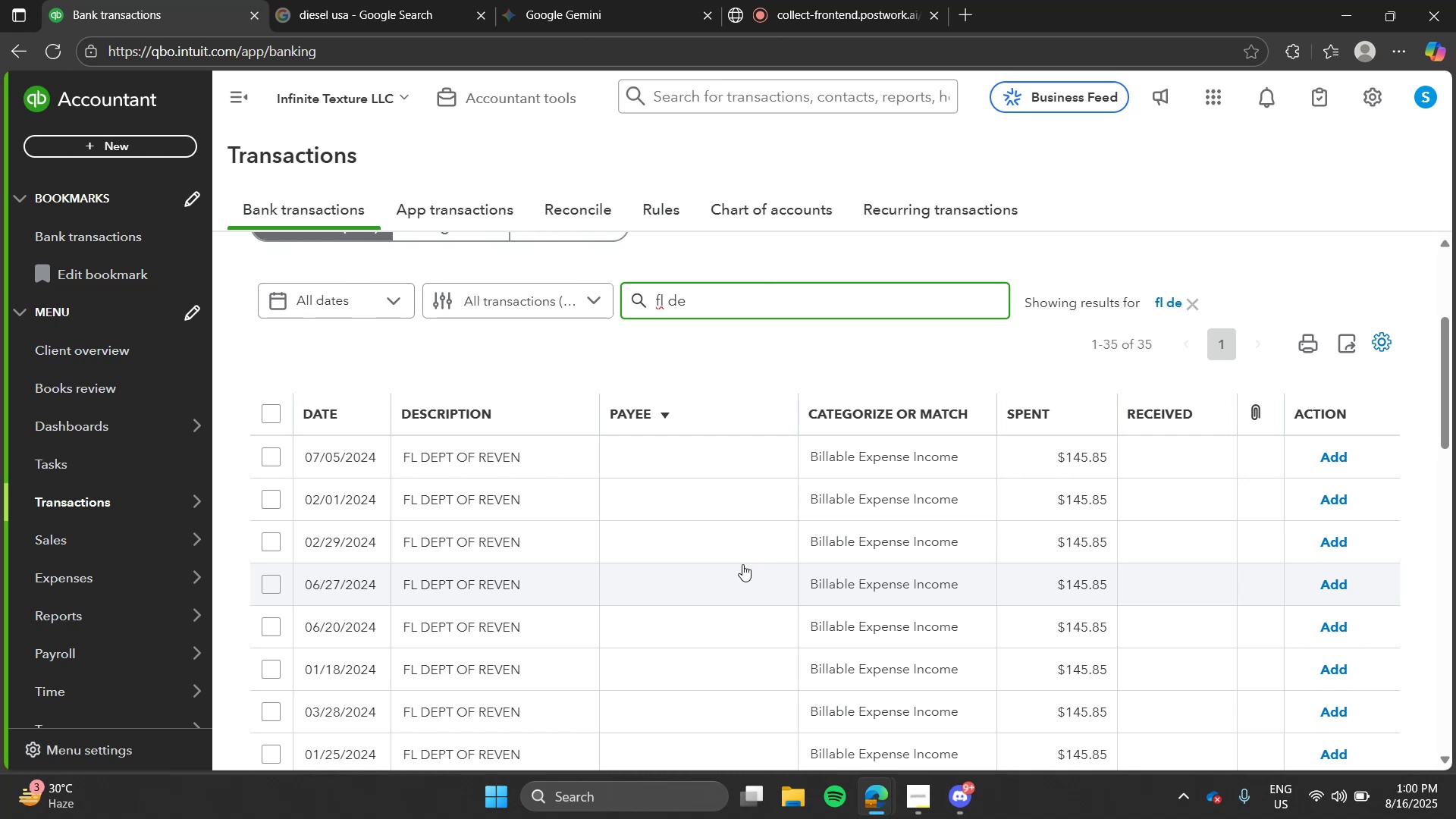 
wait(113.13)
 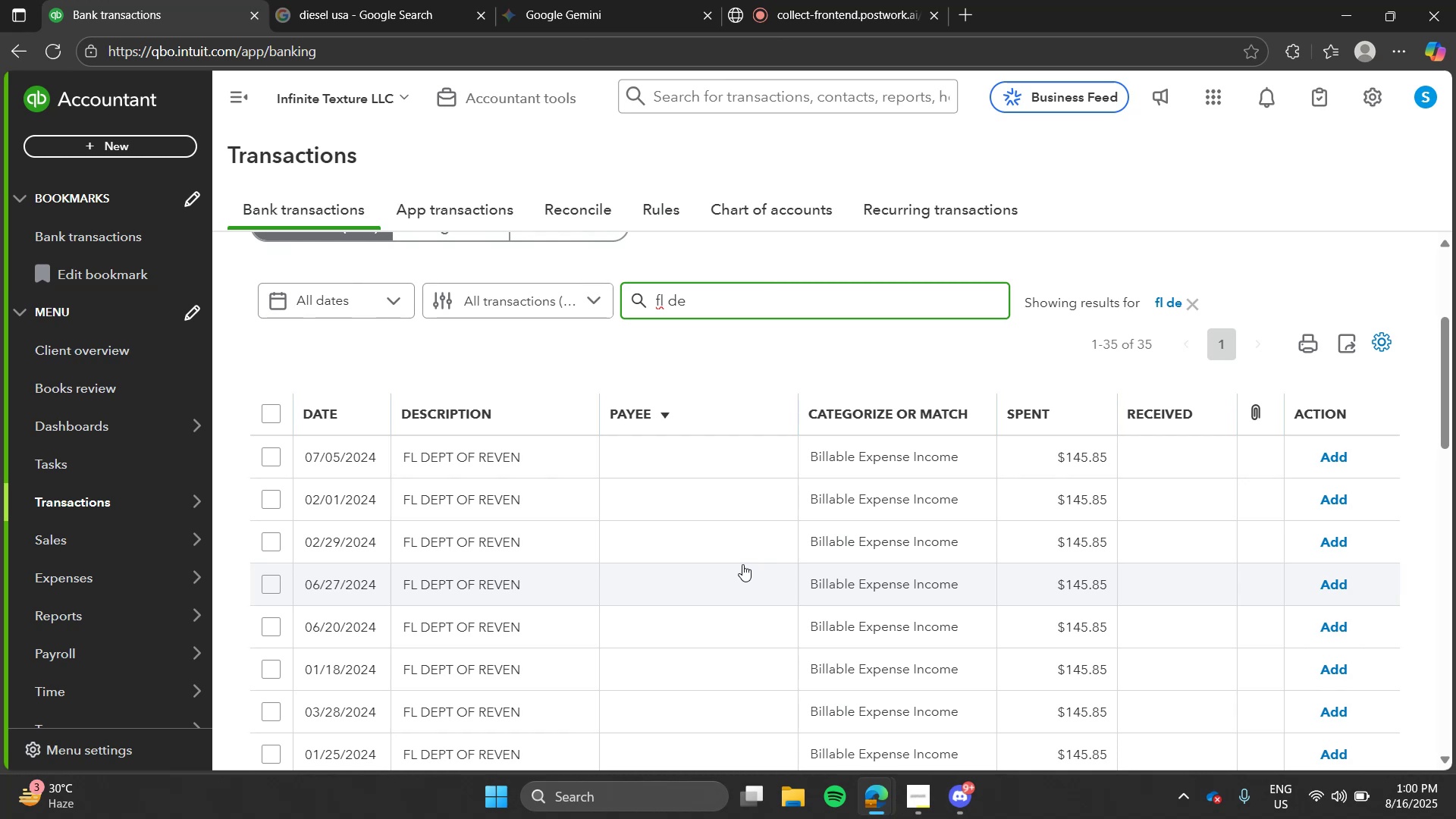 
key(VolumeUp)
 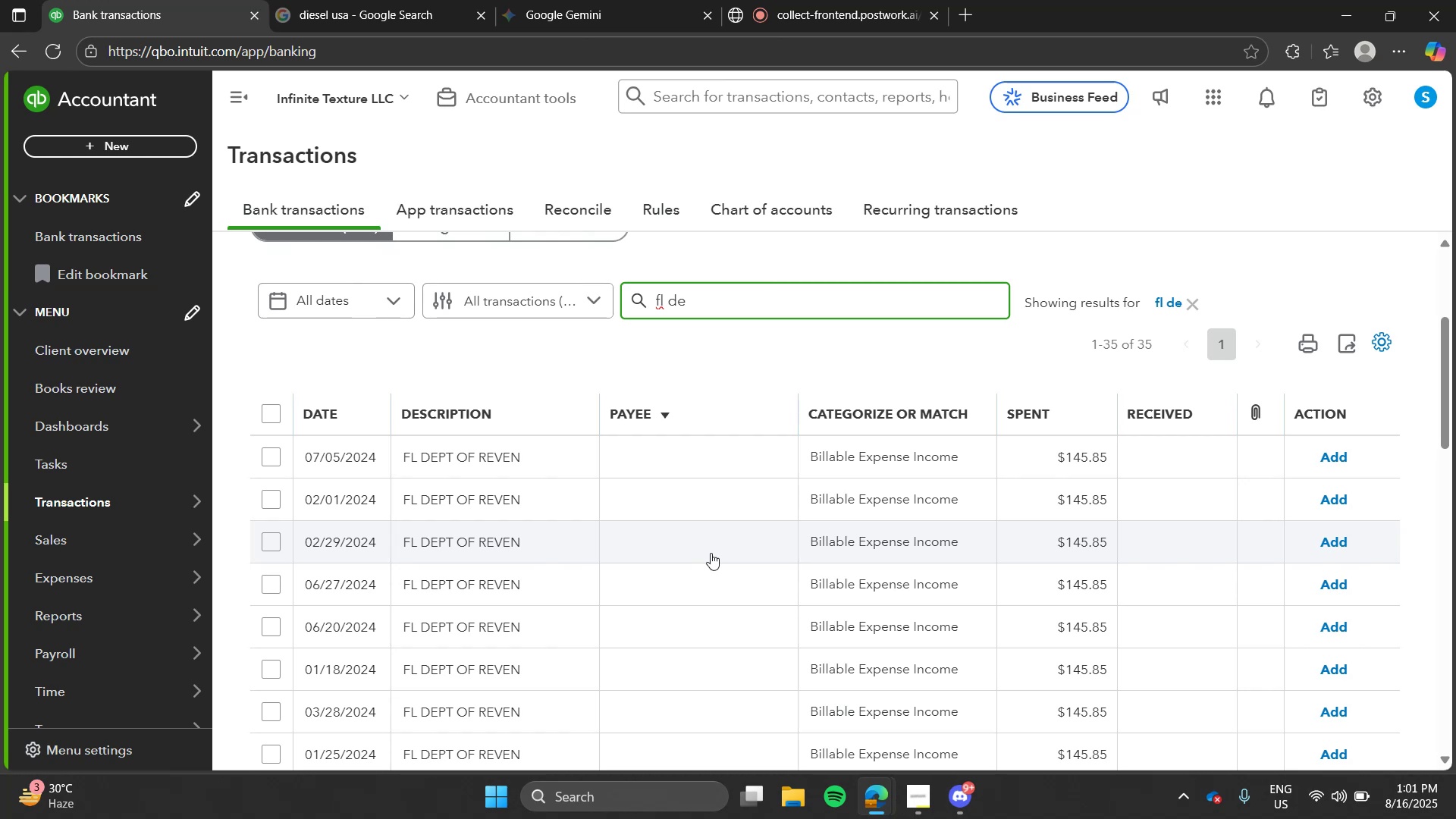 
wait(49.6)
 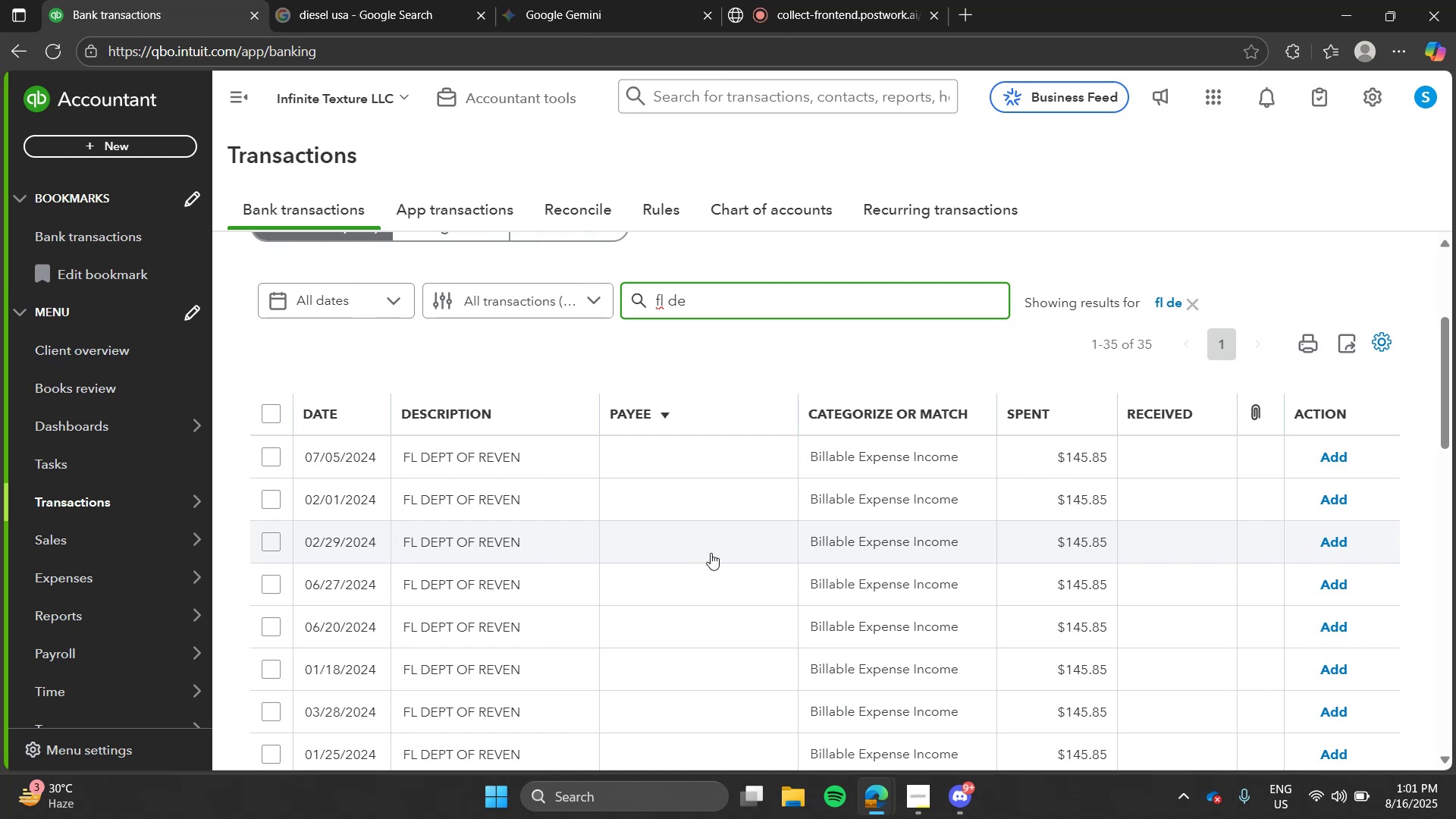 
left_click([638, 460])
 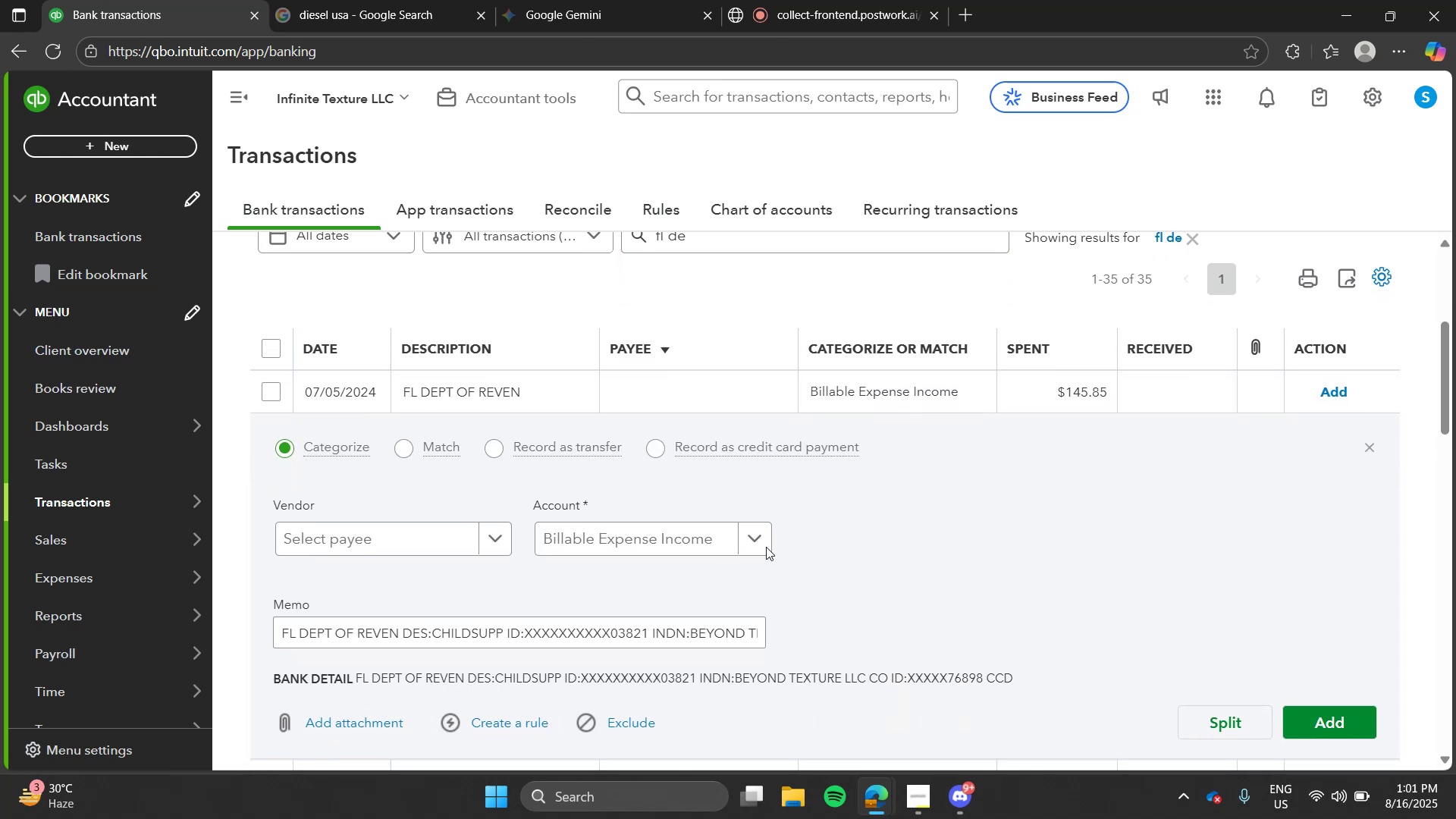 
left_click([746, 526])
 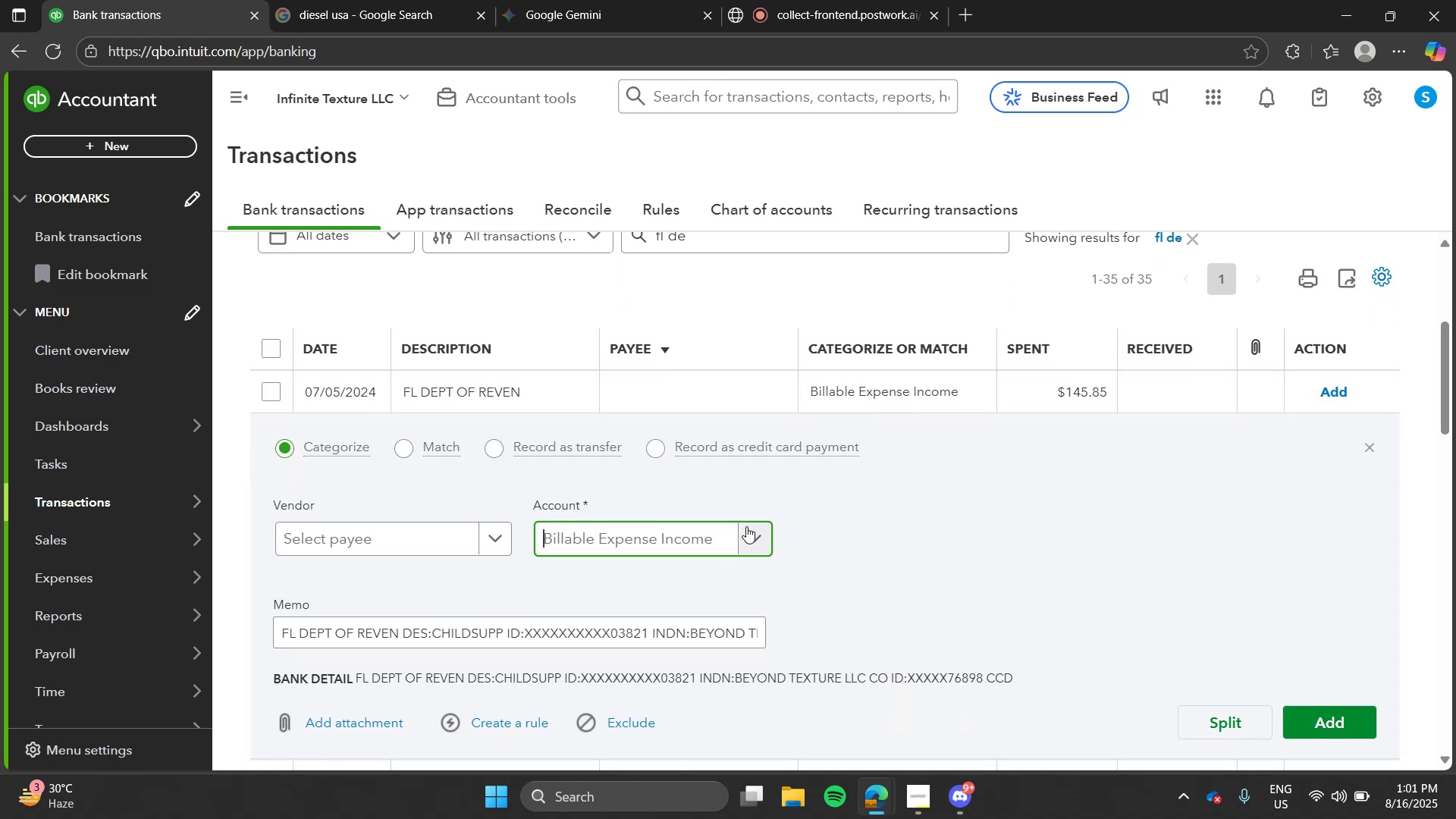 
type(dra)
key(Backspace)
 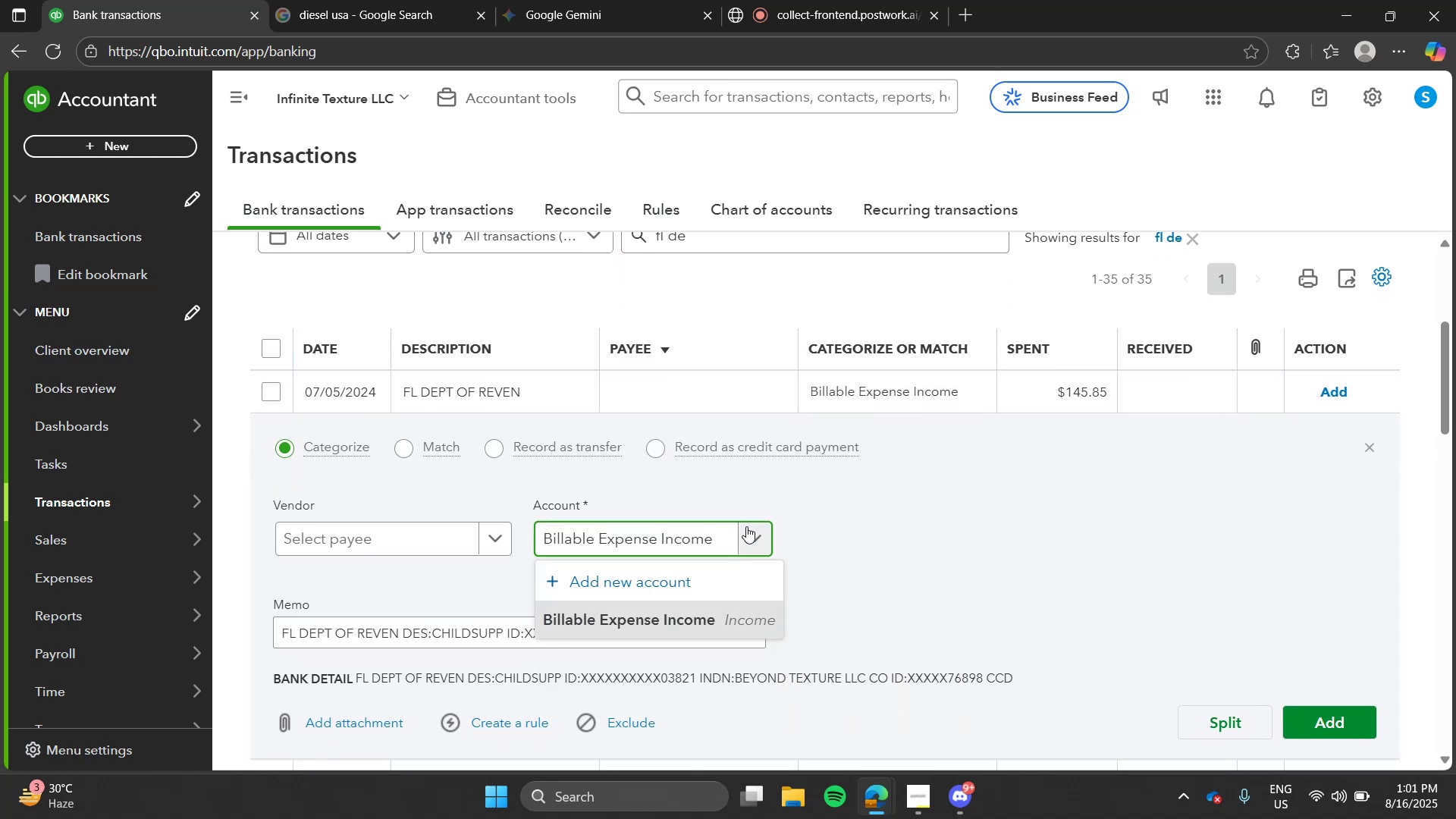 
key(Control+ControlLeft)
 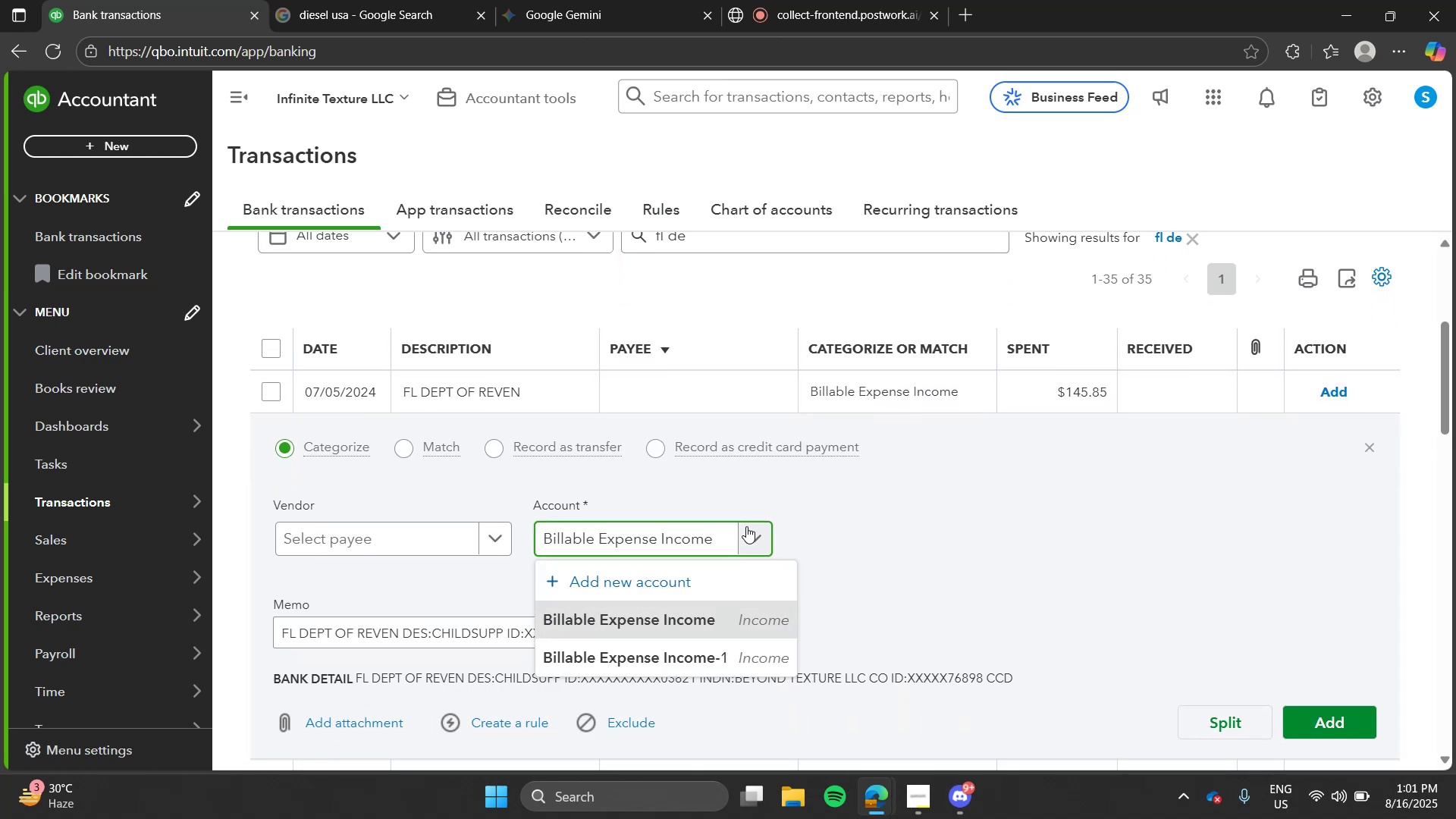 
key(Control+ControlLeft)
 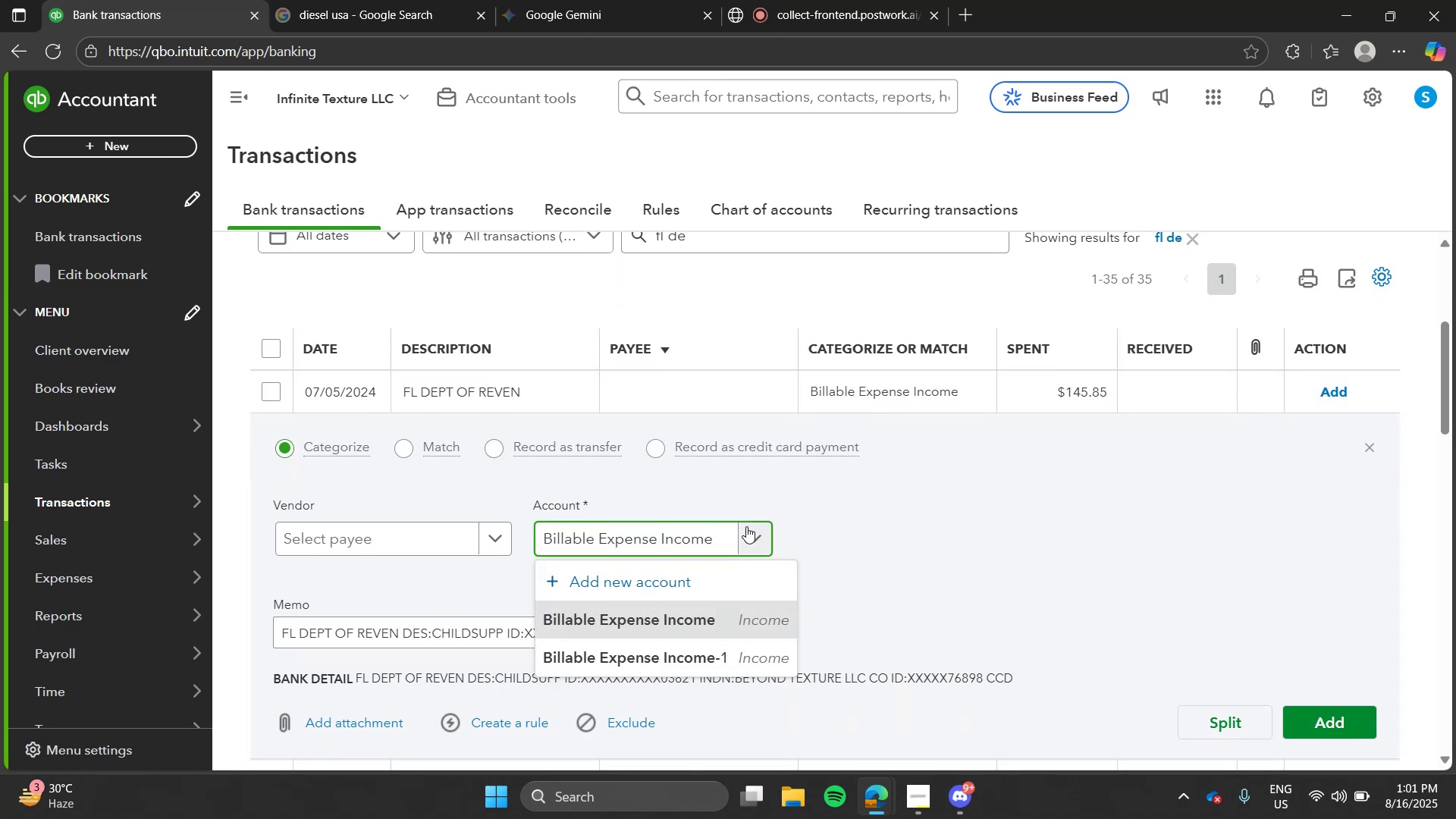 
key(Control+A)
 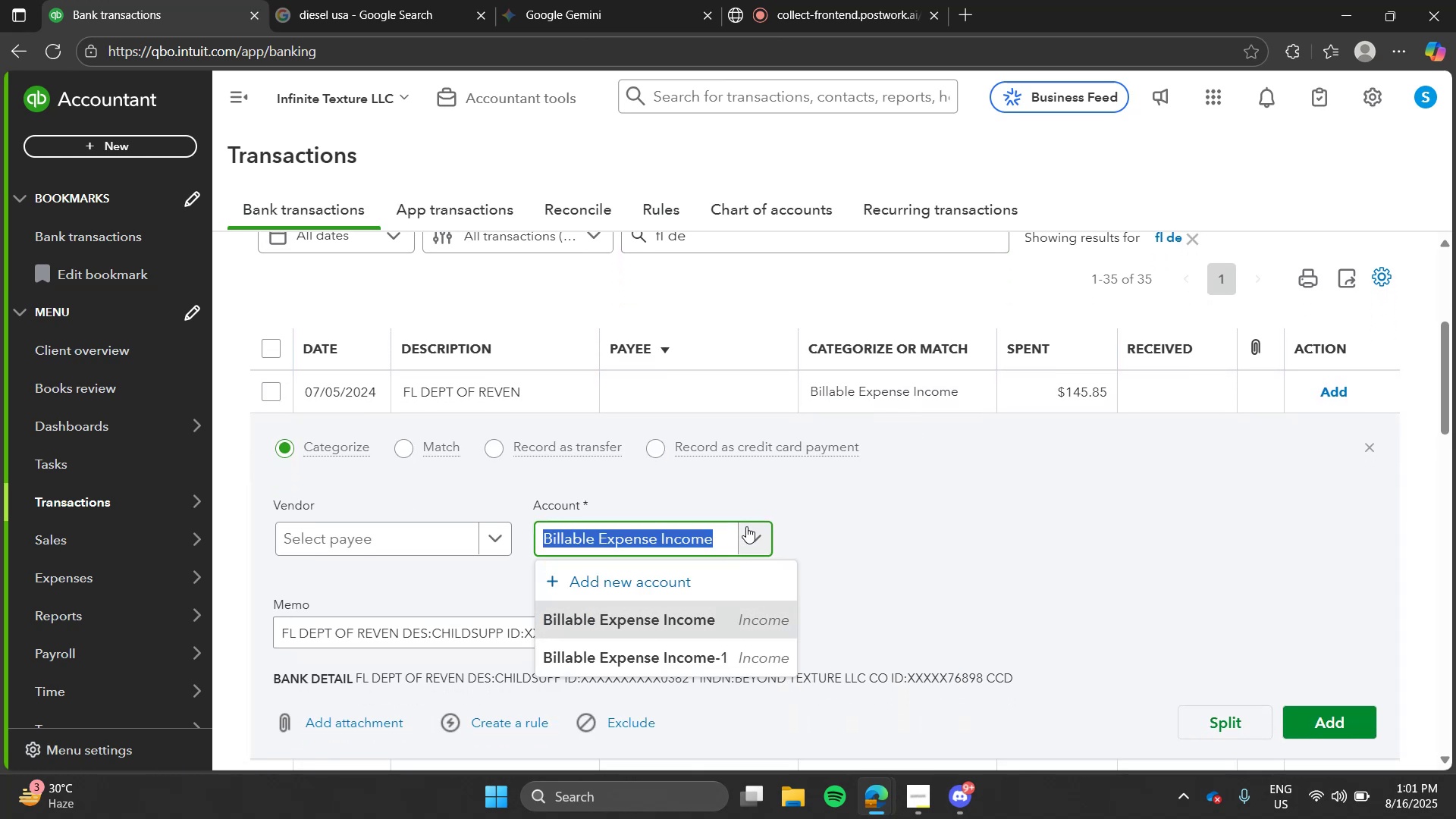 
type(dra)
 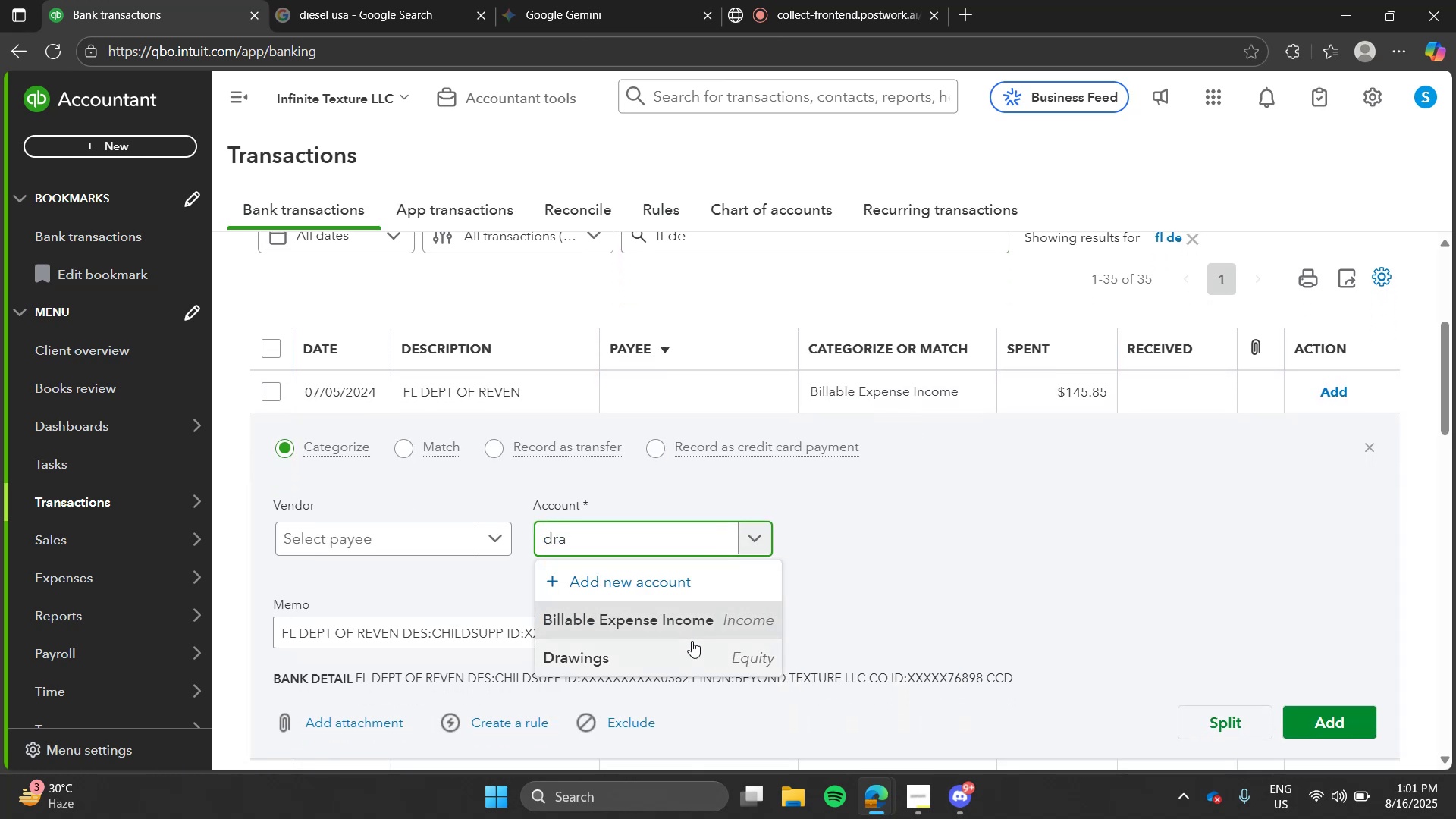 
left_click([690, 645])
 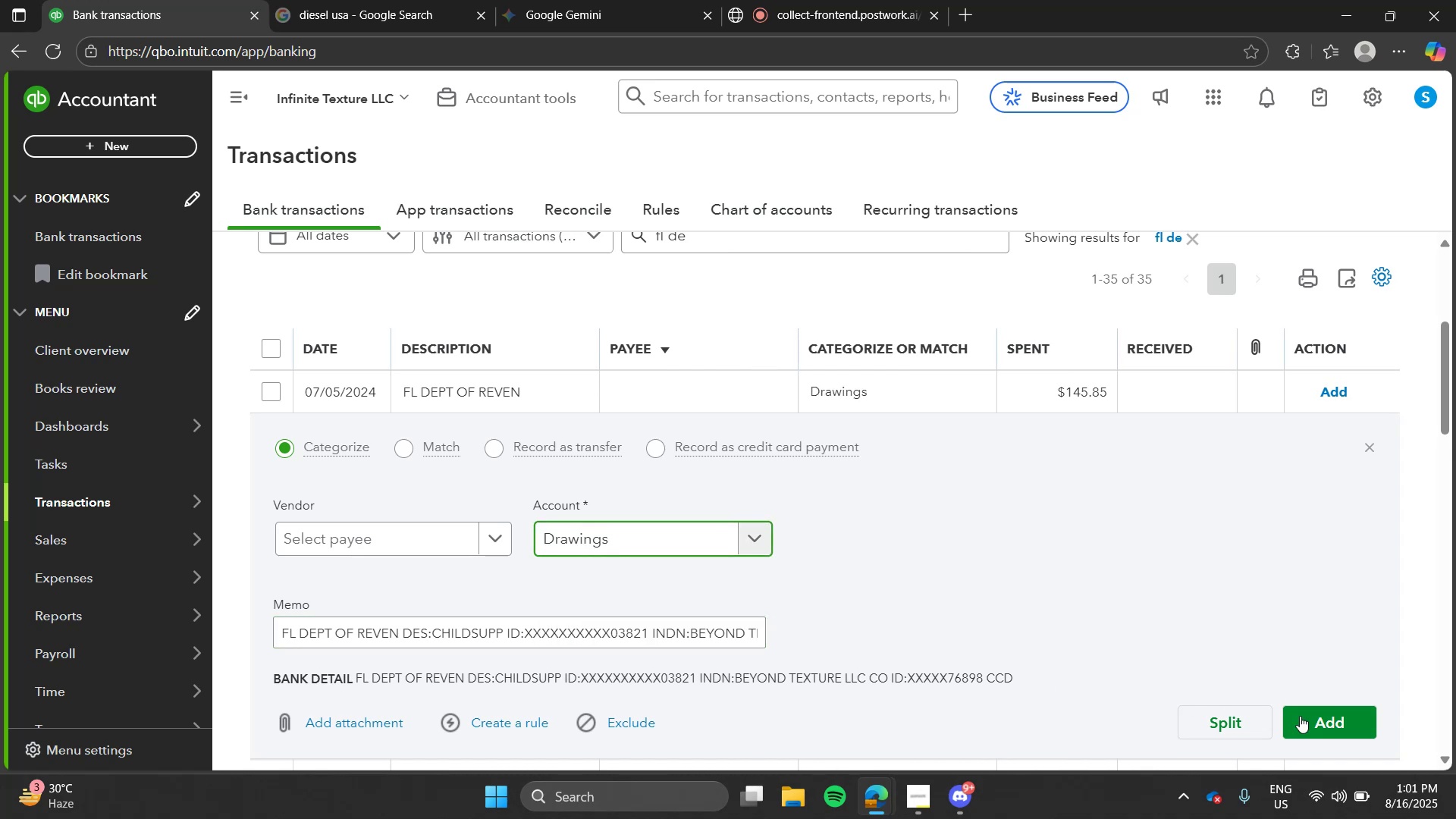 
left_click([1301, 717])
 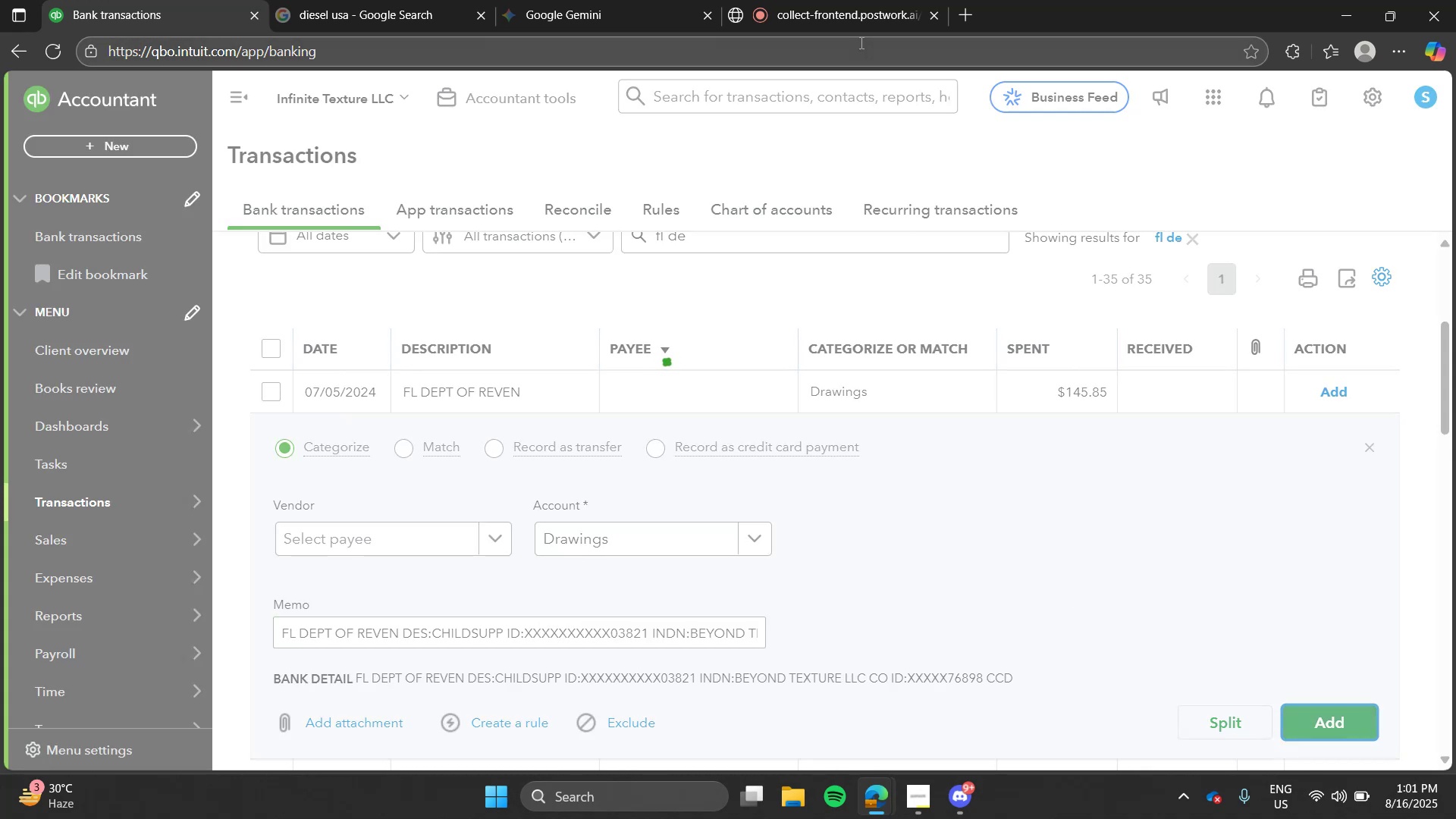 
left_click([848, 0])
 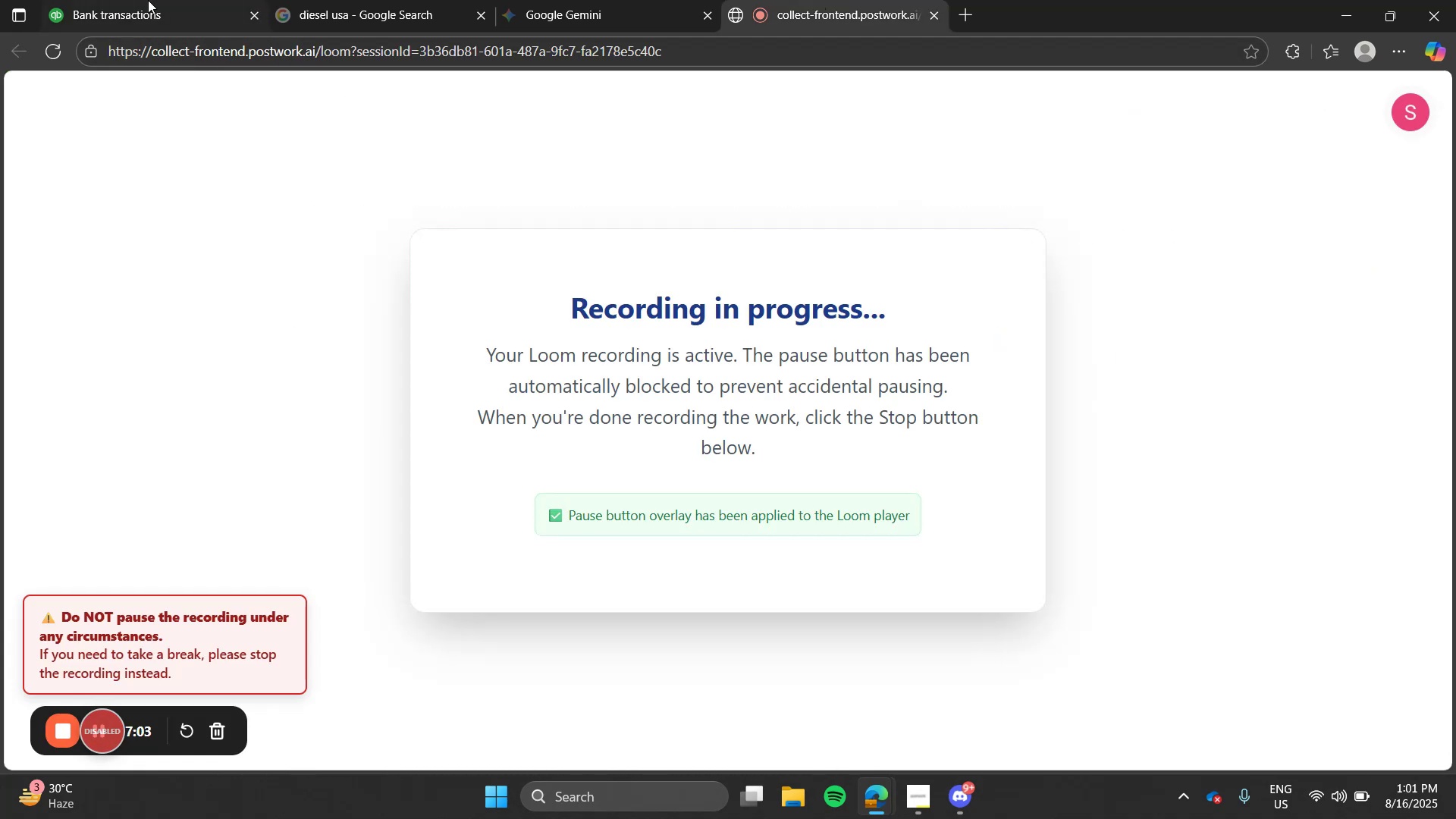 
left_click([132, 0])
 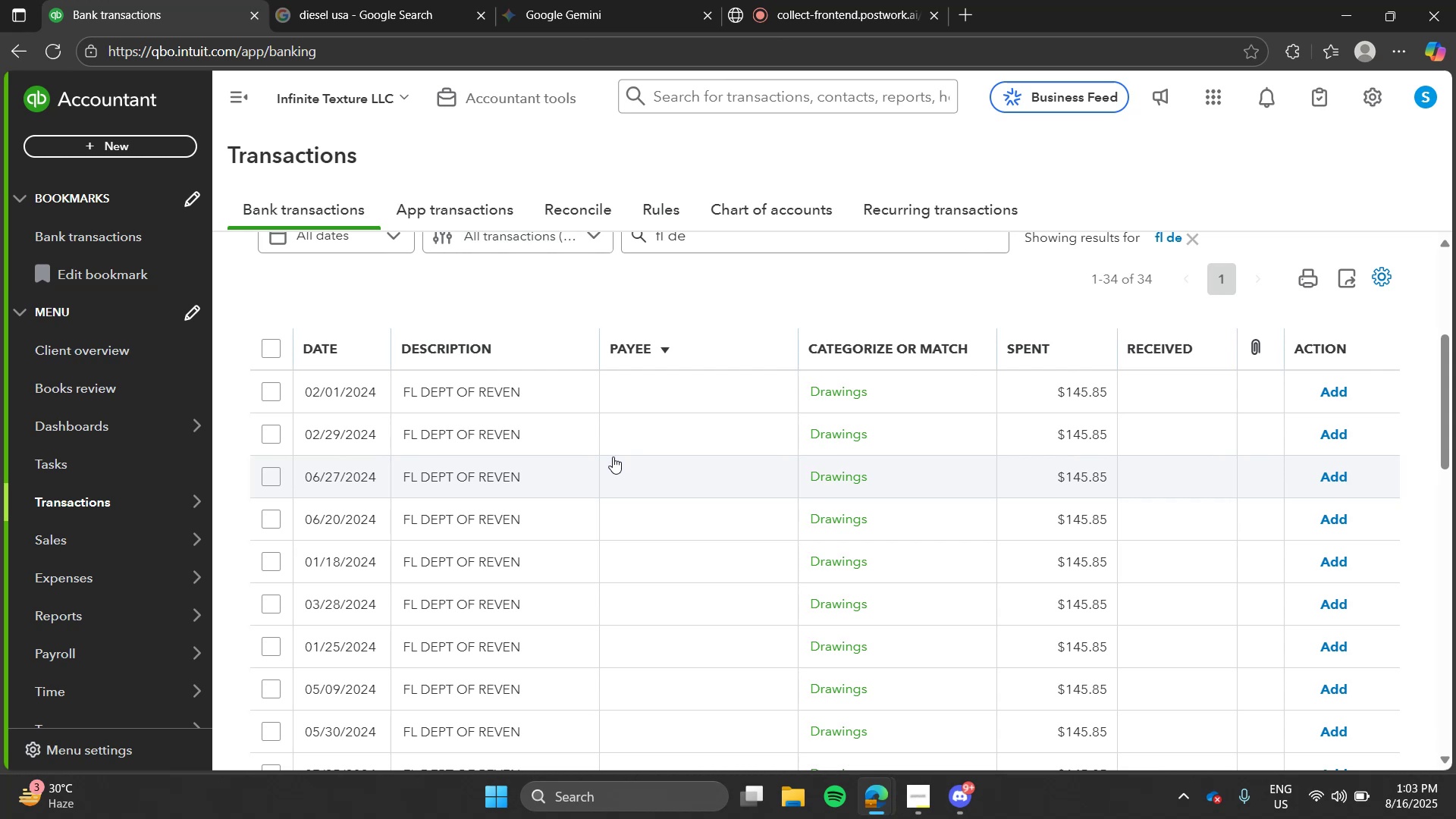 
wait(92.38)
 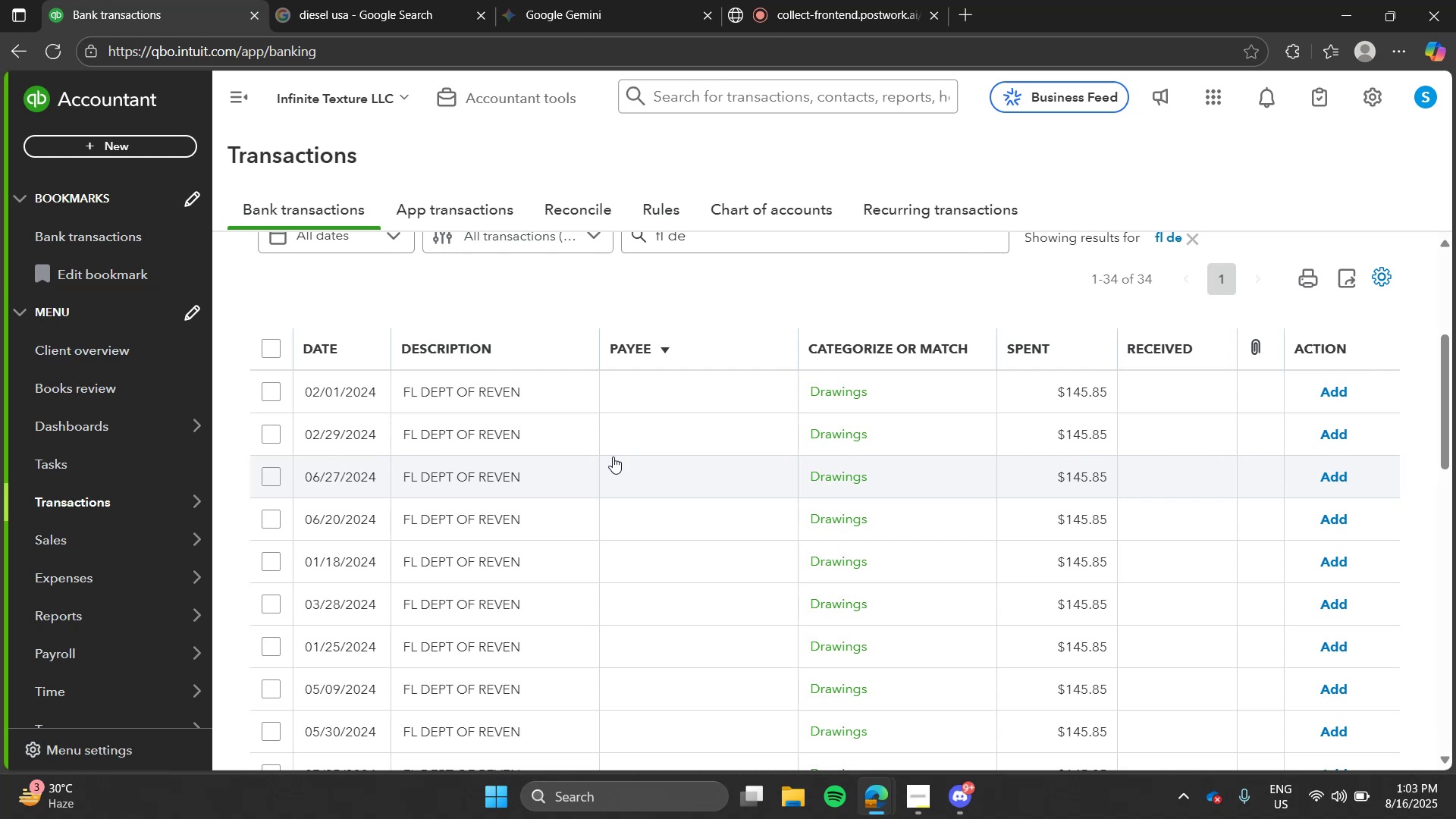 
left_click([576, 396])
 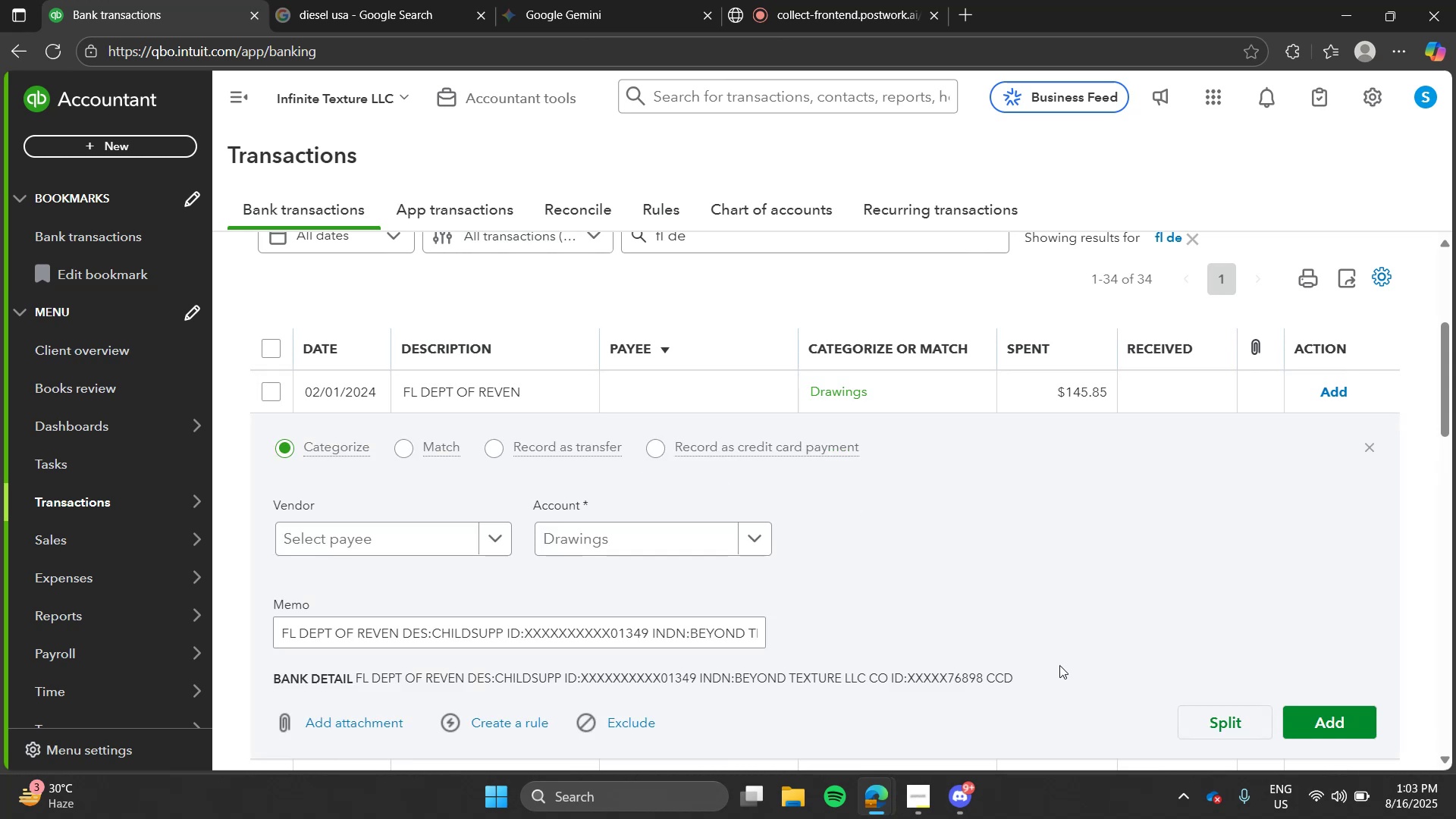 
left_click([1292, 701])
 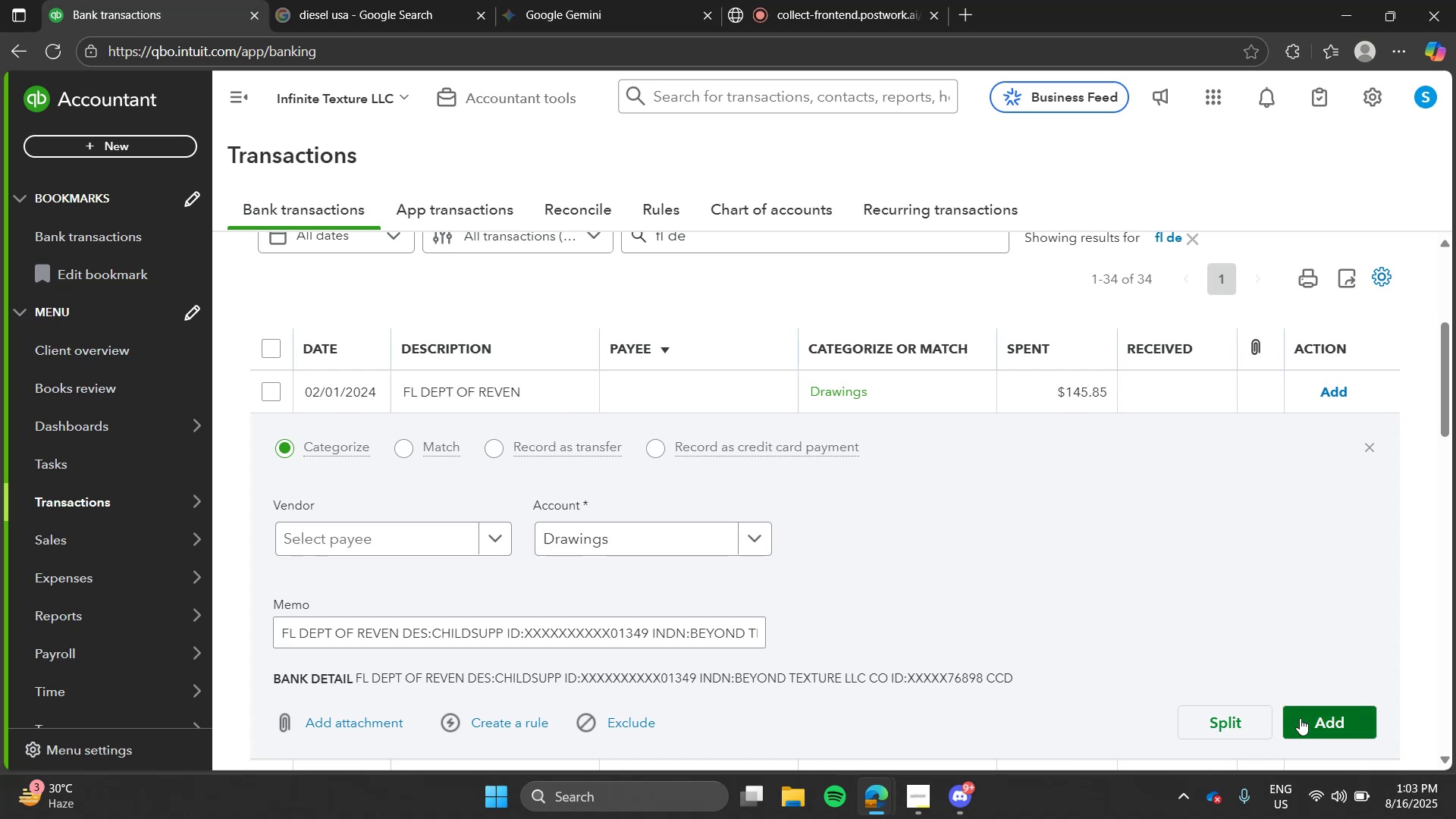 
left_click([1300, 718])
 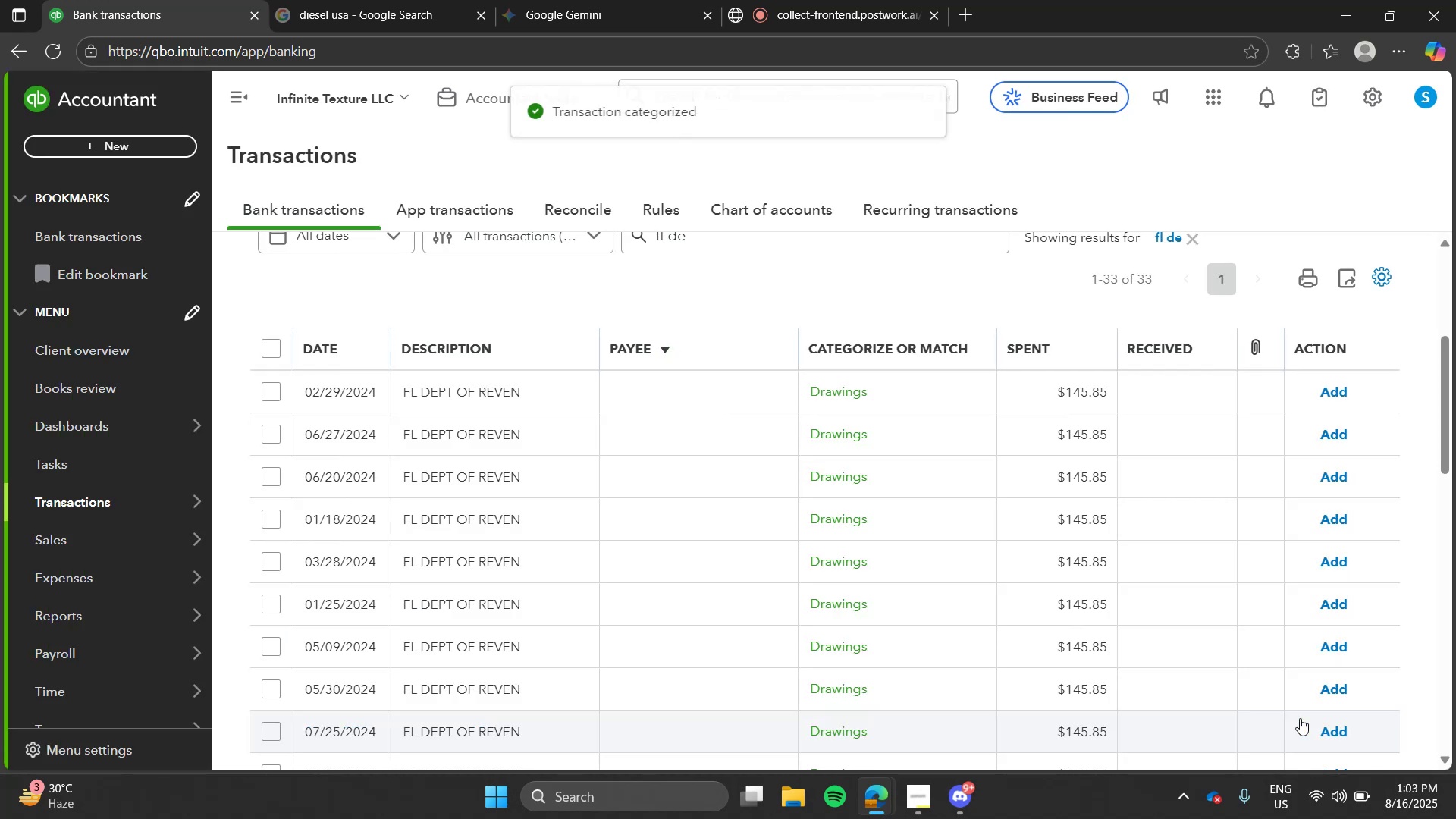 
left_click([770, 403])
 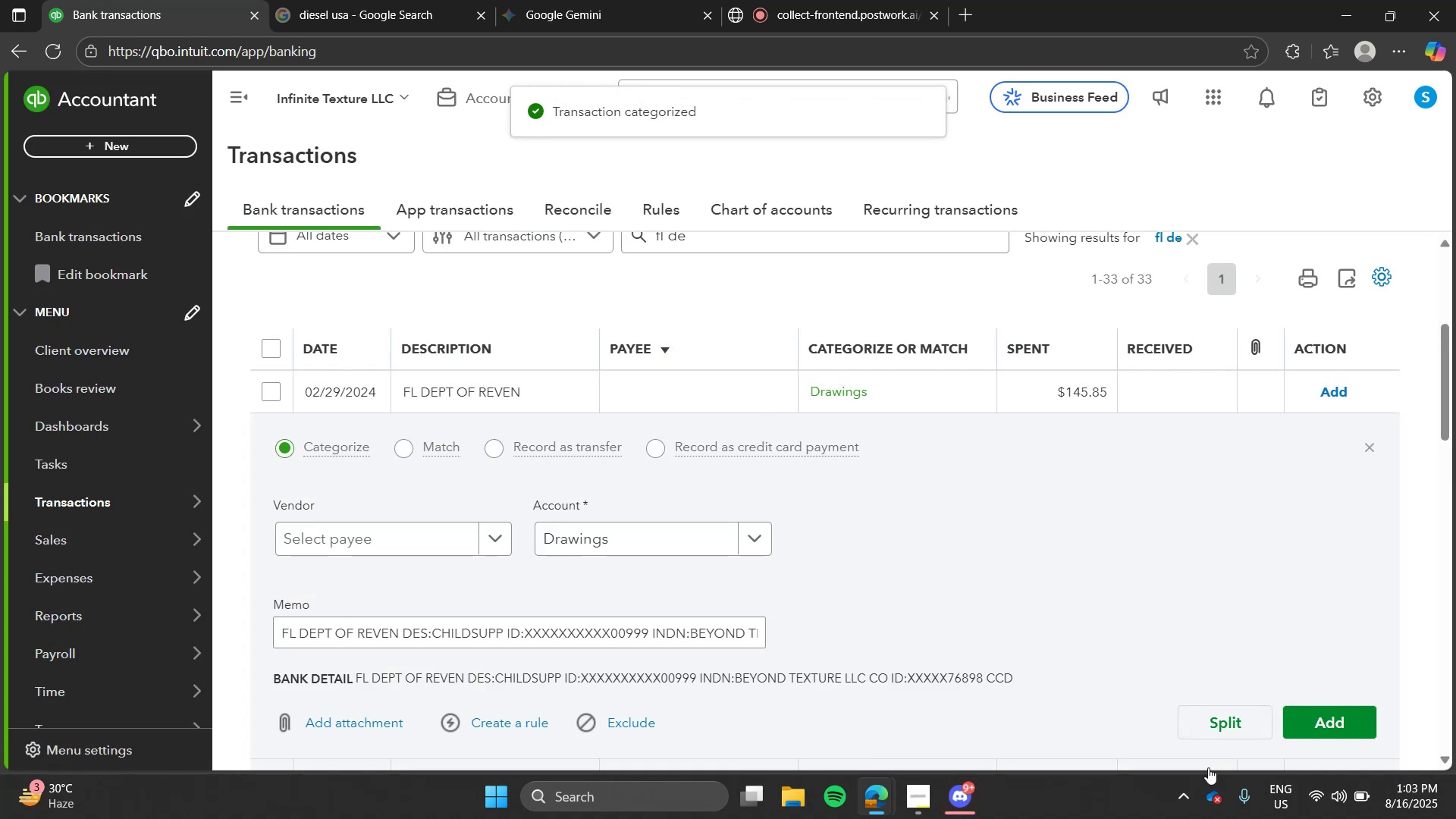 
left_click([1304, 726])
 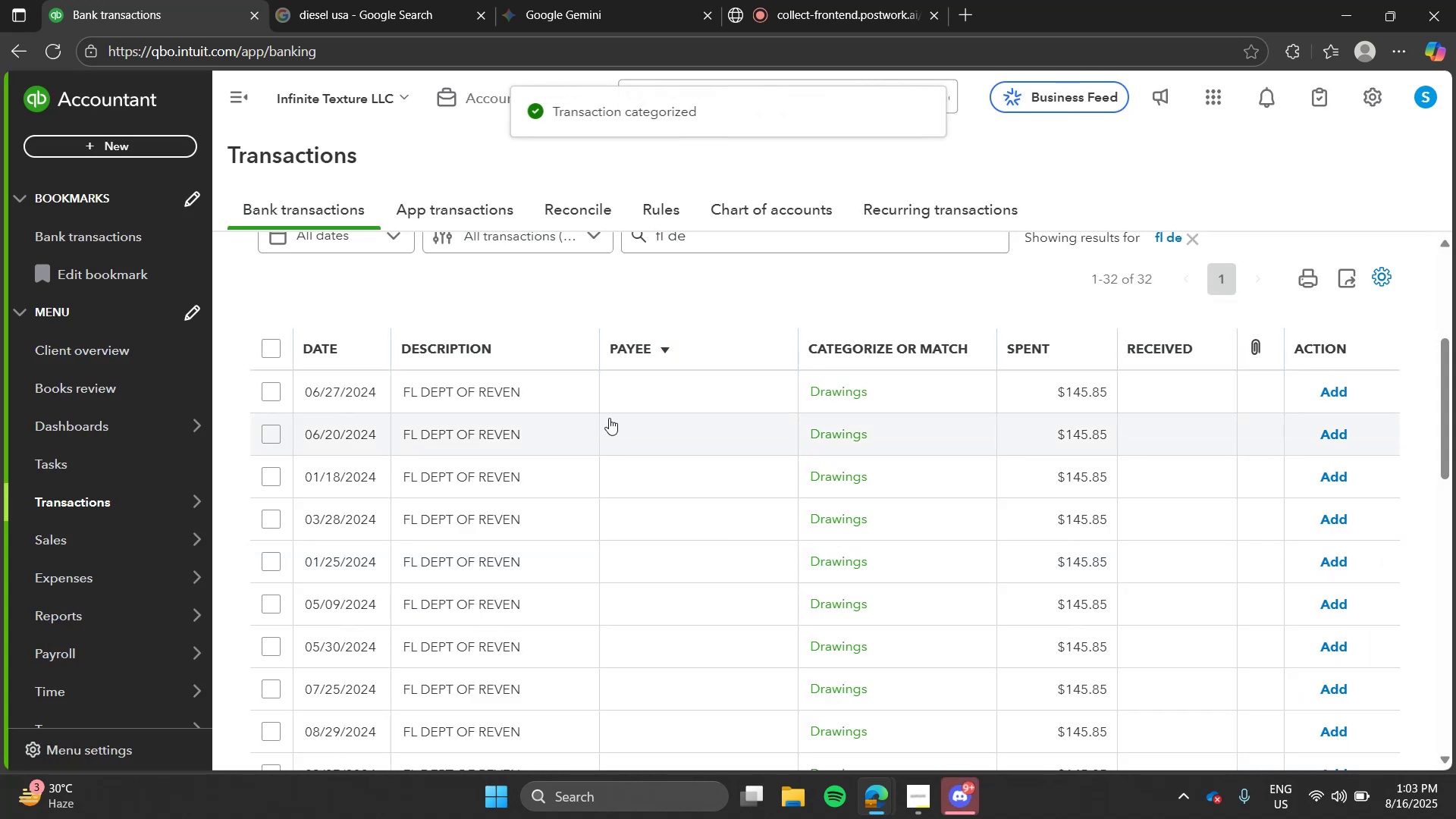 
left_click([505, 402])
 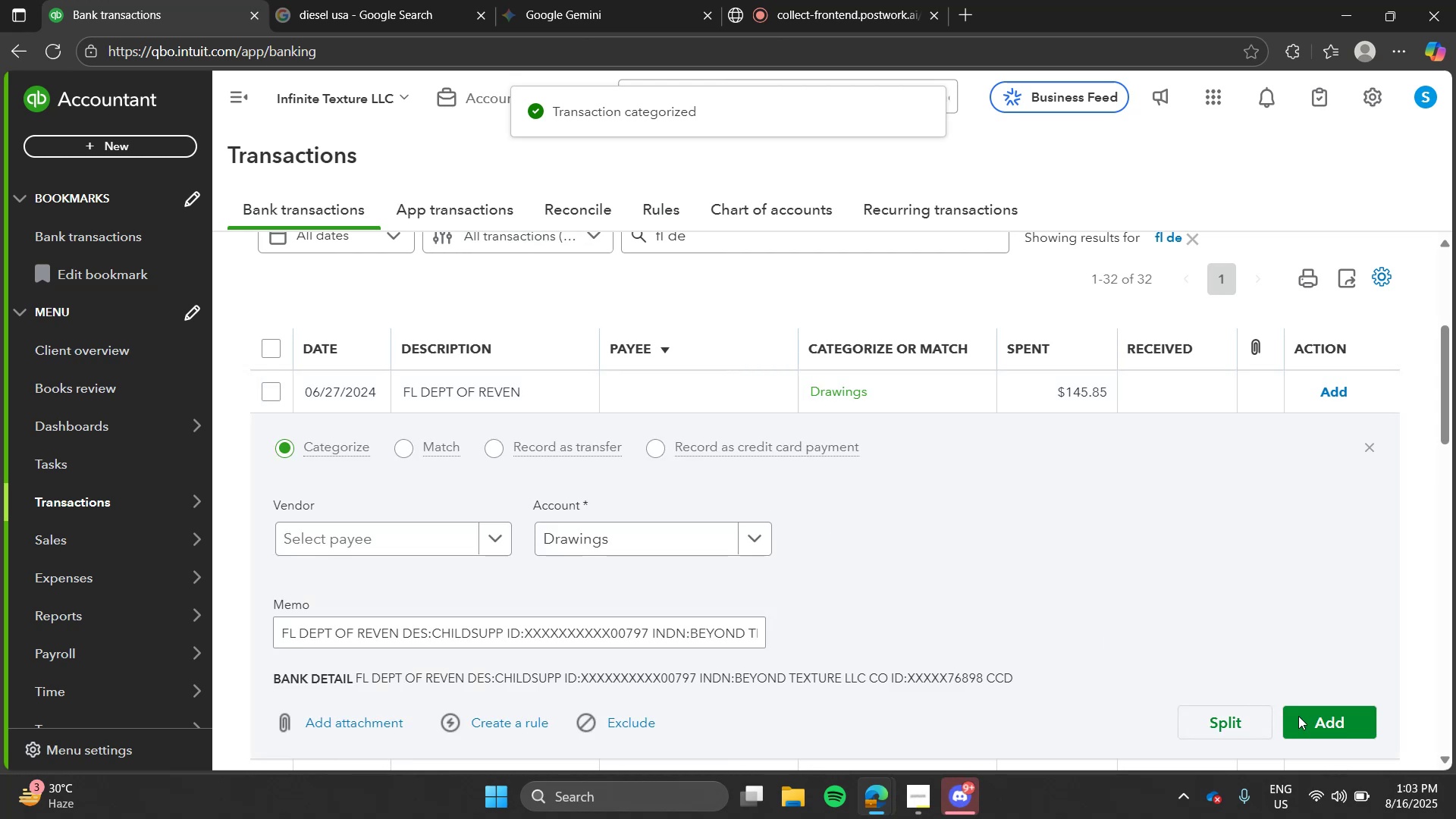 
left_click([1321, 722])
 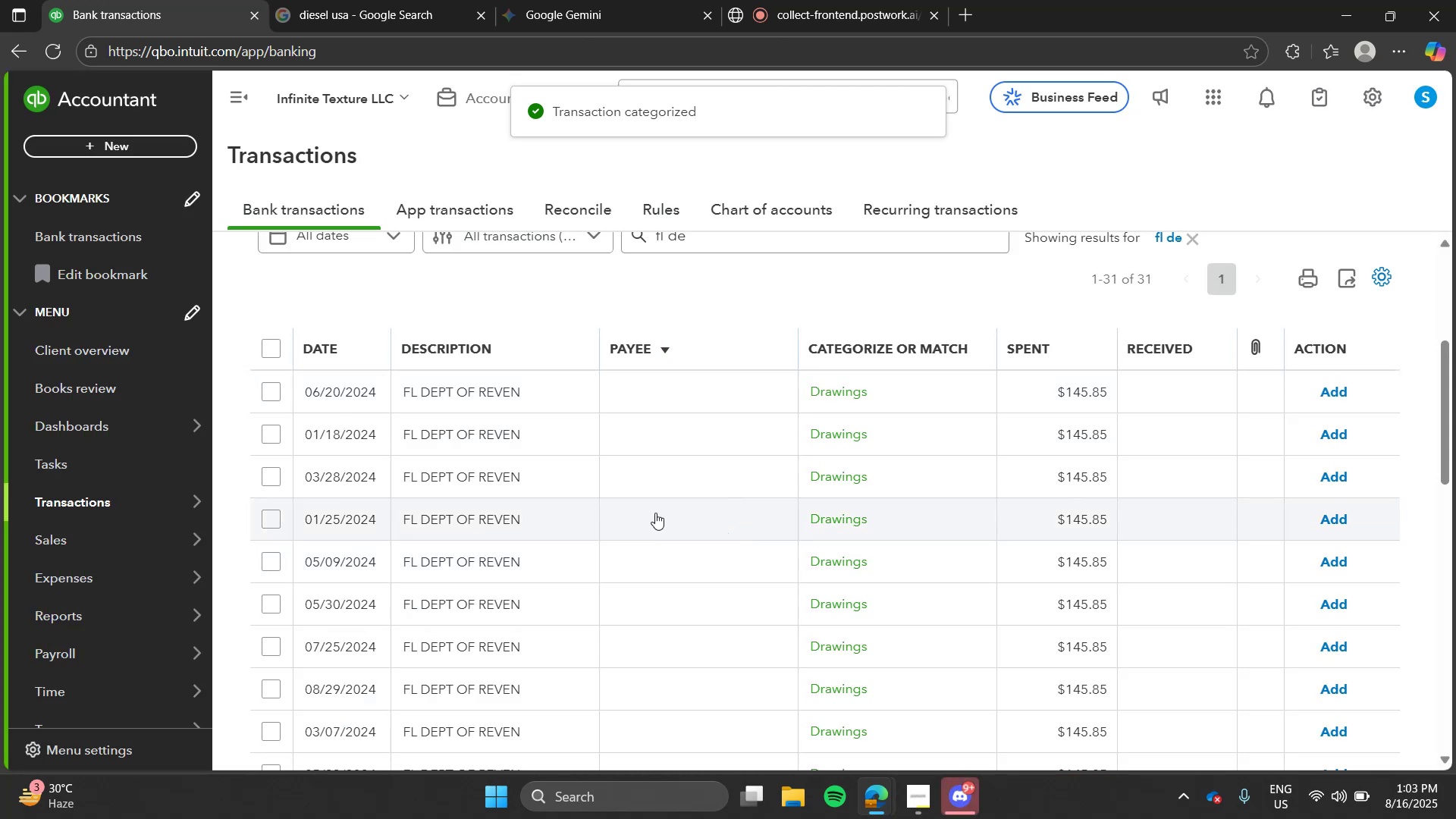 
left_click([568, 399])
 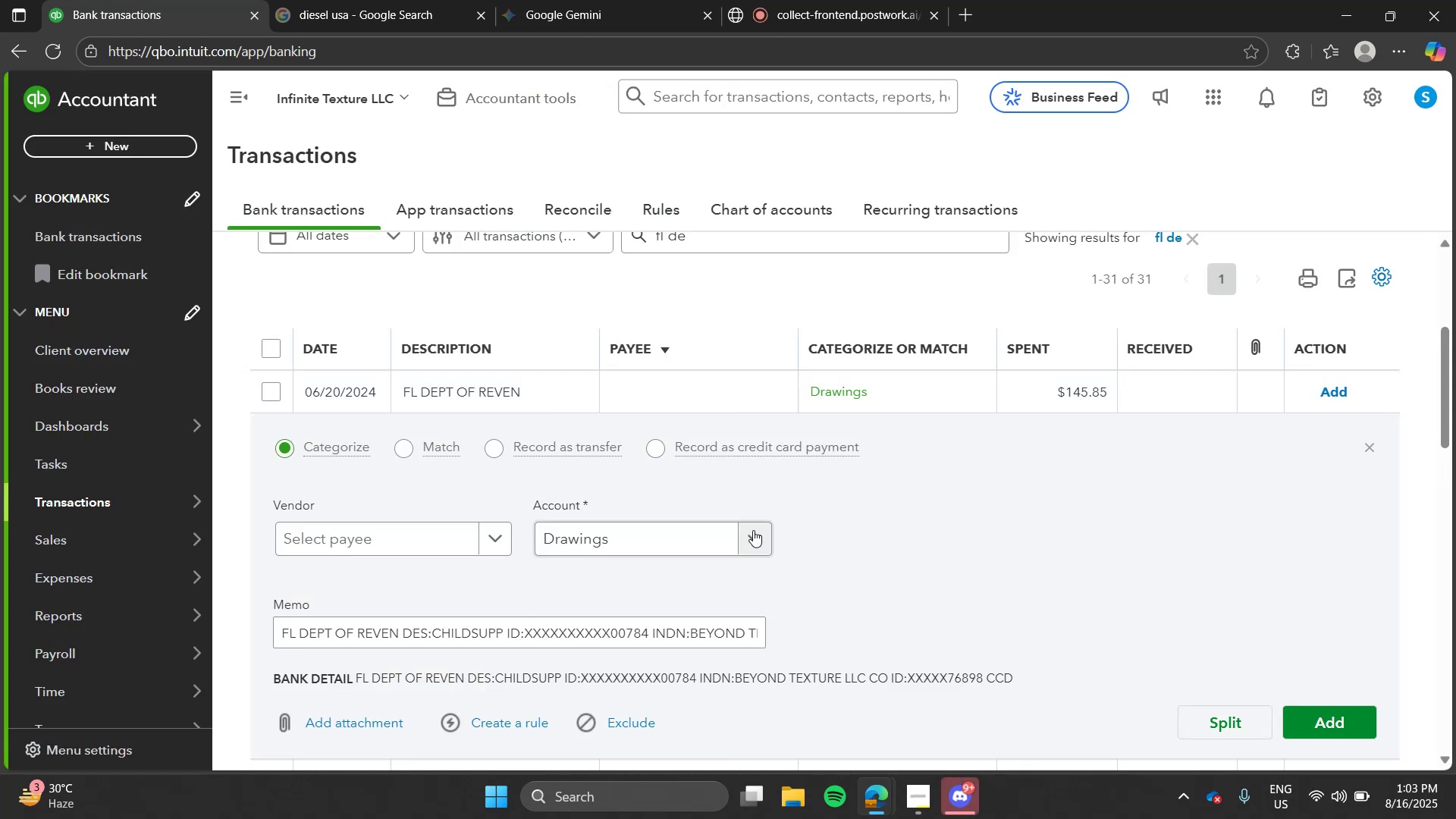 
left_click([757, 538])
 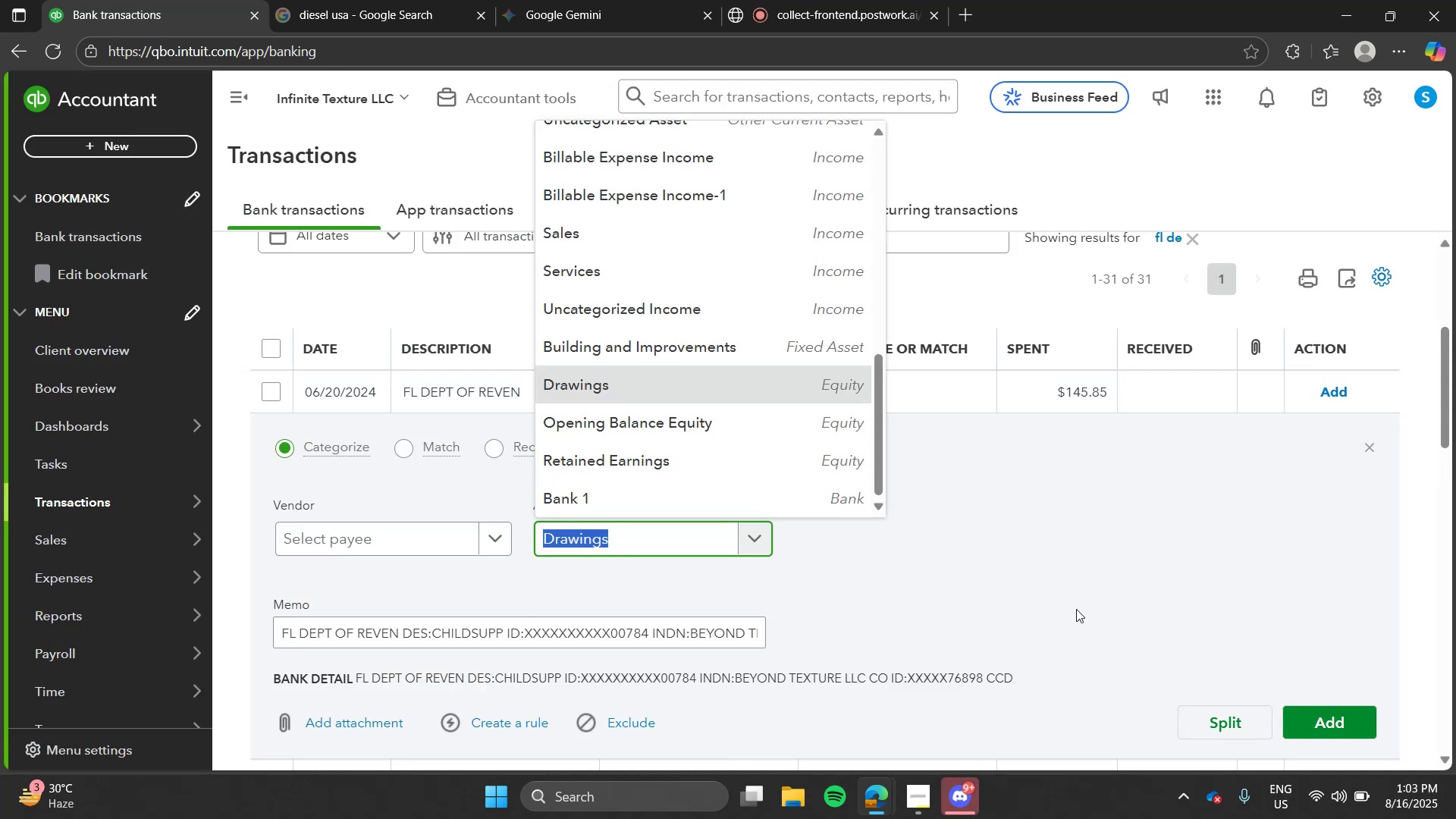 
left_click([1076, 609])
 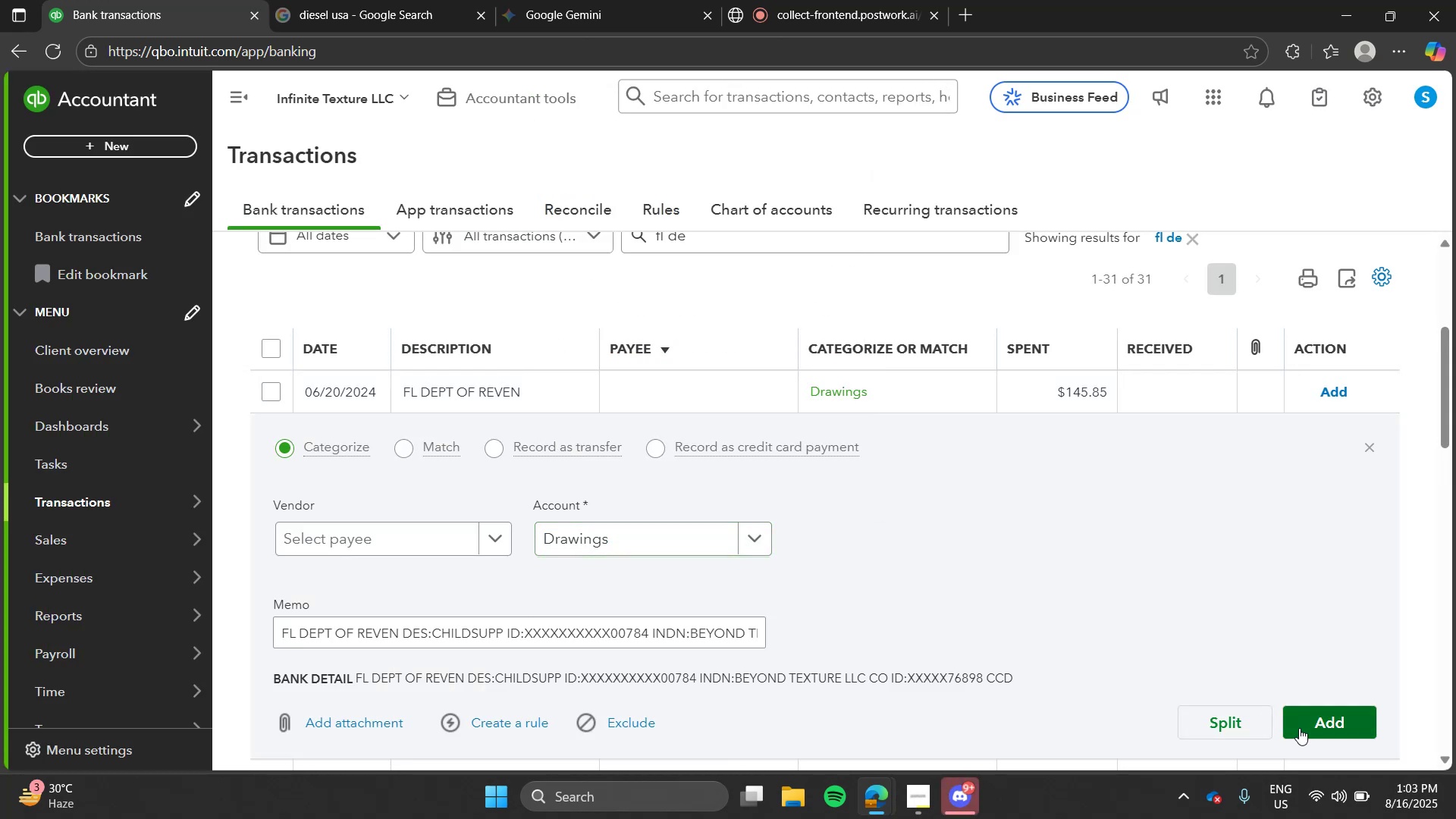 
left_click([1299, 728])
 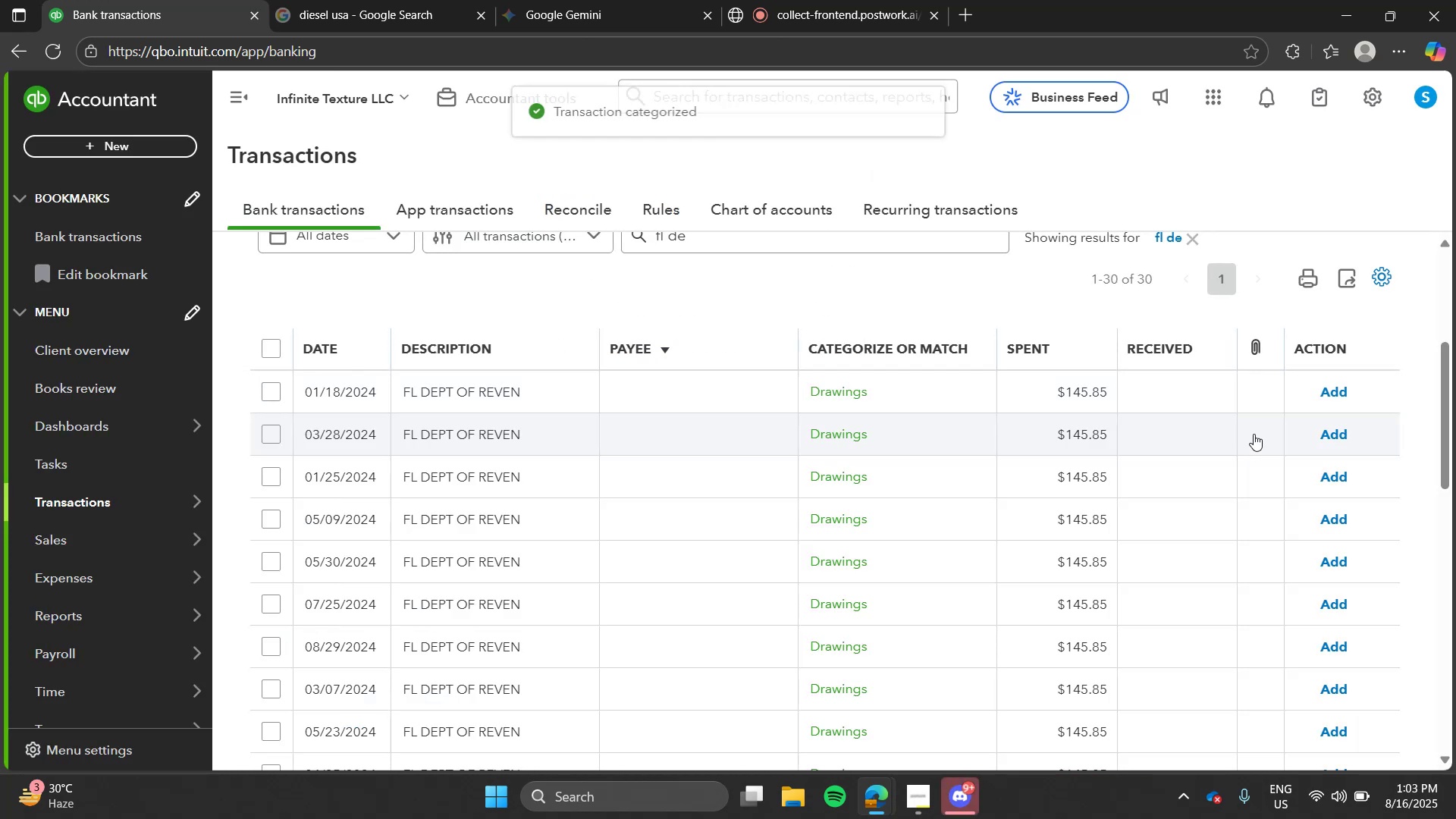 
left_click([1242, 396])
 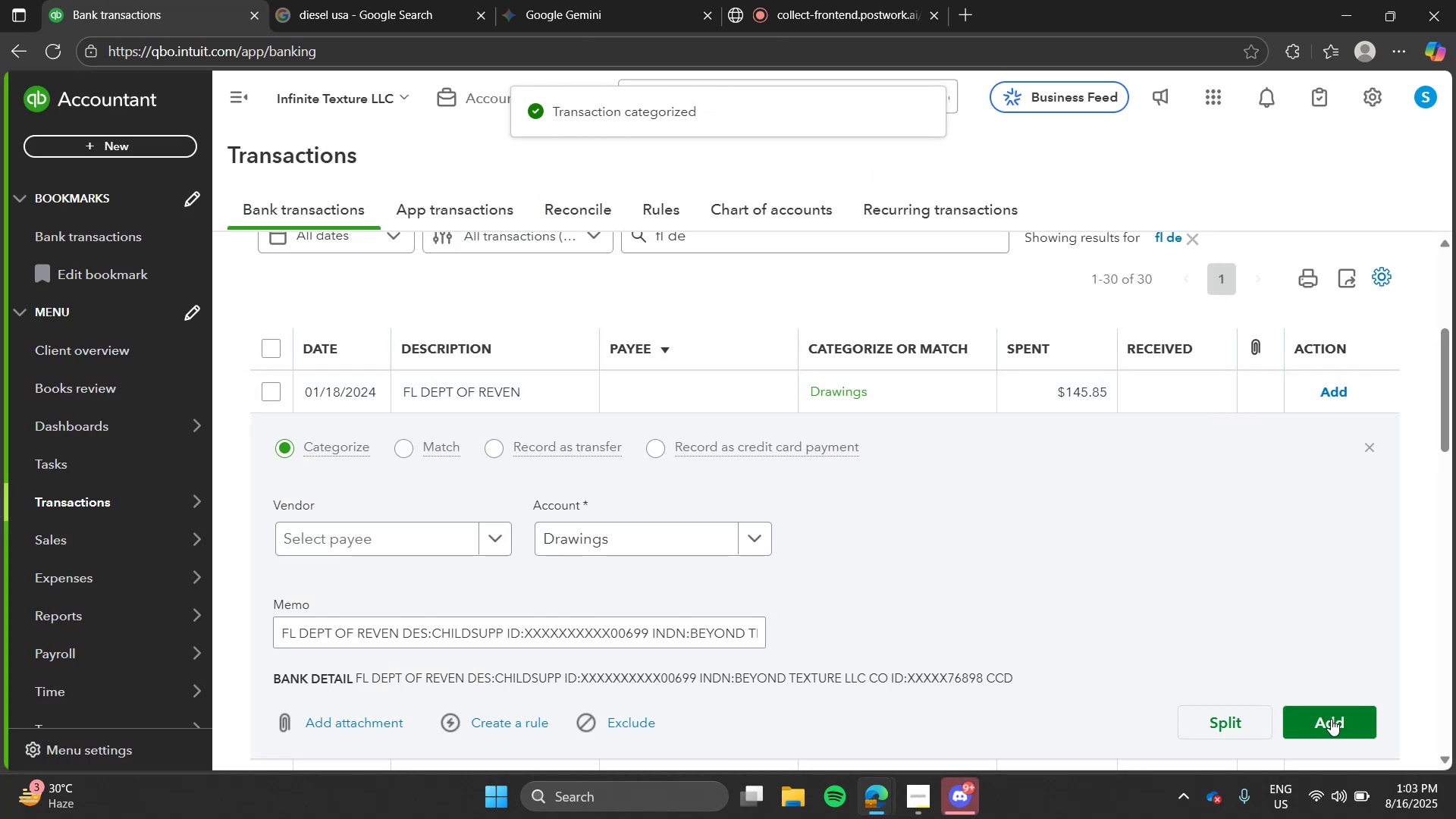 
left_click([1331, 720])
 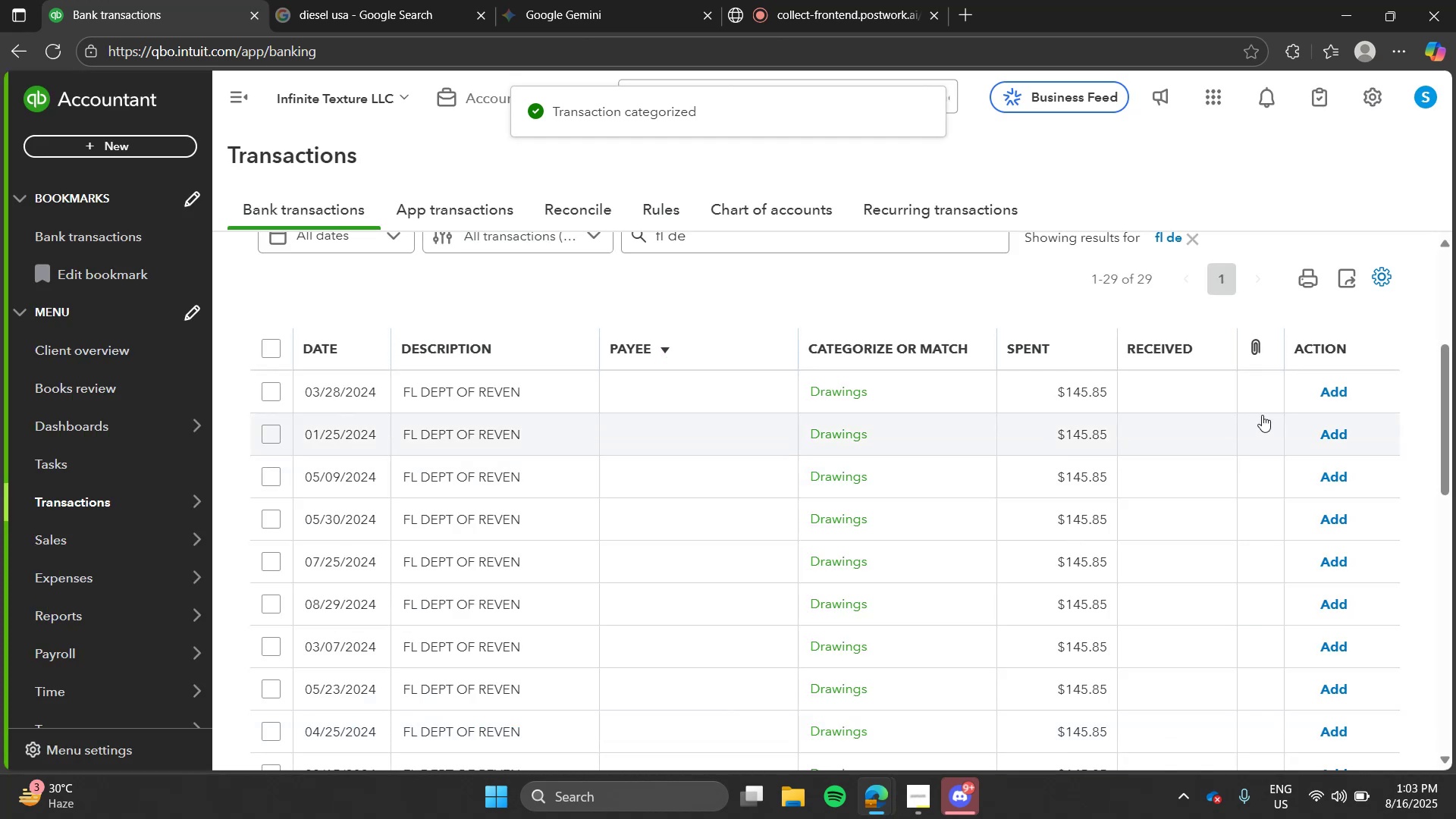 
left_click([1339, 388])
 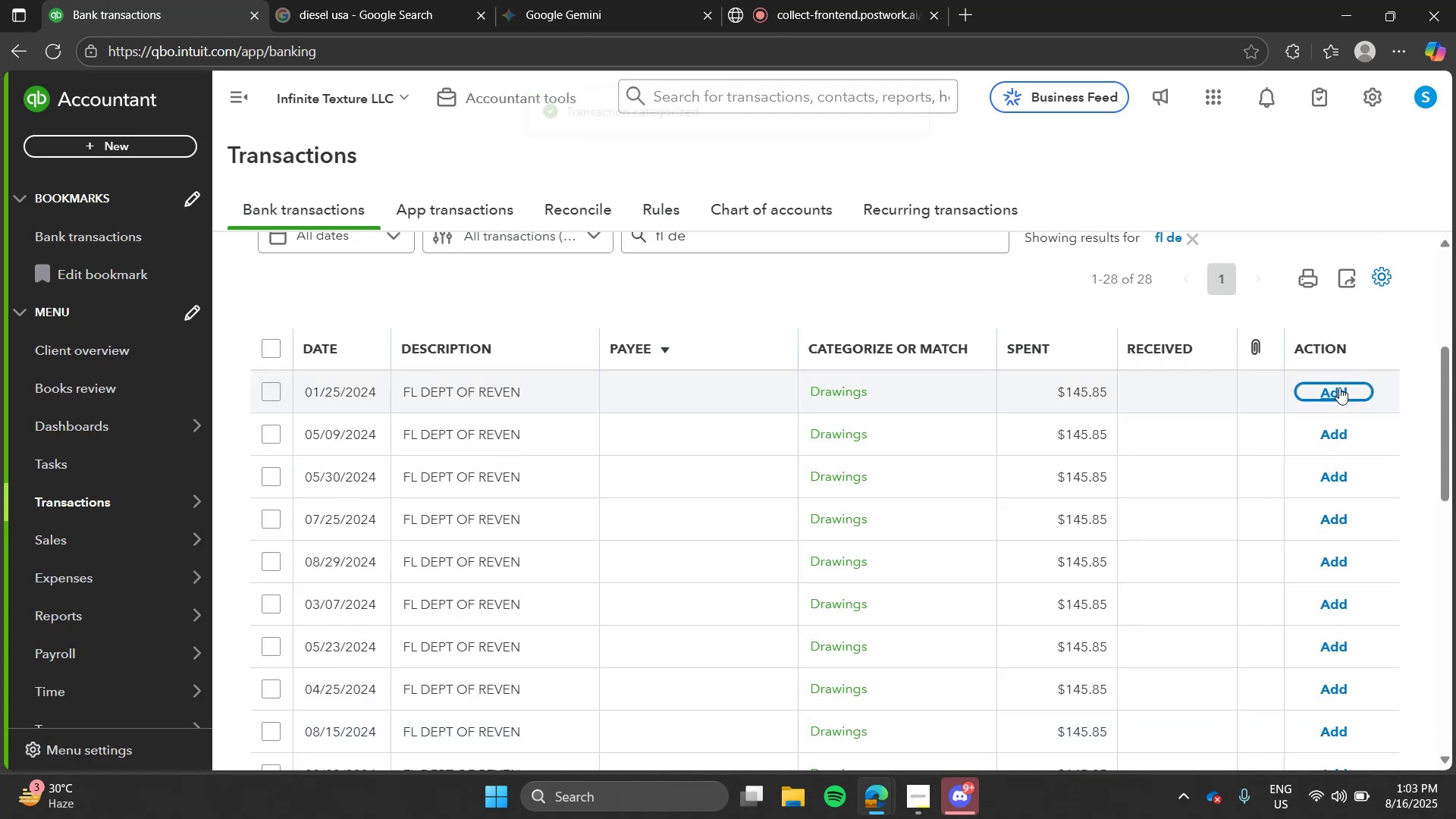 
left_click([1339, 388])
 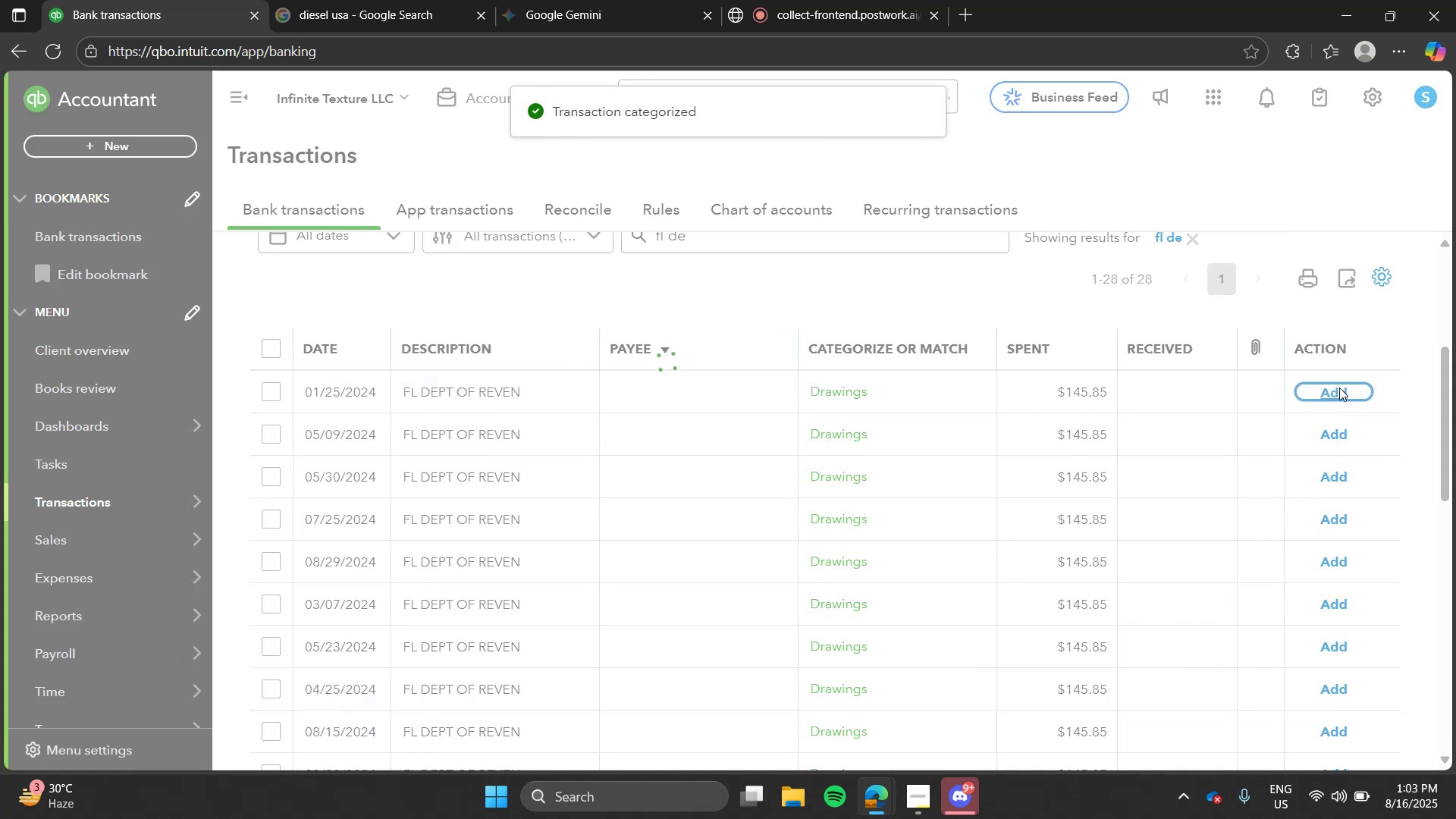 
left_click([1339, 388])
 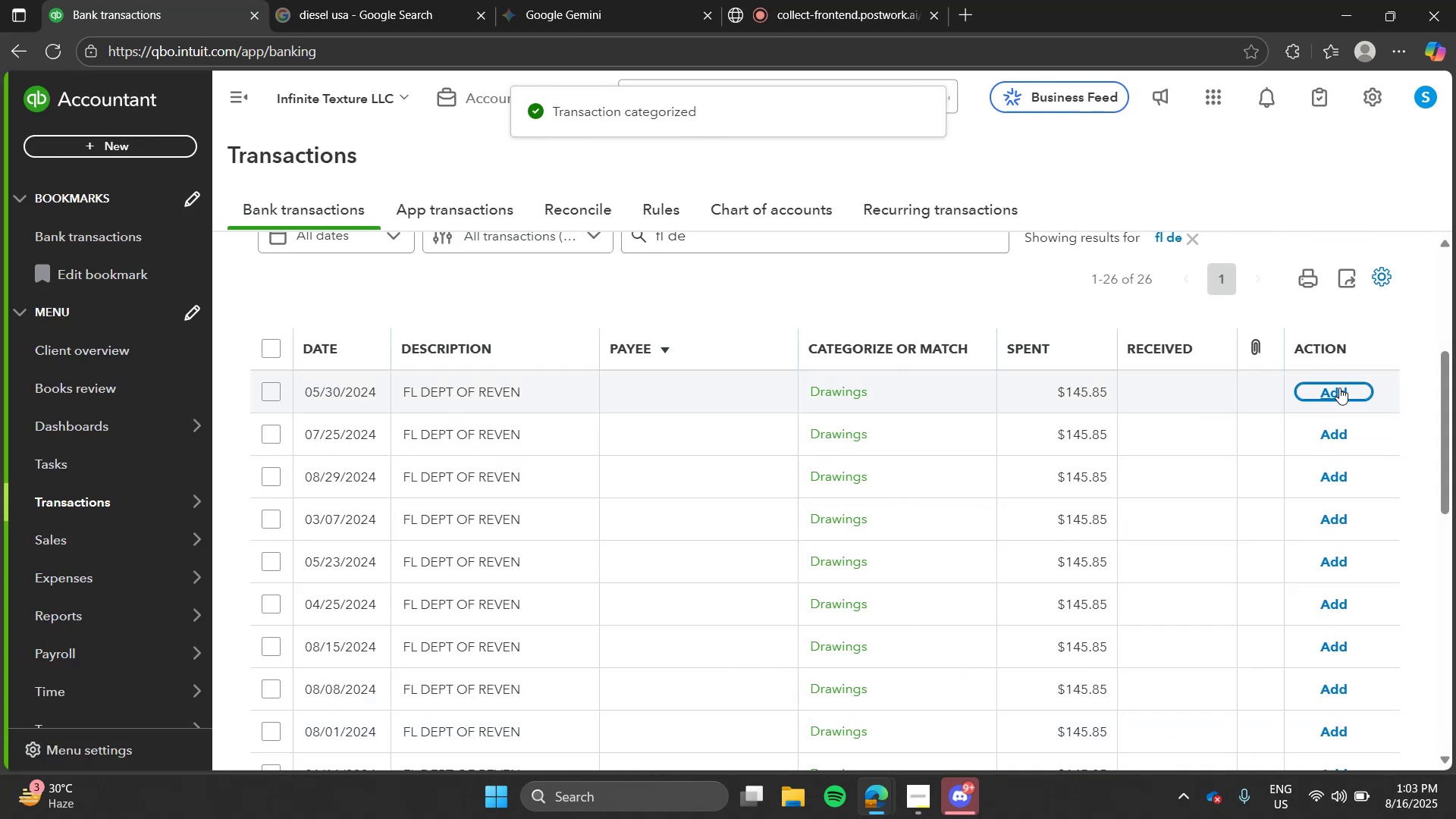 
left_click([1339, 388])
 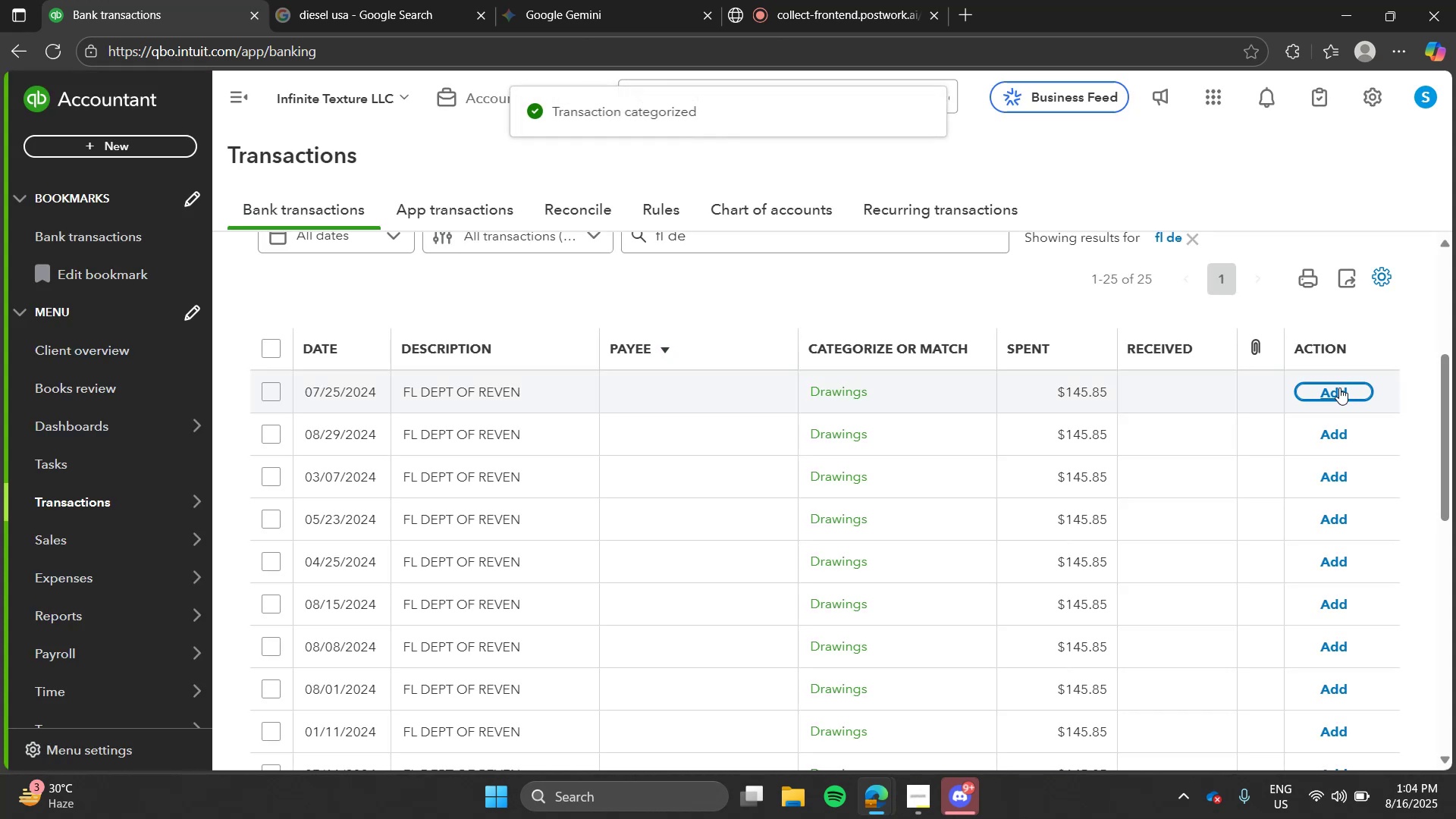 
wait(5.86)
 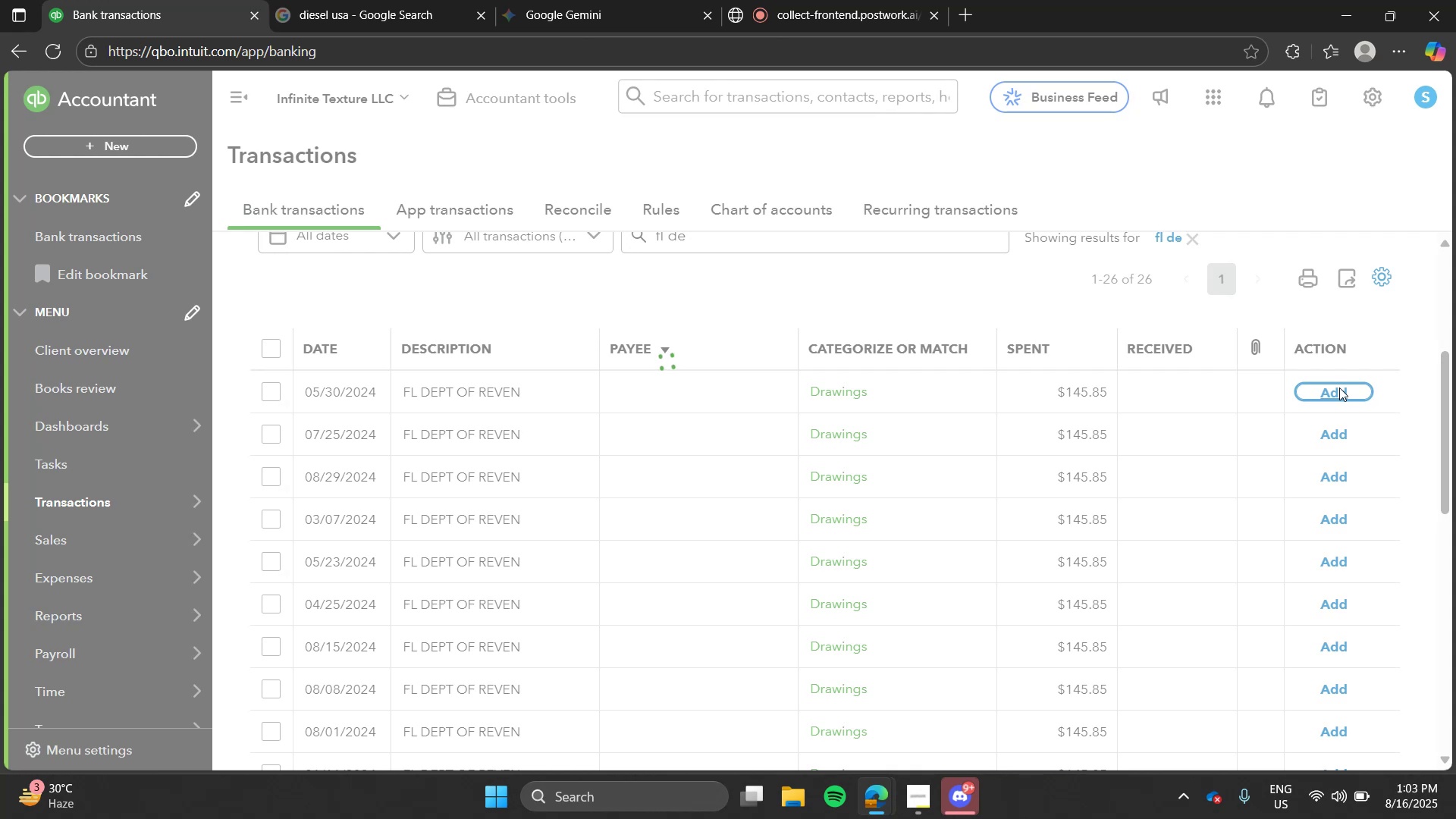 
left_click([1339, 388])
 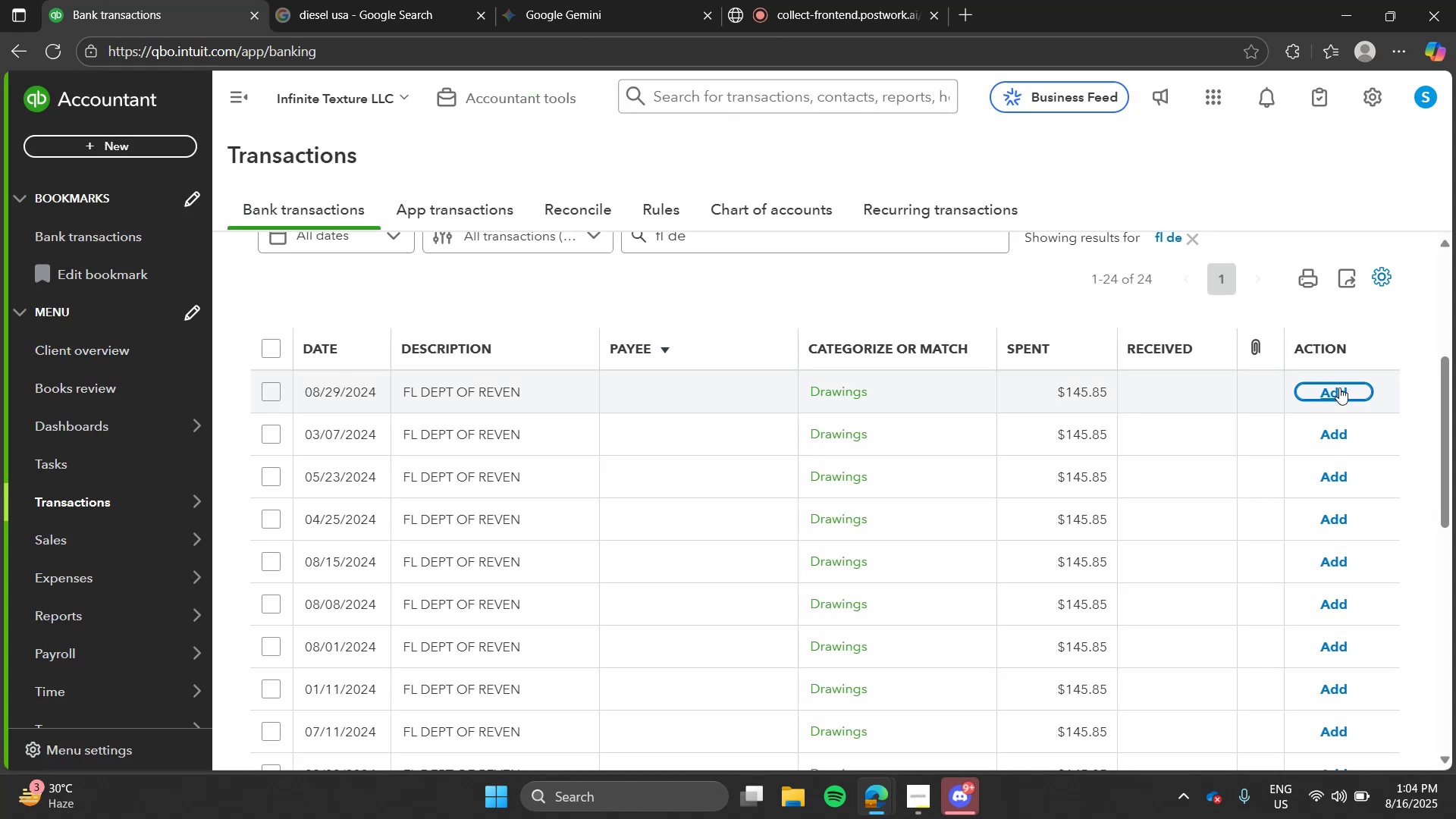 
wait(5.5)
 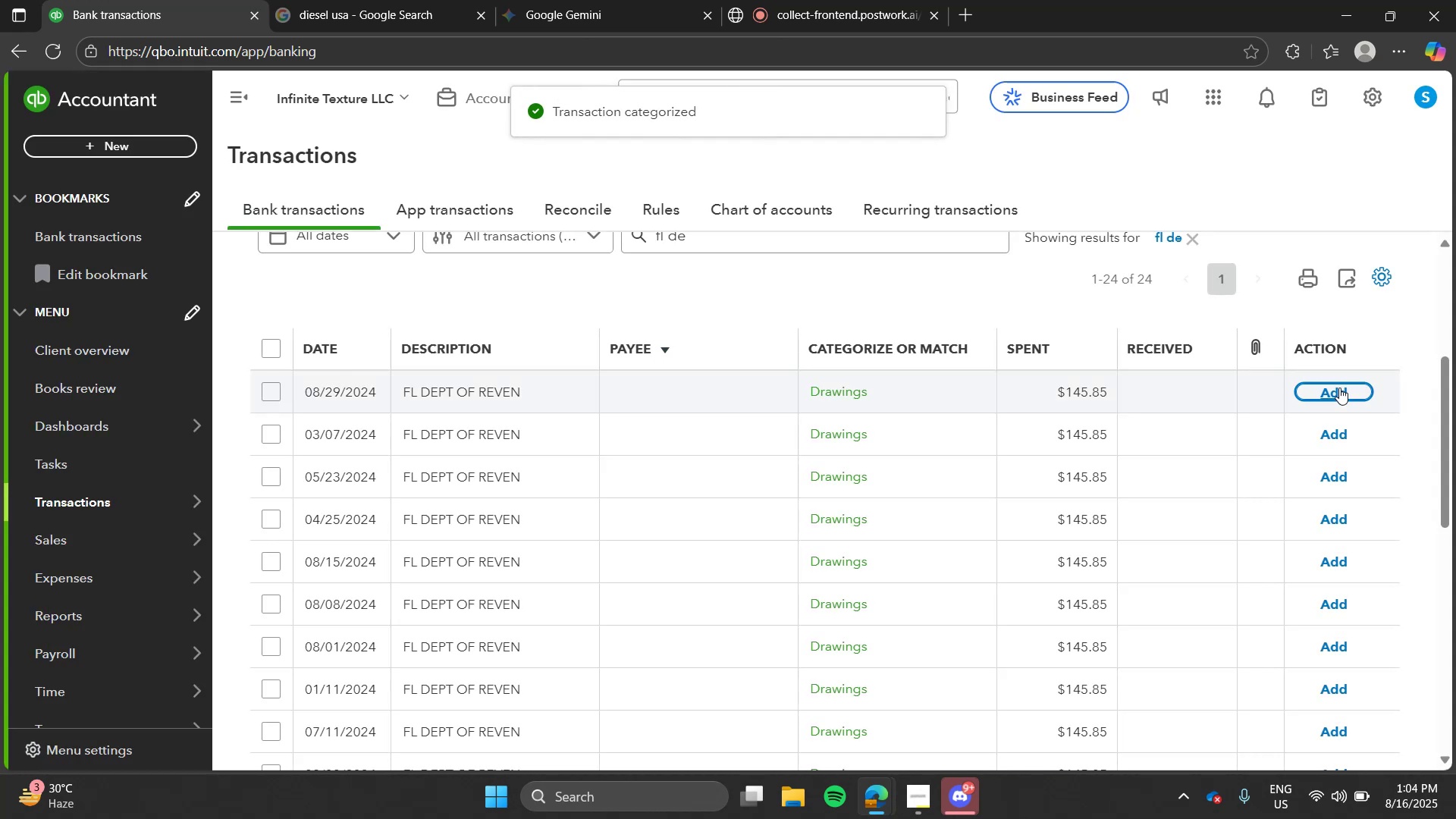 
left_click([1339, 388])
 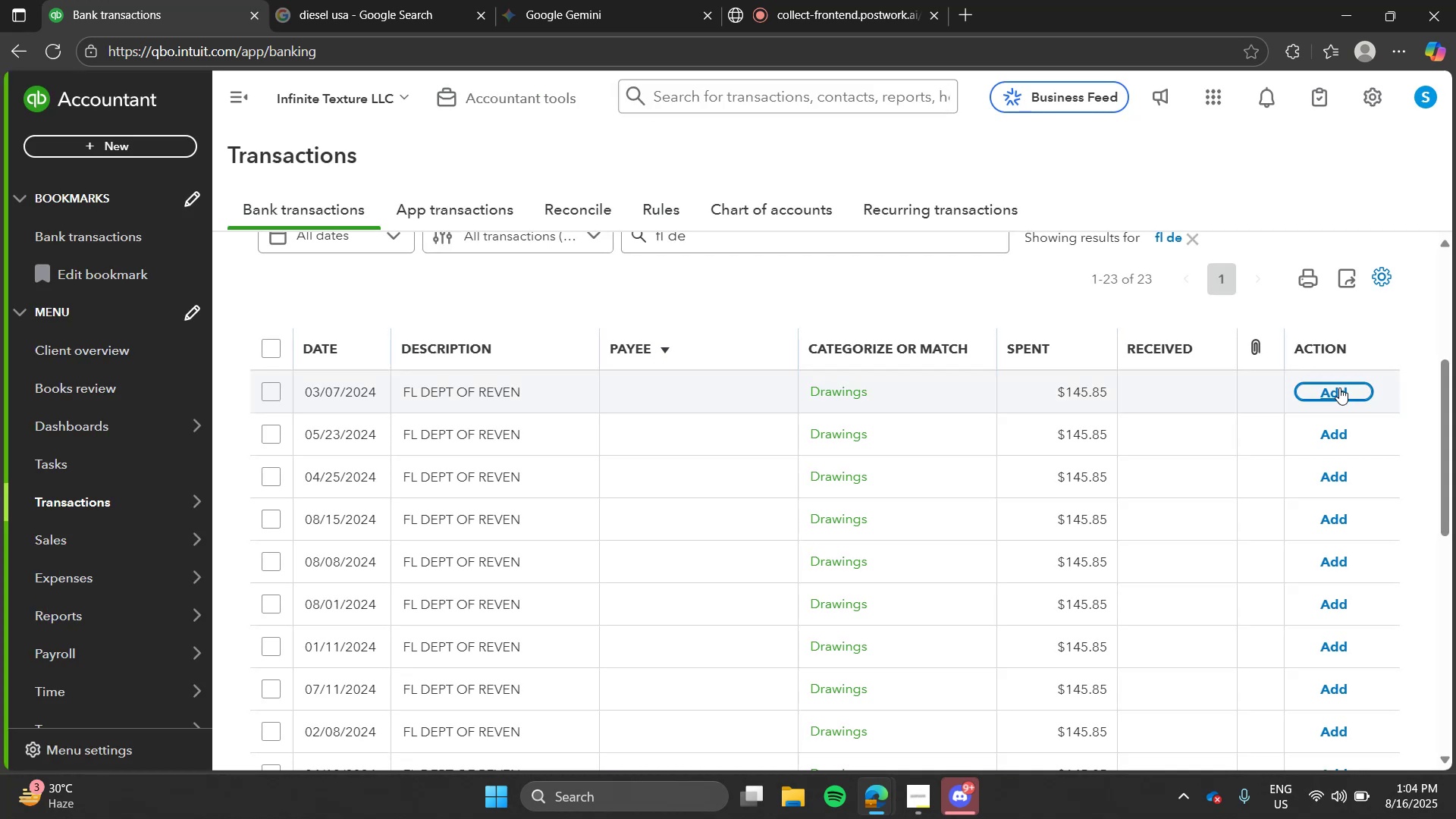 
wait(13.2)
 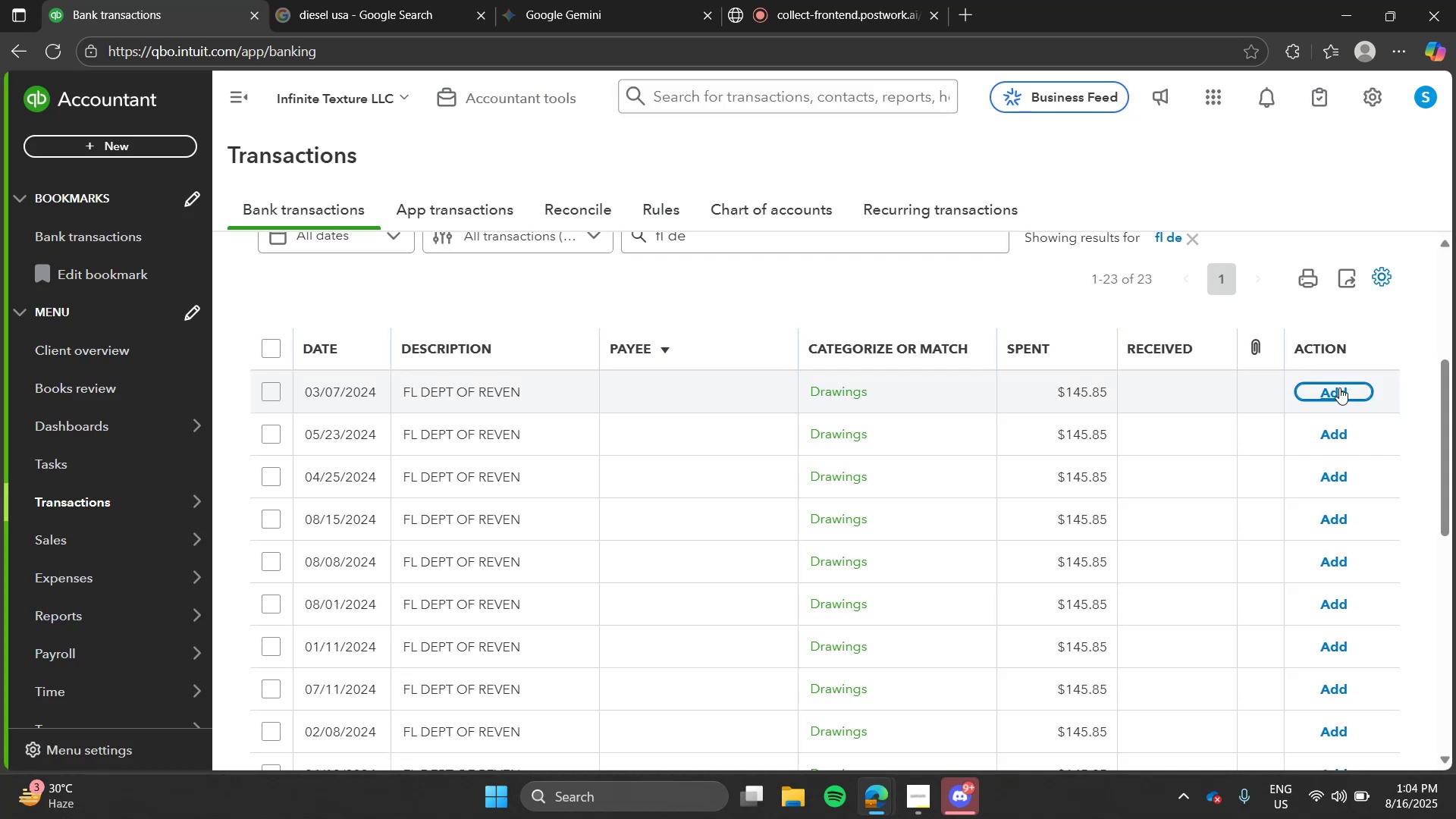 
left_click([1339, 388])
 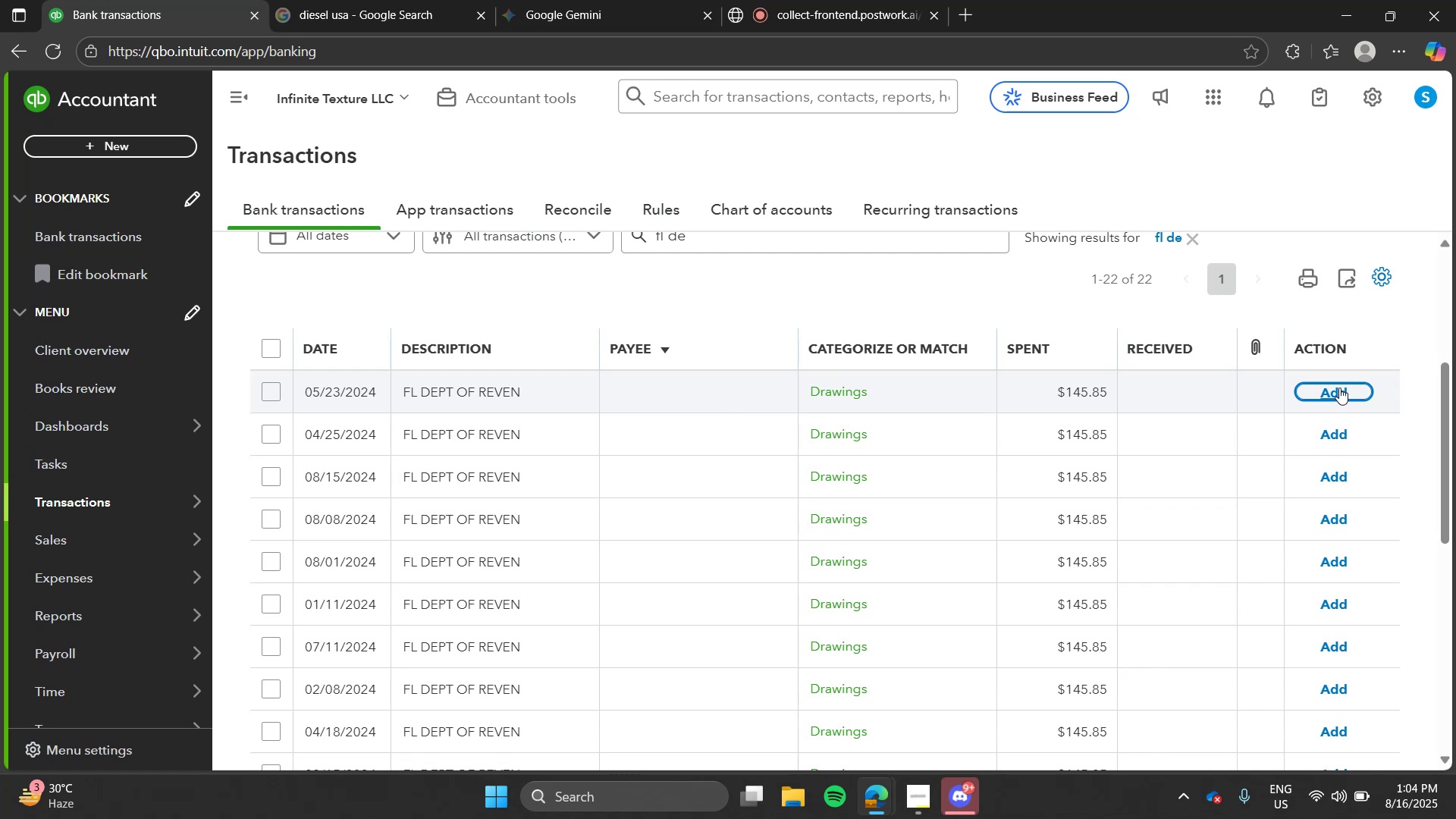 
wait(22.22)
 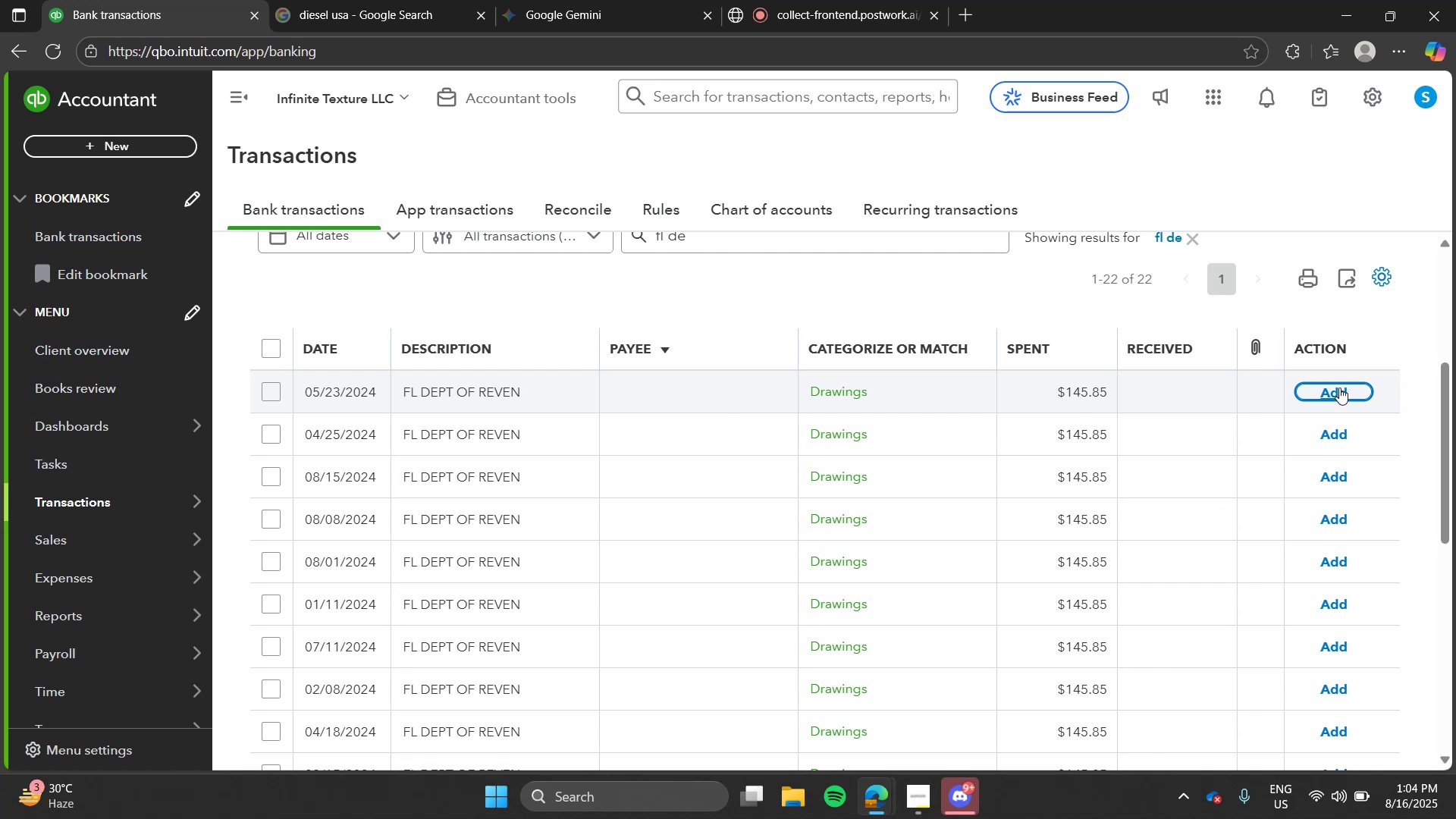 
left_click([1360, 384])
 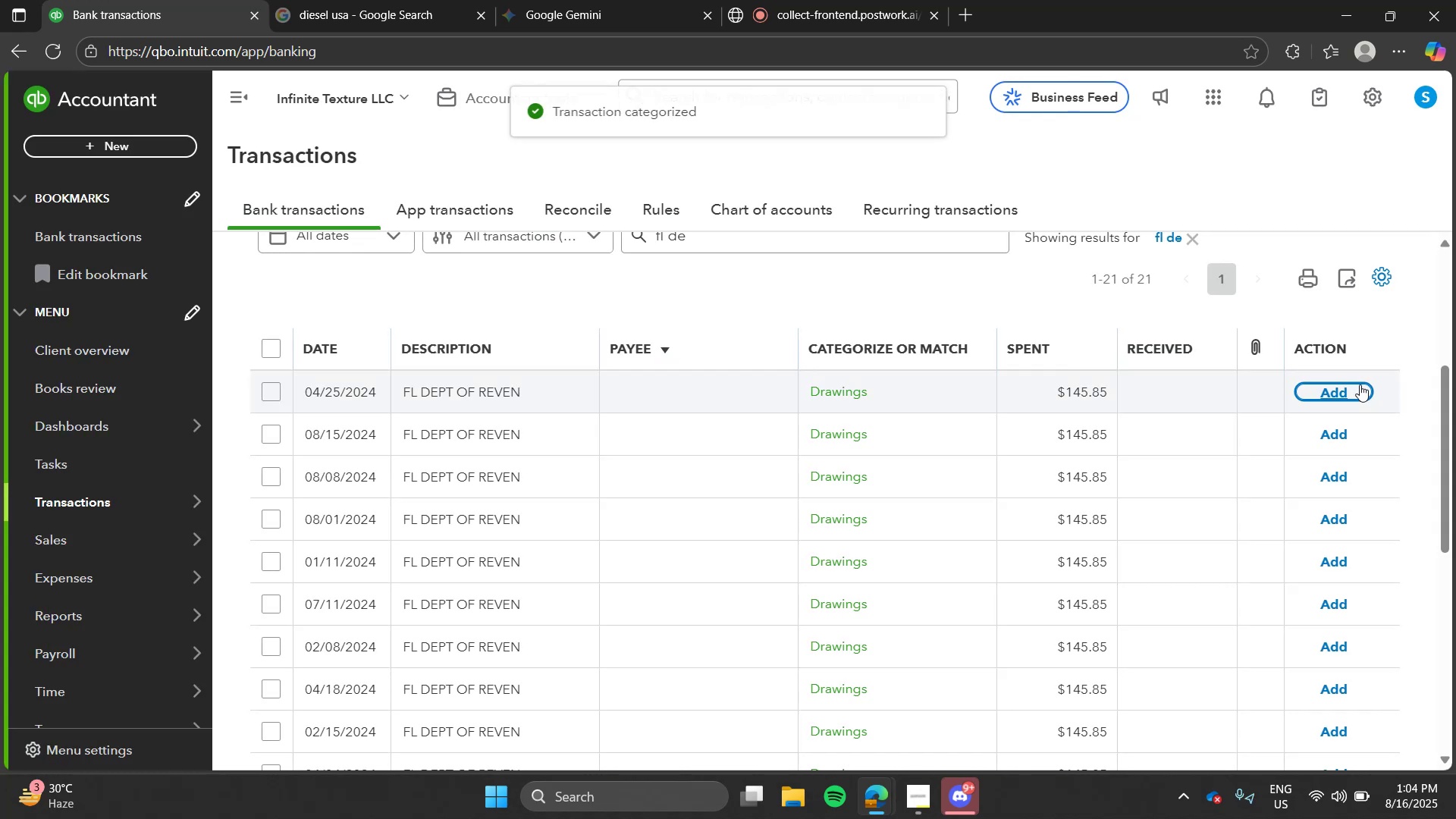 
left_click([1360, 384])
 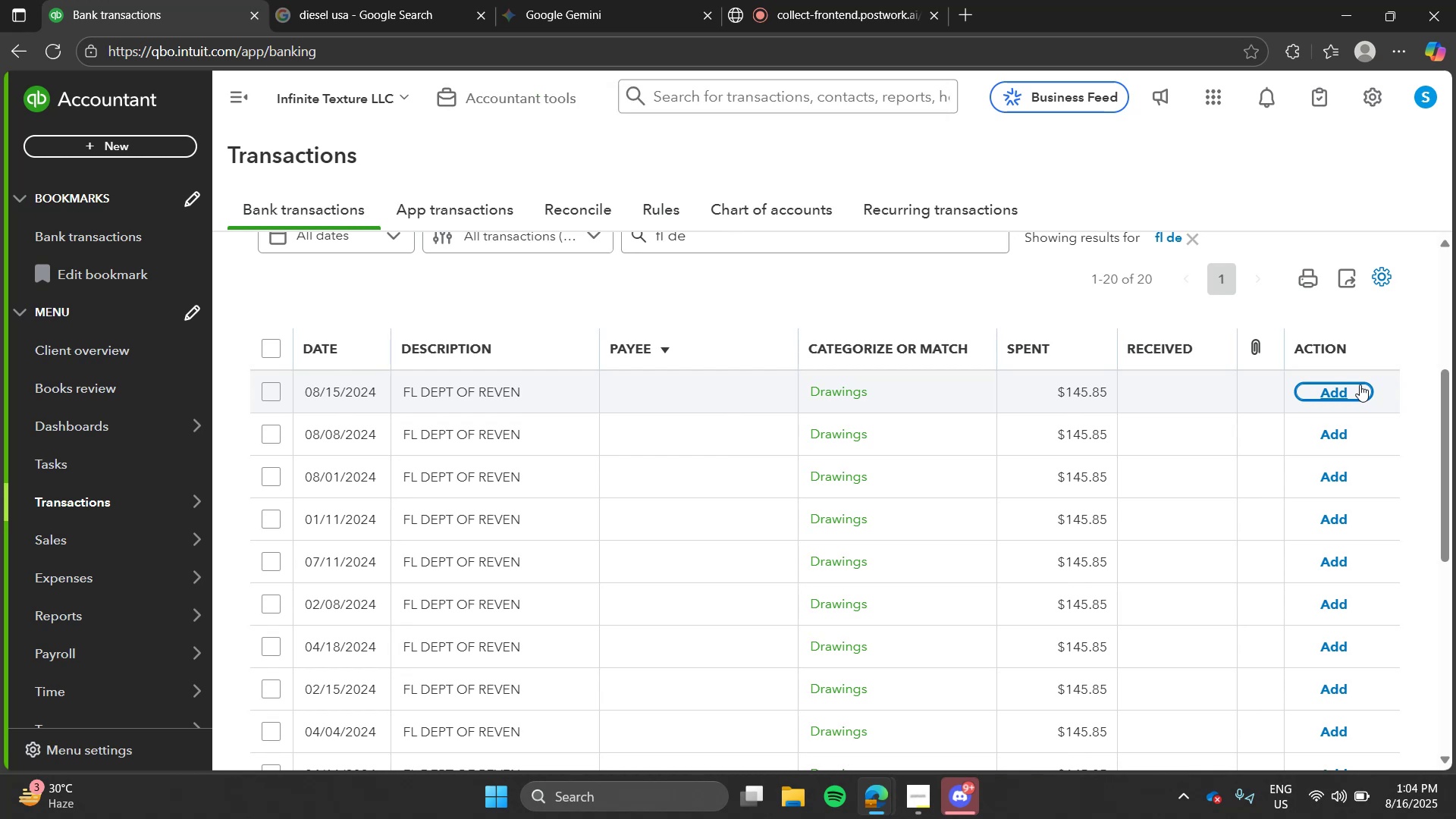 
wait(5.95)
 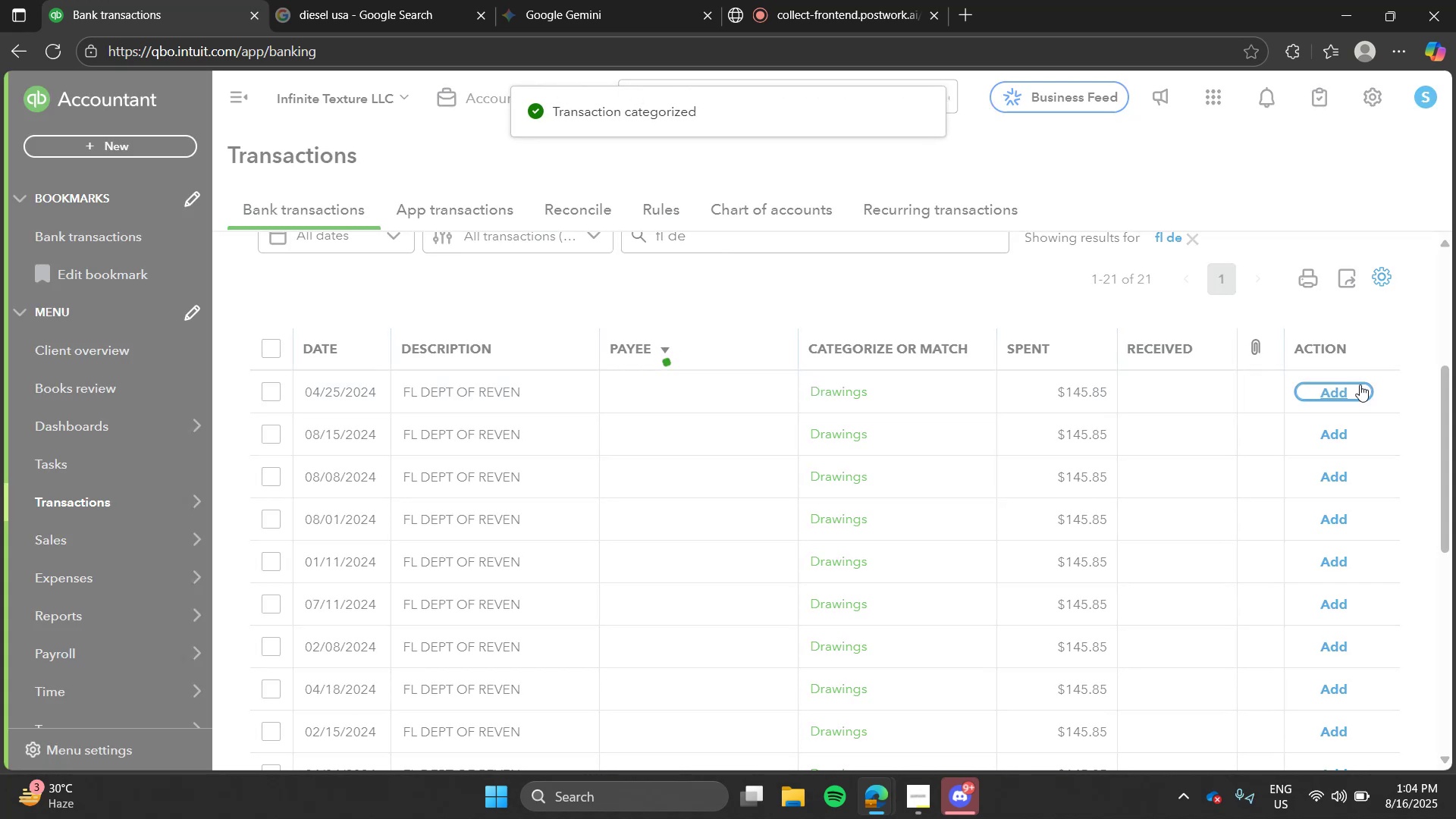 
left_click([1360, 384])
 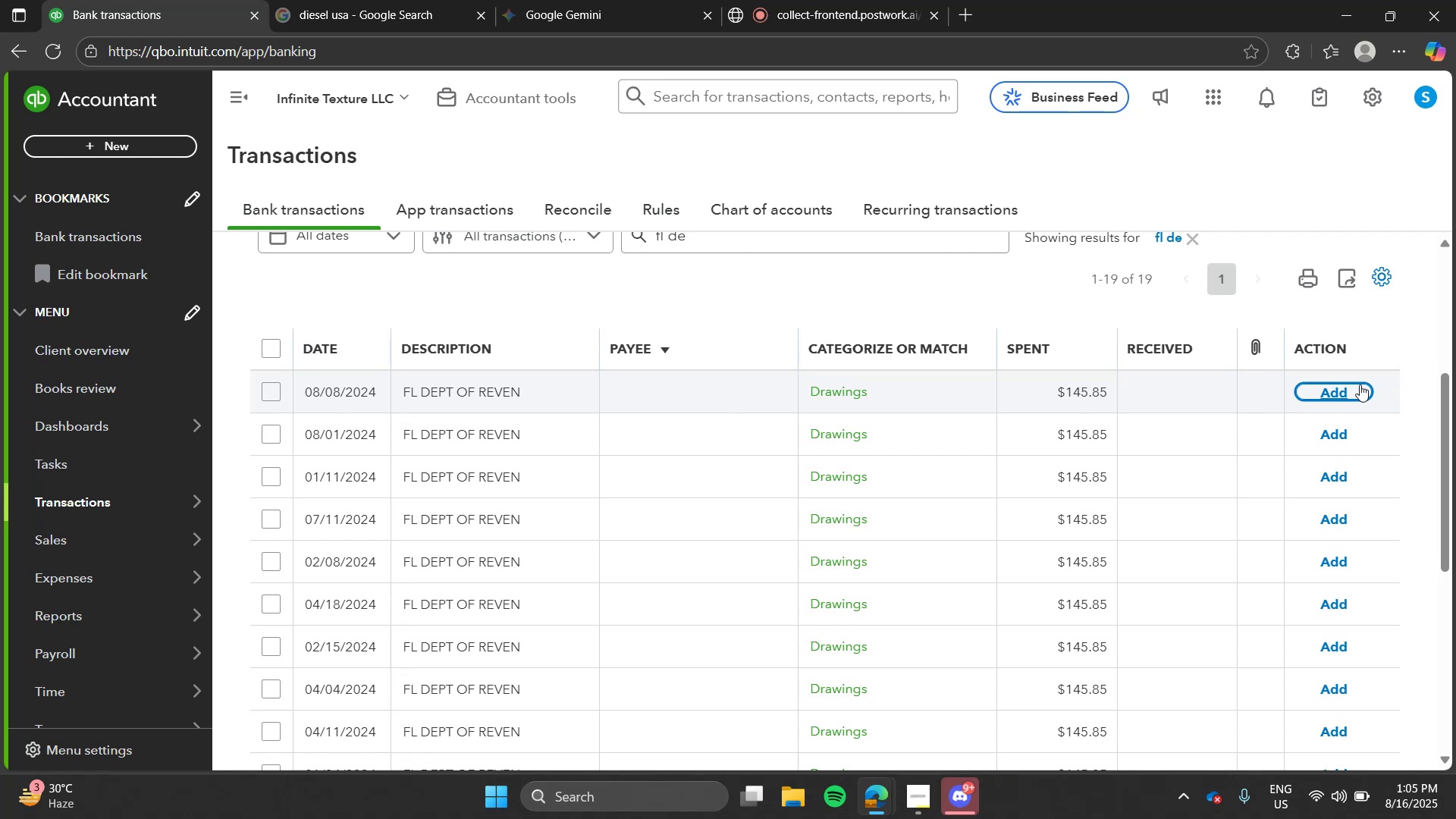 
wait(31.09)
 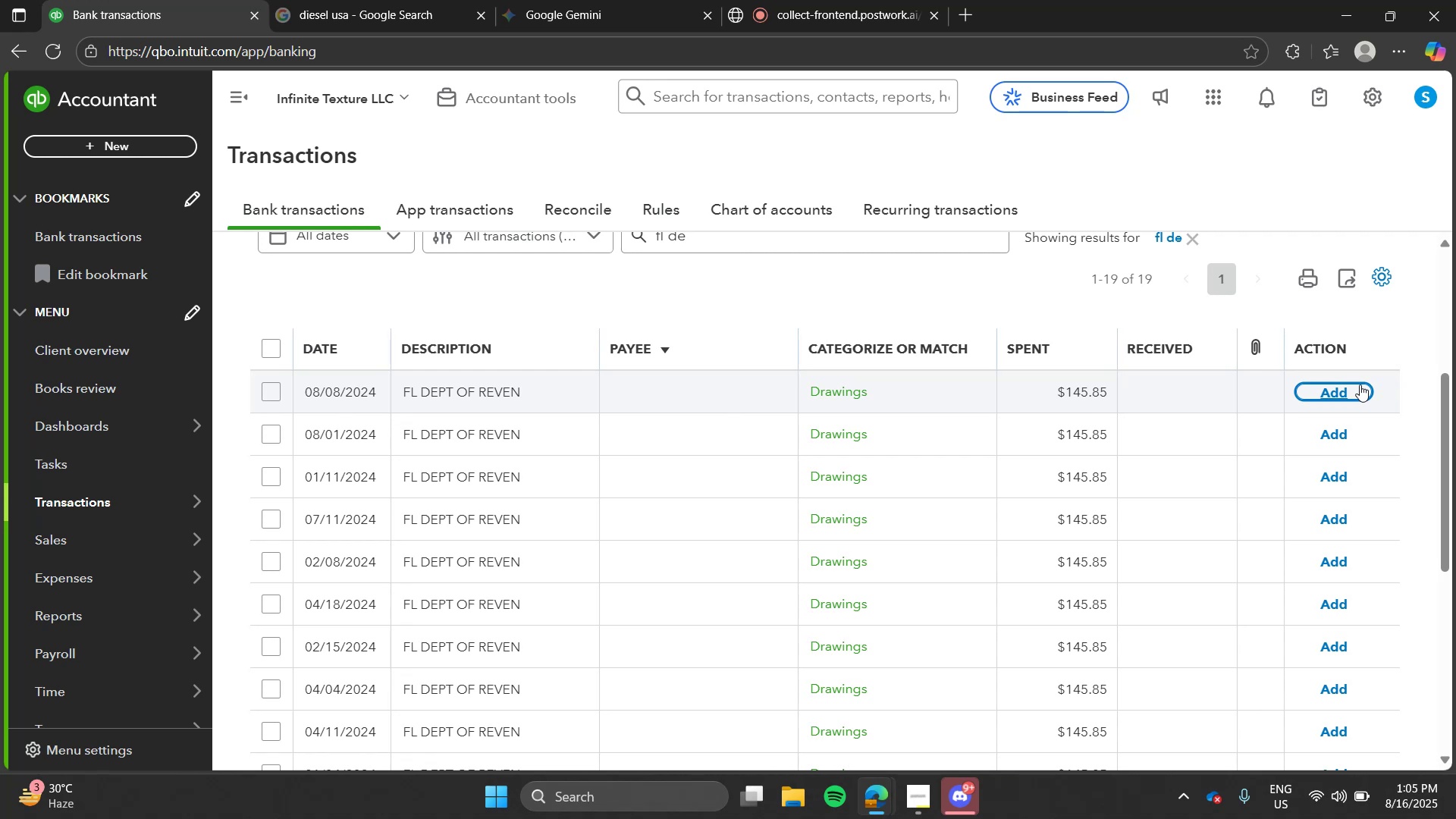 
left_click([1360, 384])
 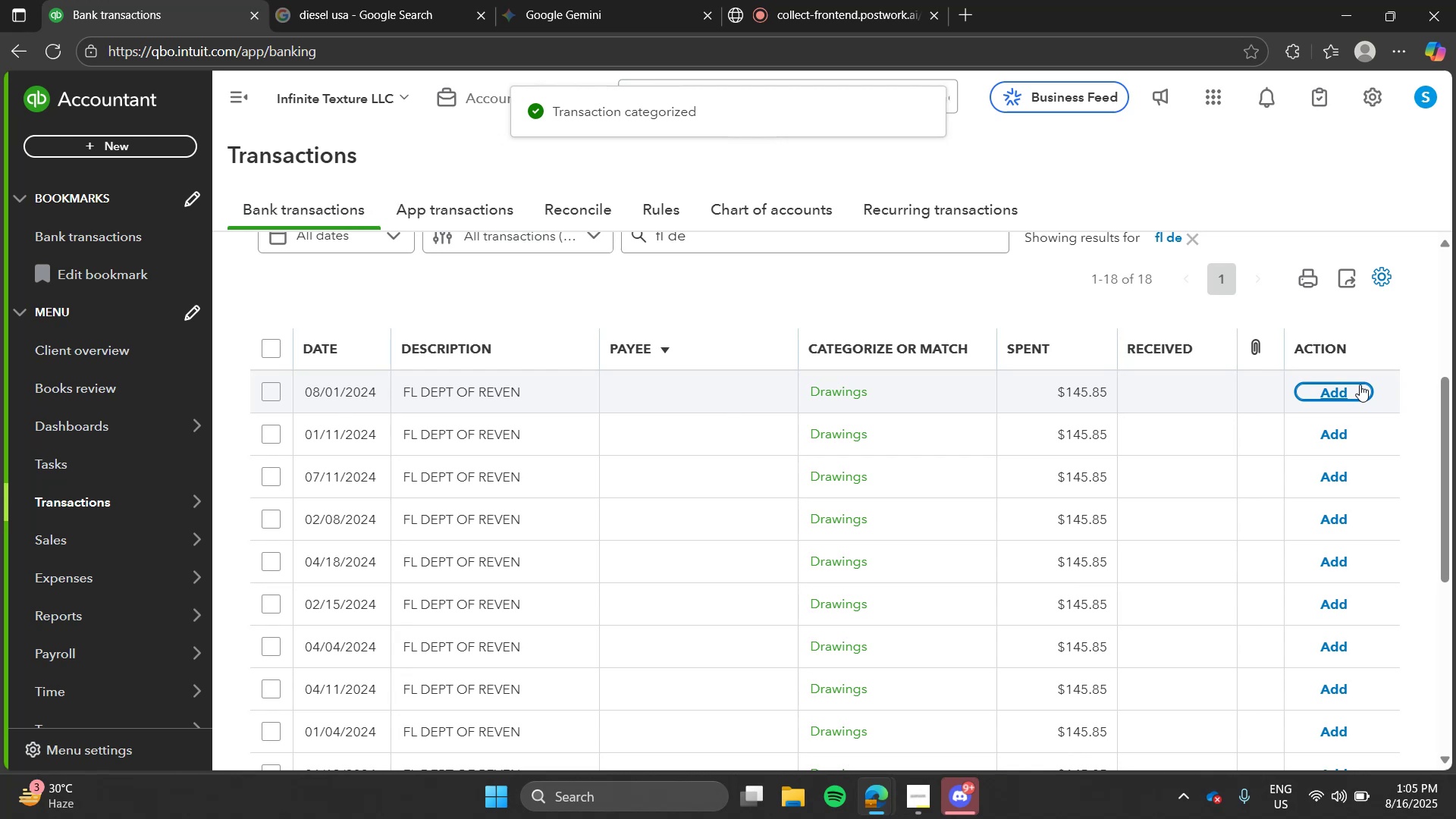 
wait(6.11)
 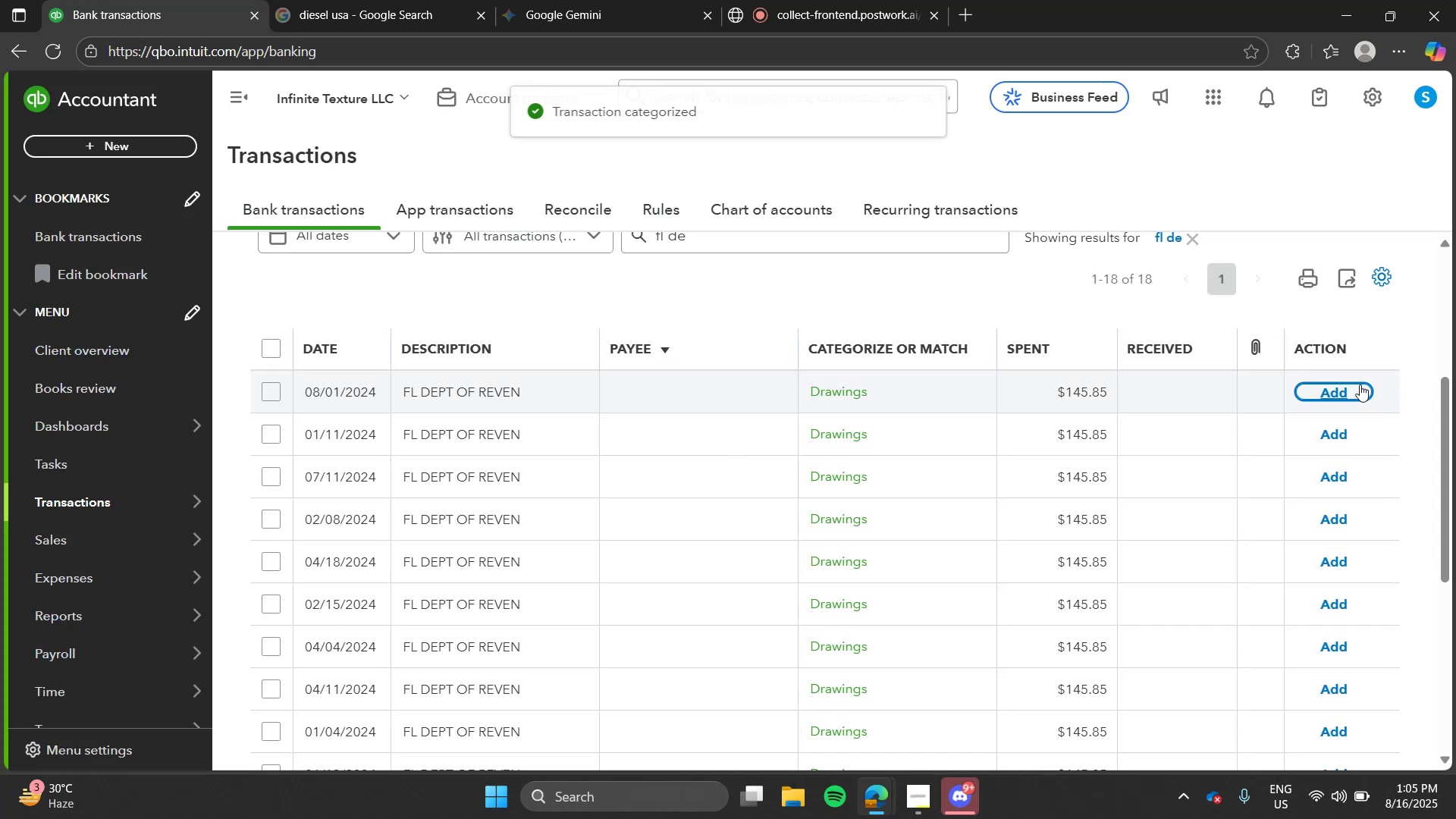 
left_click([1360, 384])
 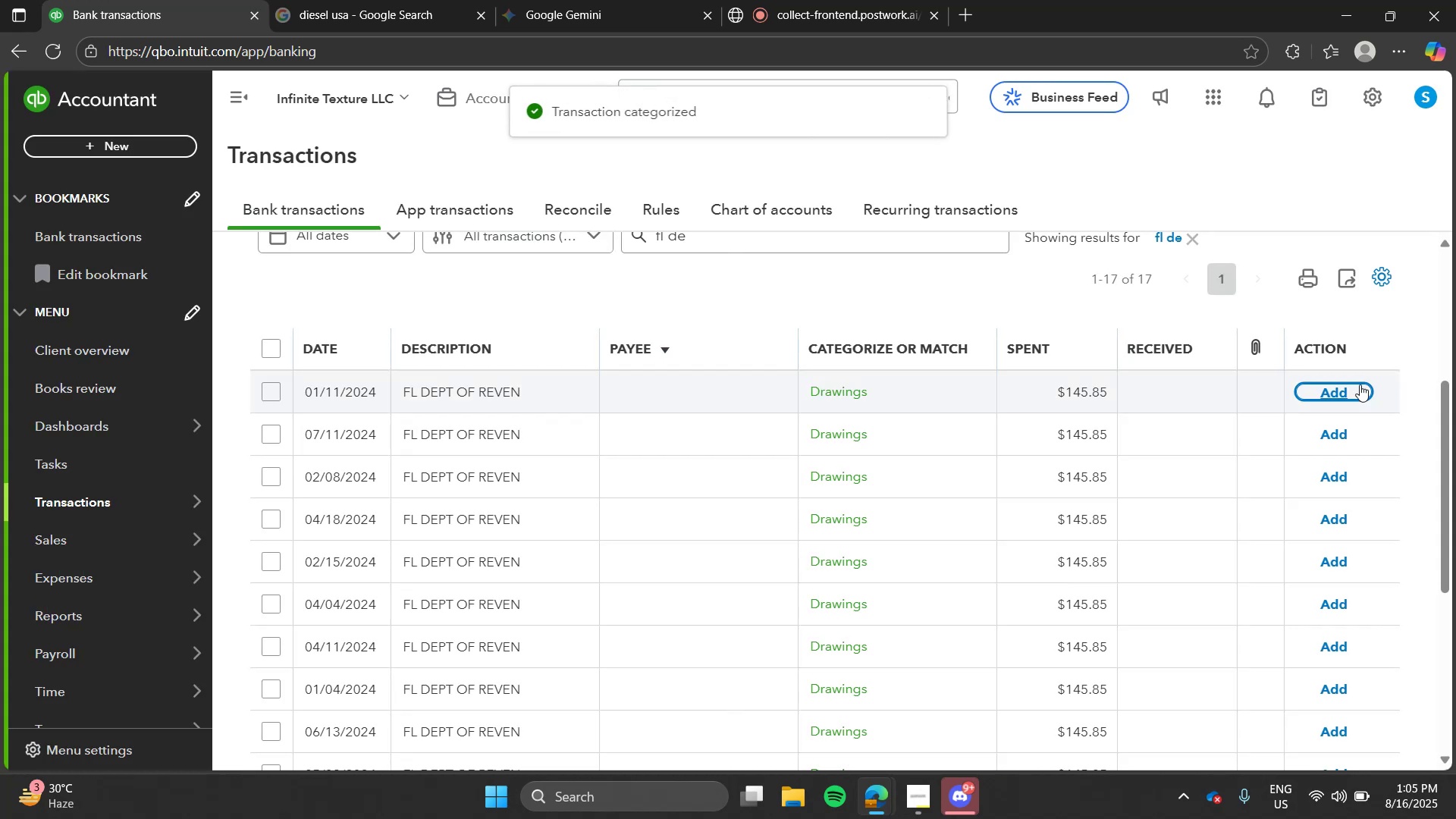 
left_click([1360, 384])
 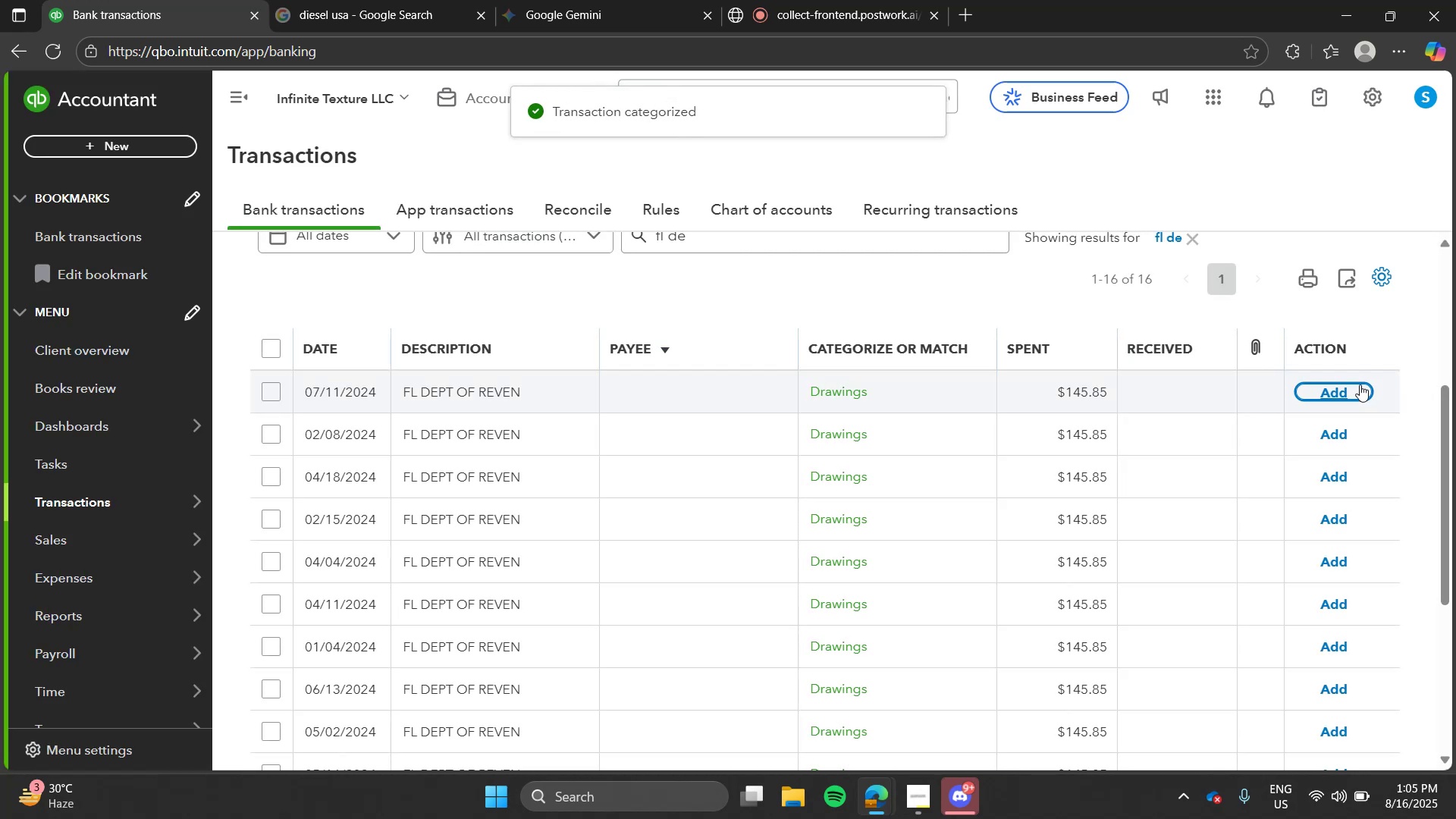 
left_click([1360, 384])
 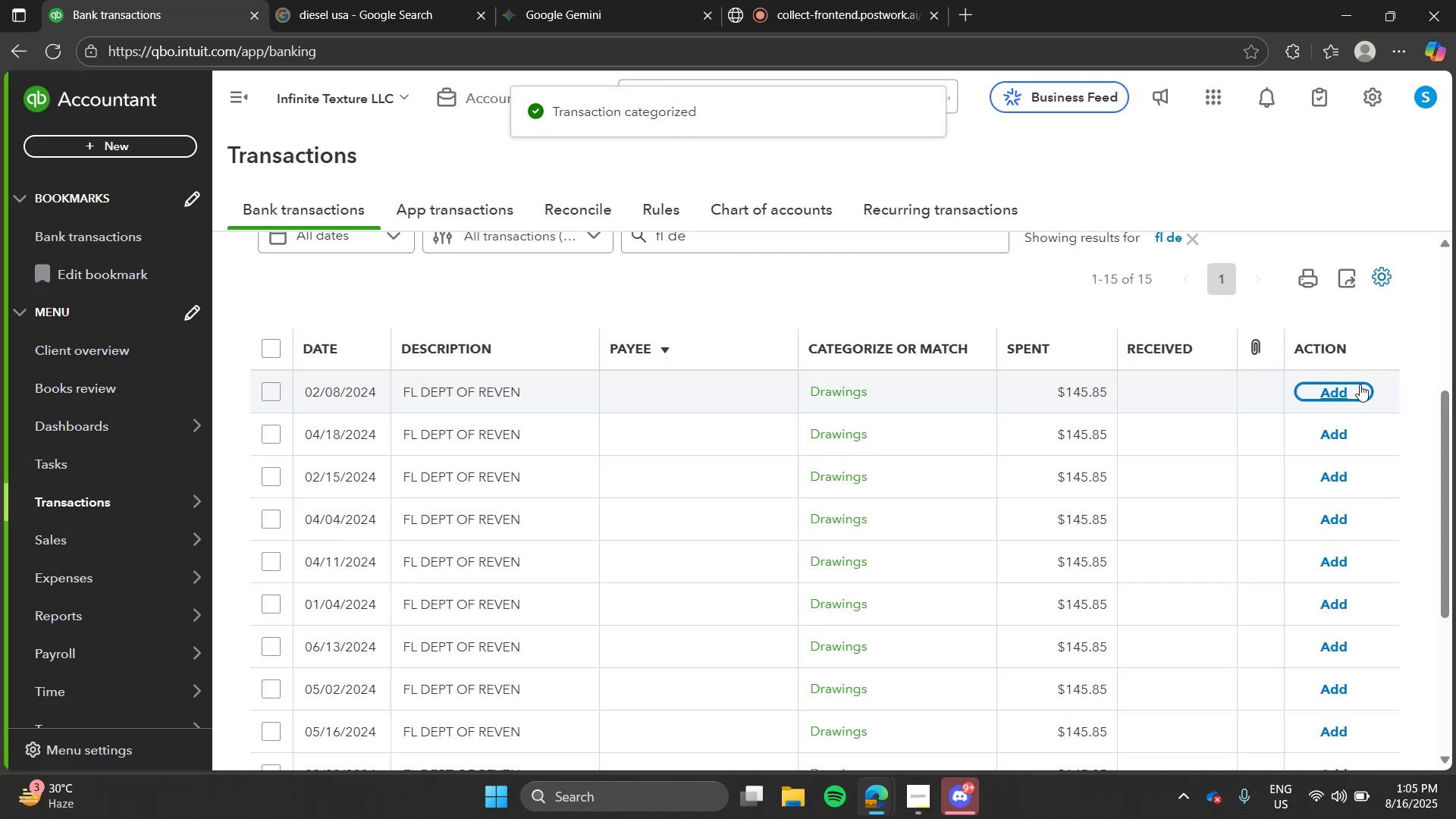 
left_click([1360, 384])
 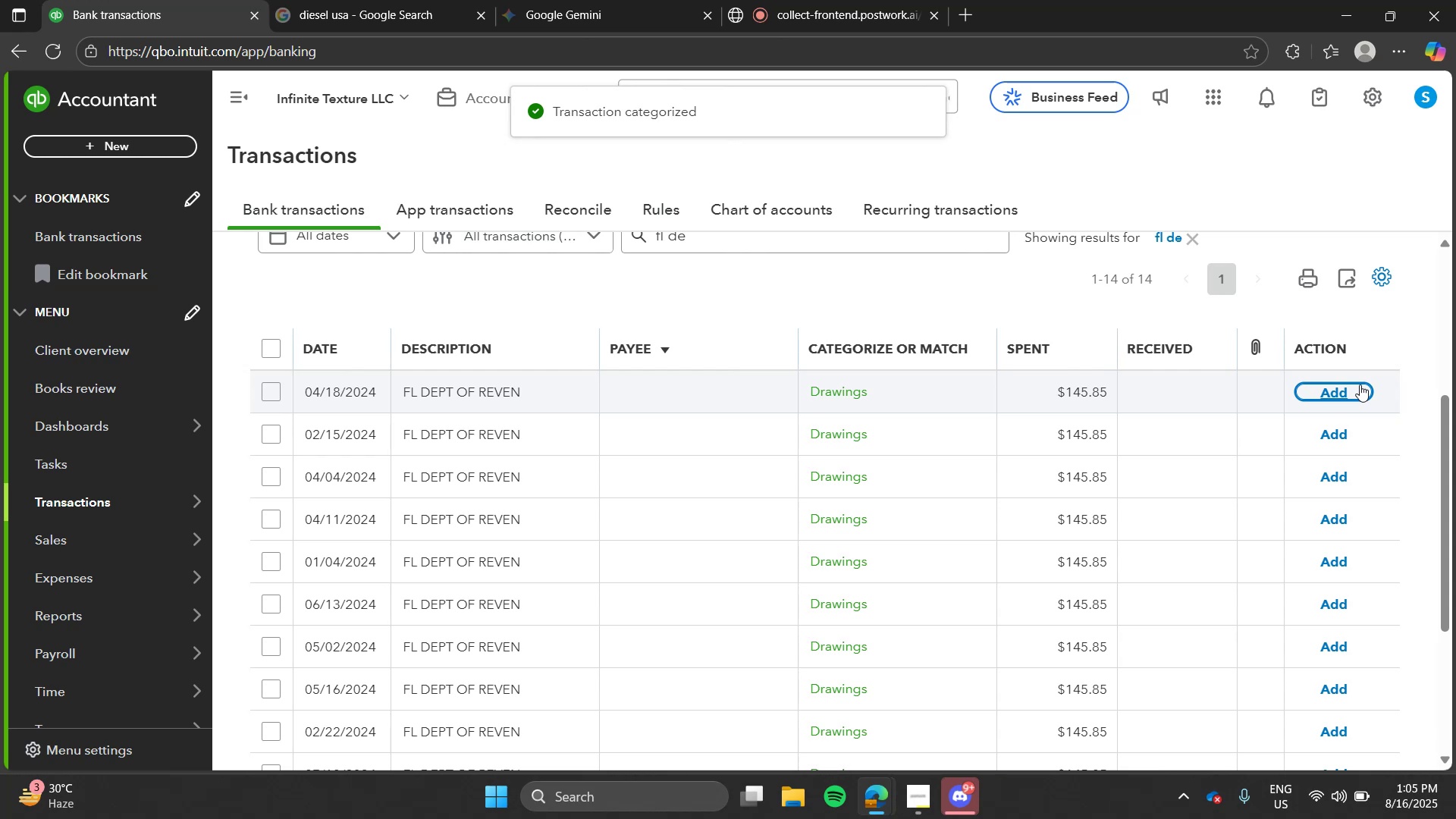 
key(Alt+Tab)
 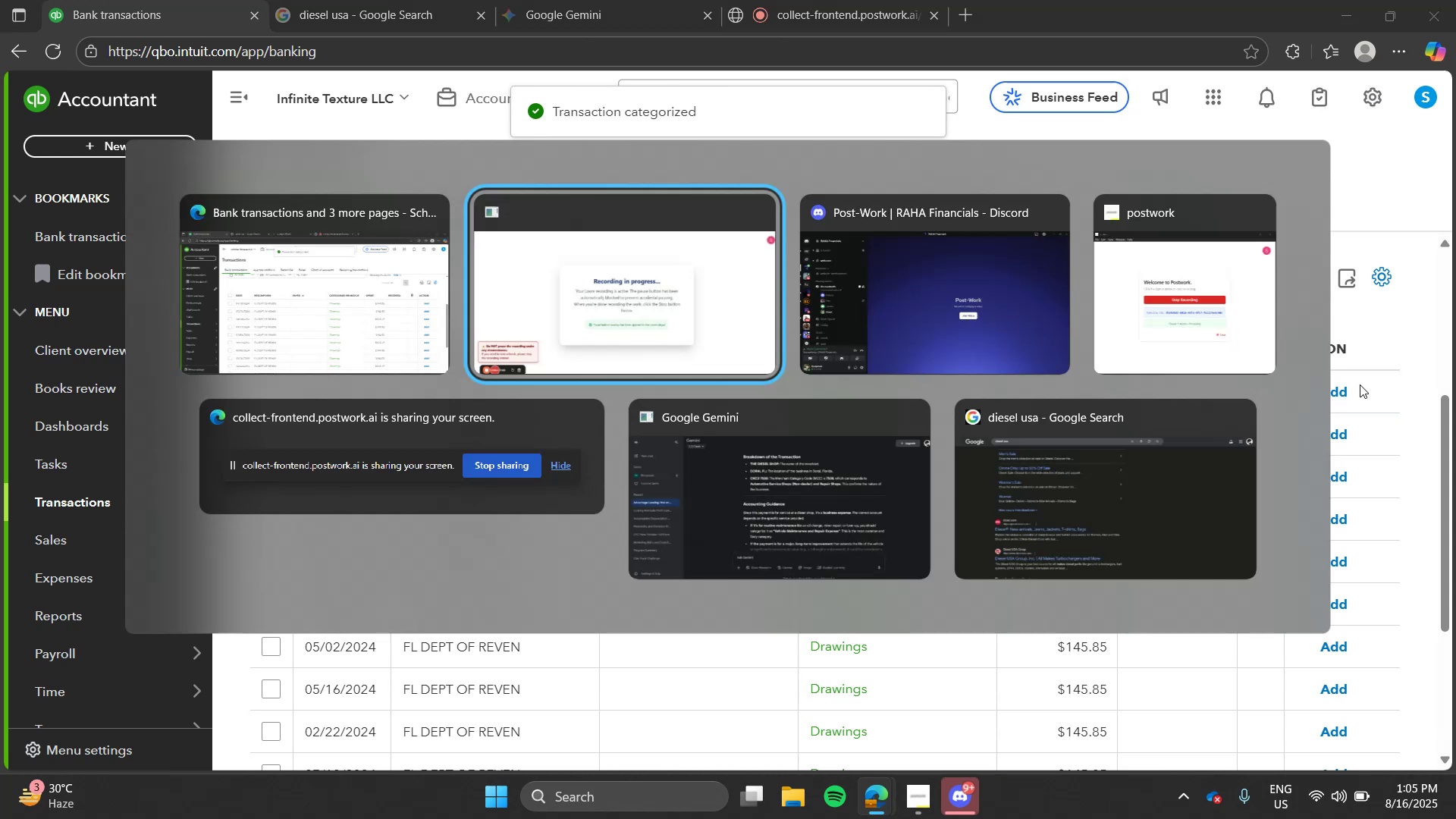 
key(Alt+Tab)
 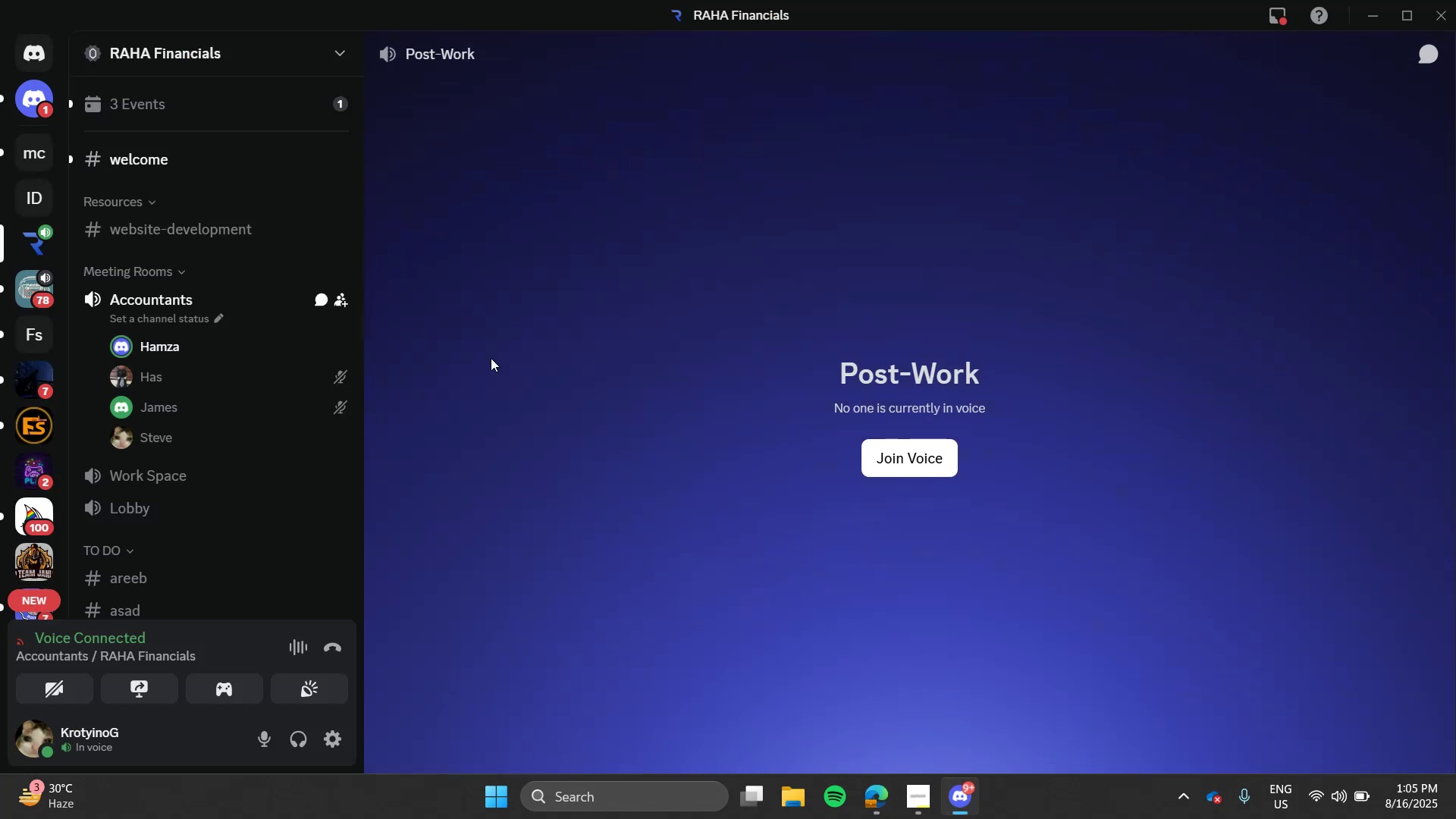 
mouse_move([67, 121])
 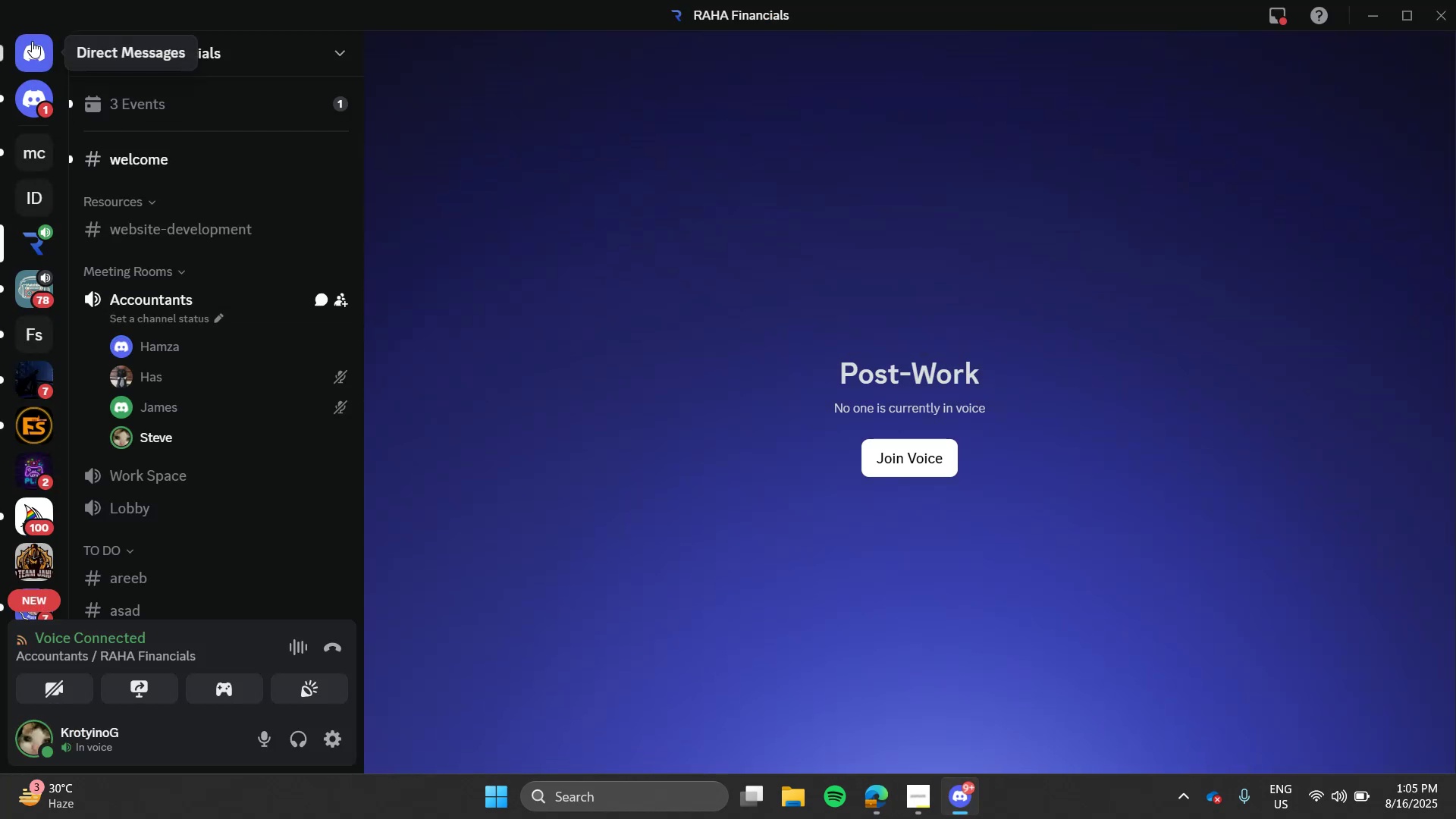 
left_click([28, 42])
 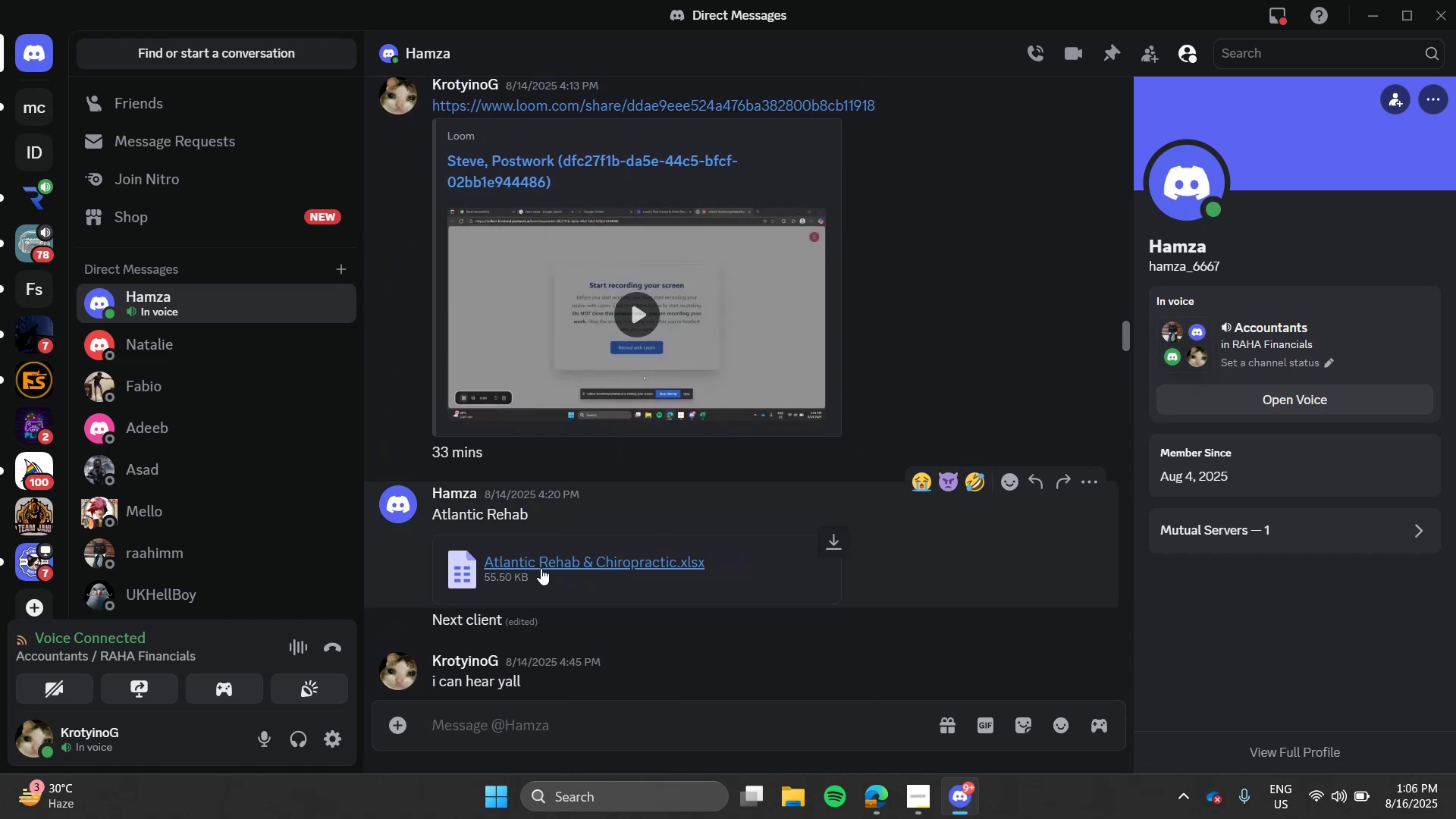 
wait(18.9)
 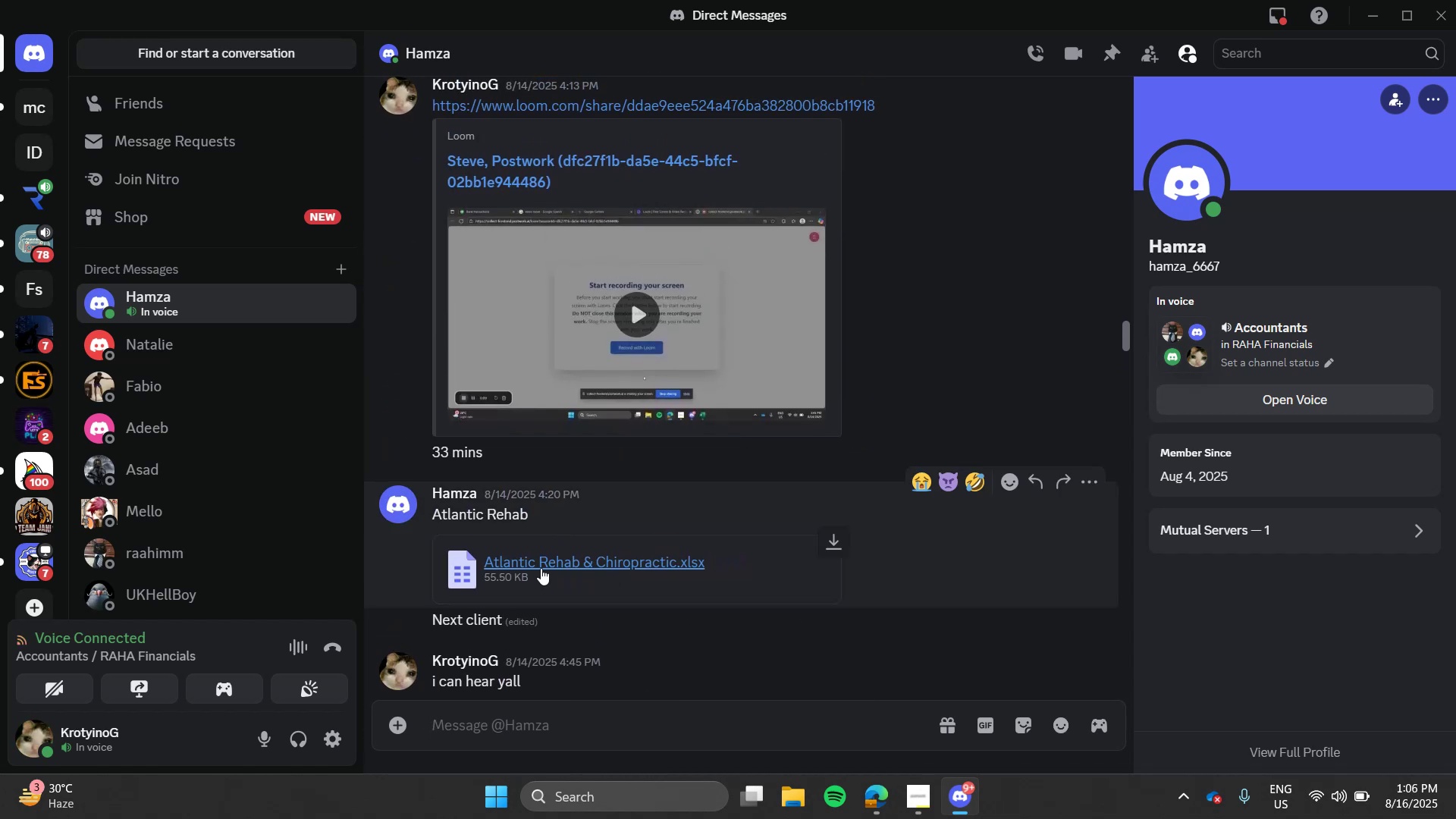 
left_click([824, 720])
 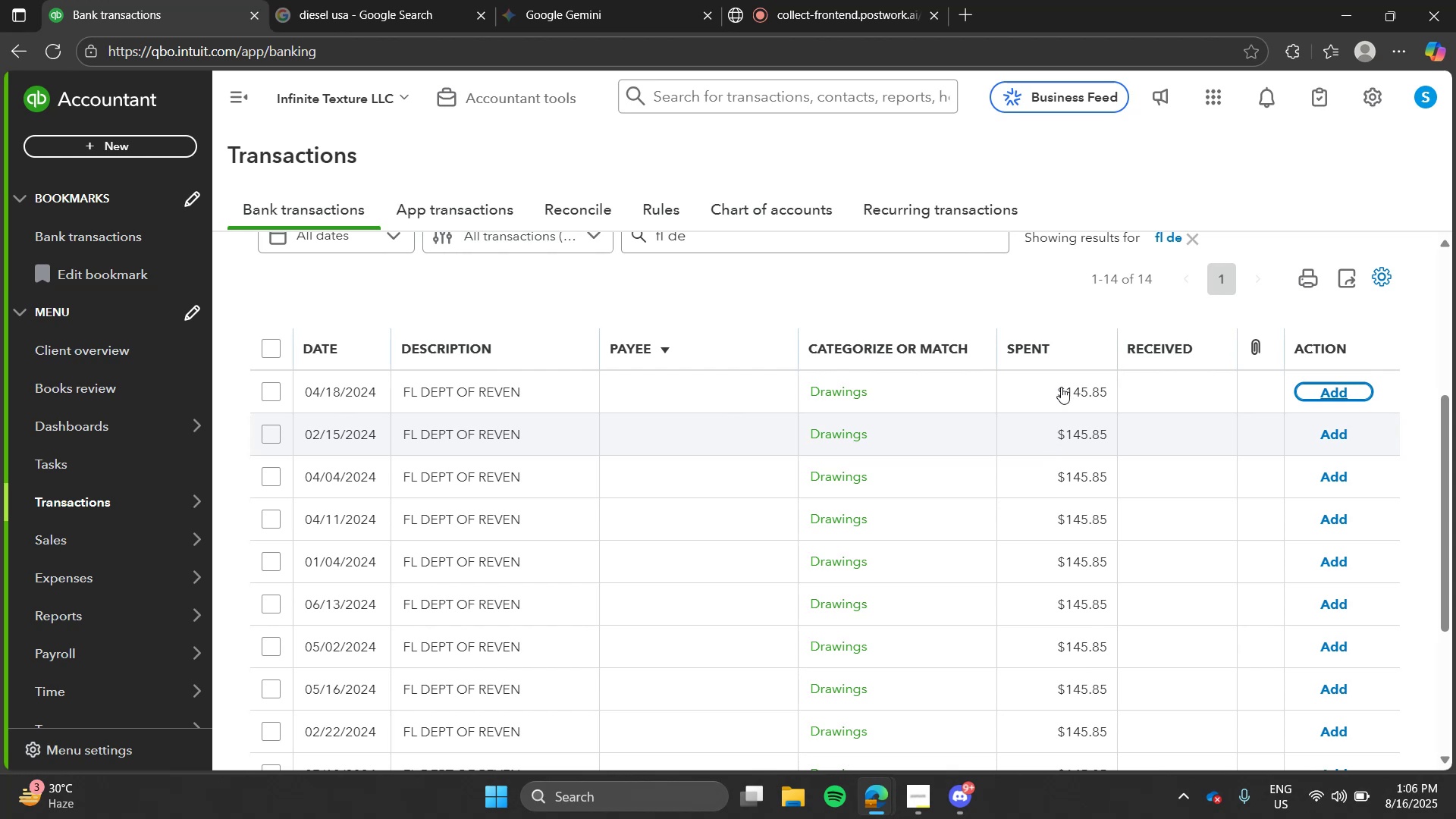 
key(Alt+AltLeft)
 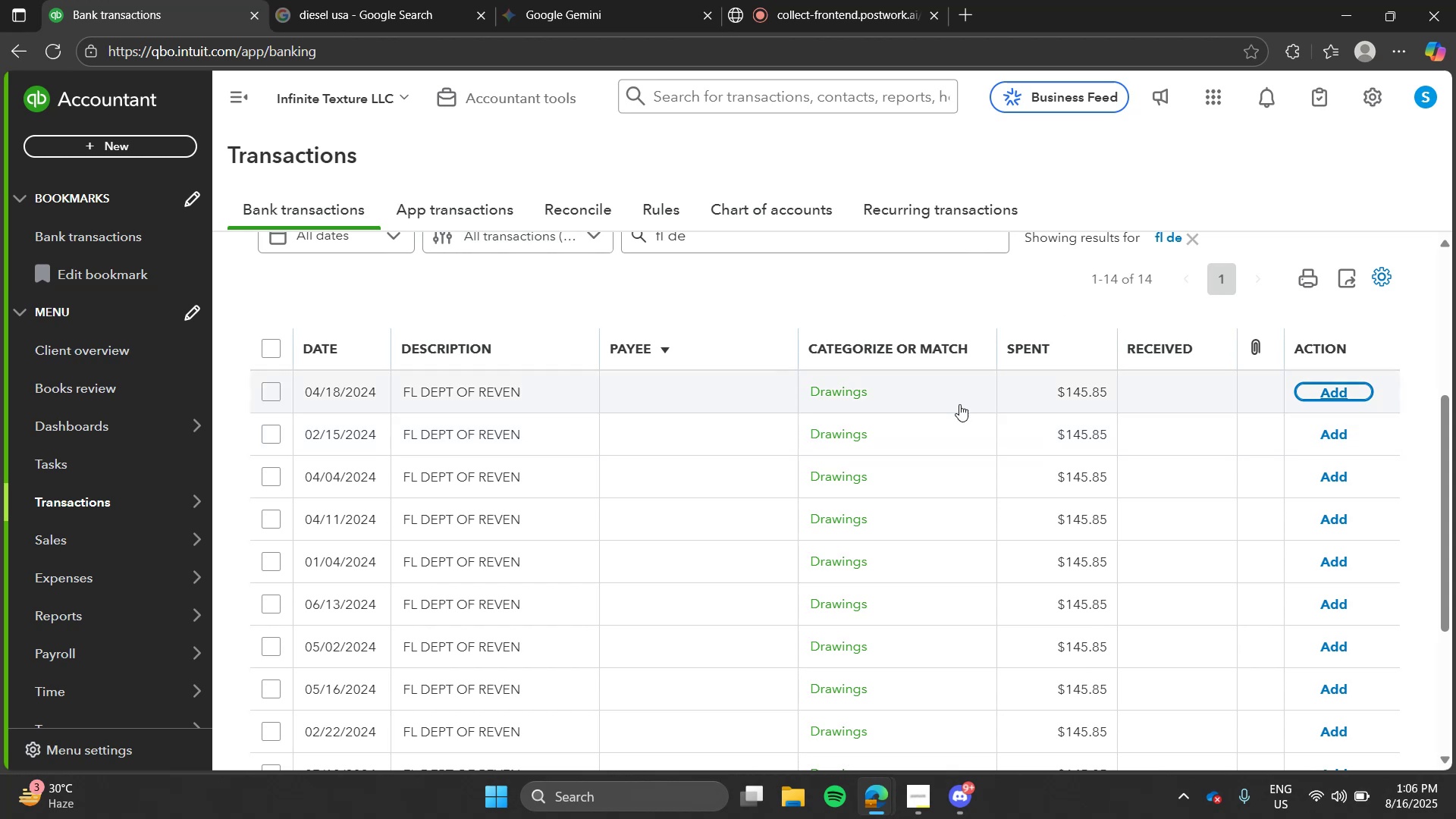 
key(Alt+Tab)
 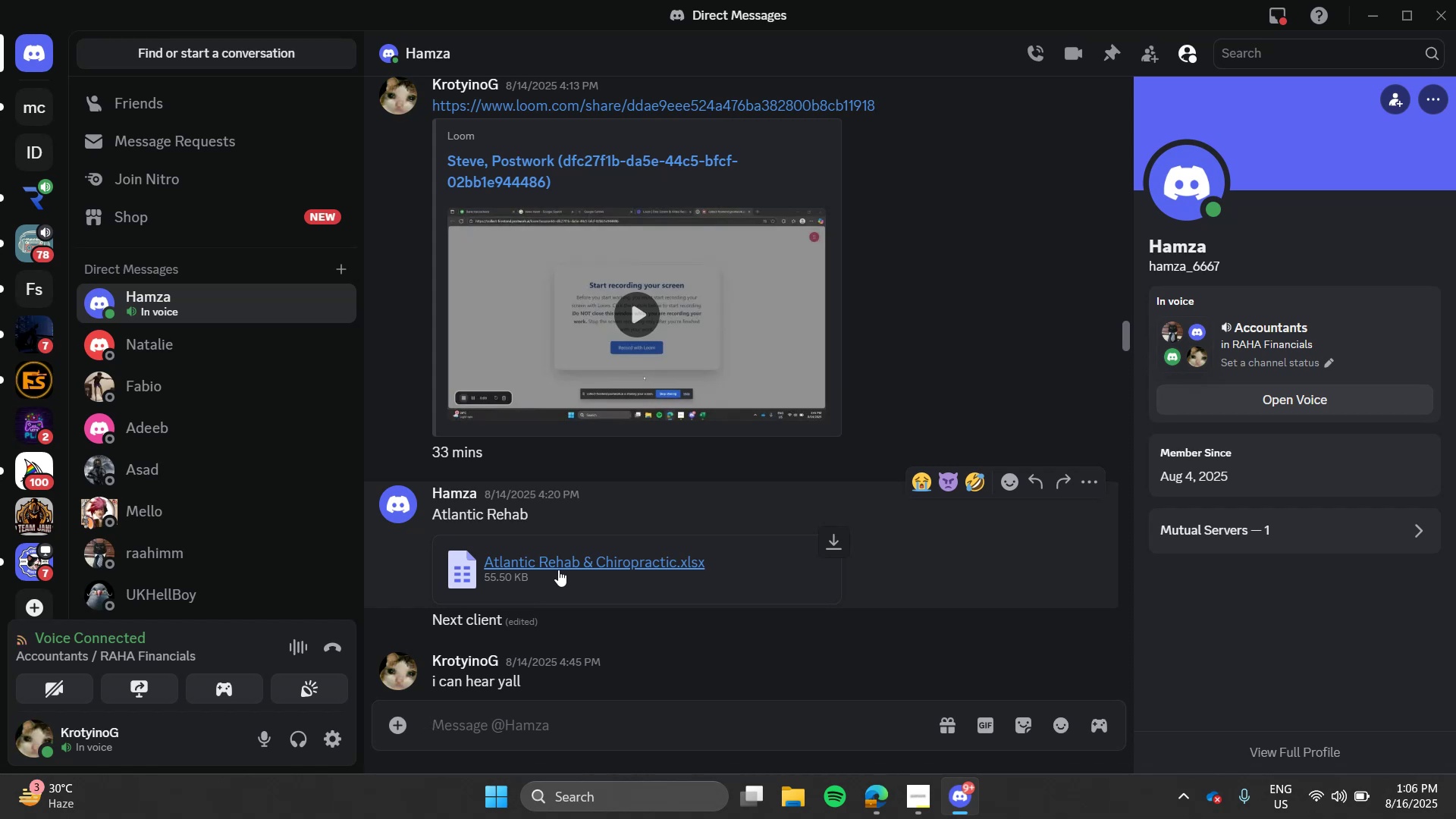 
wait(32.53)
 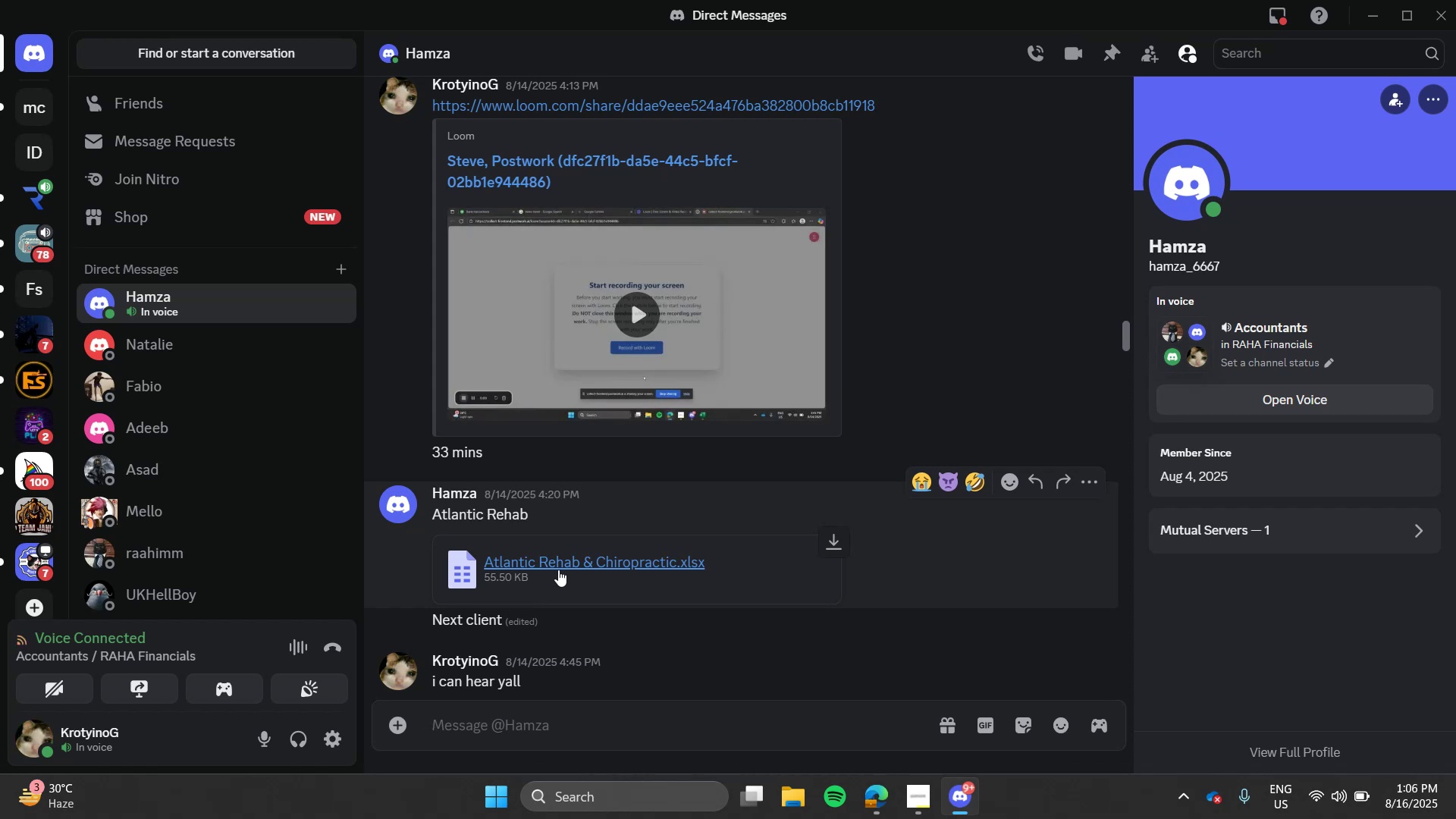 
mouse_move([41, 154])
 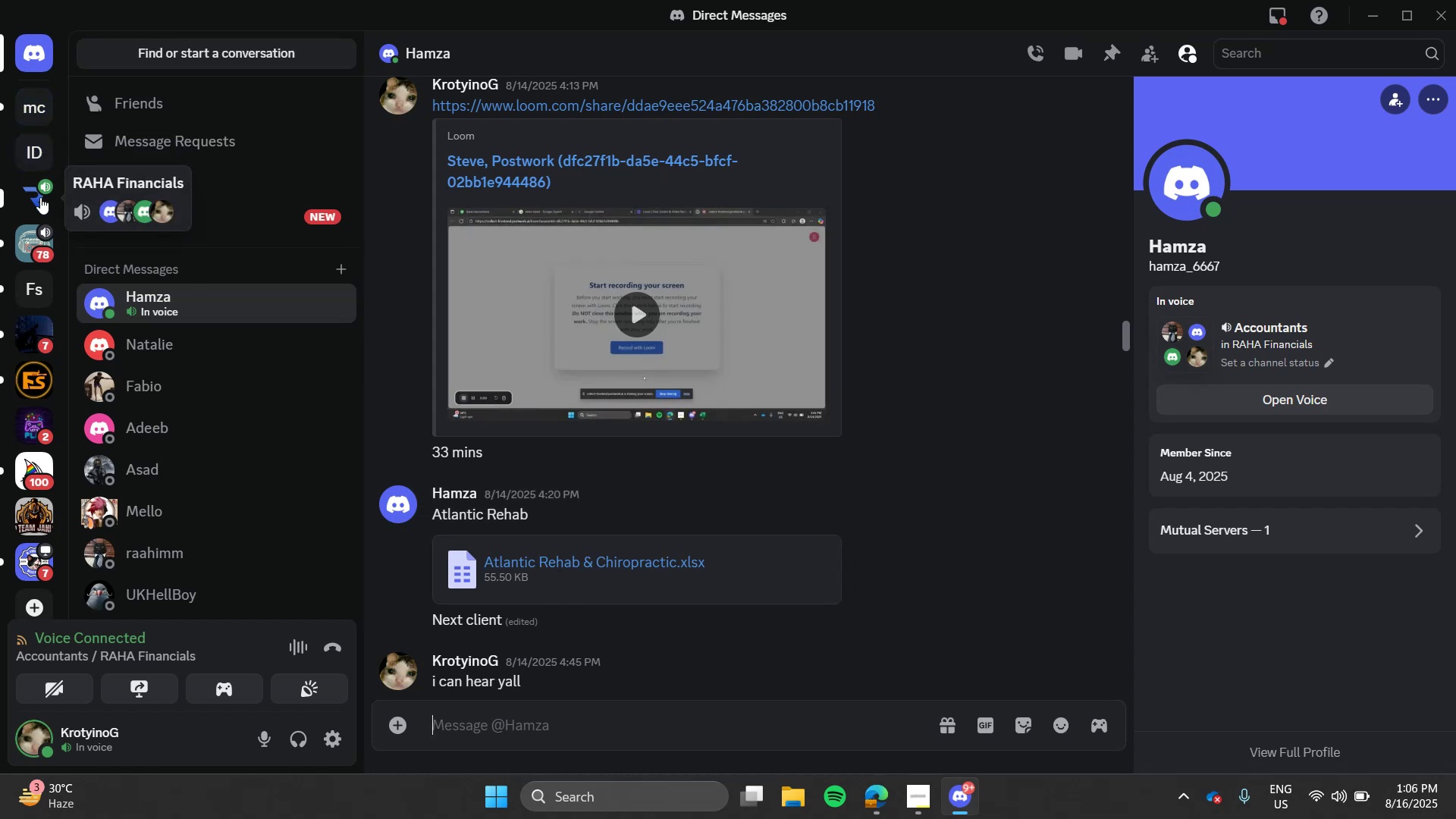 
left_click([40, 197])
 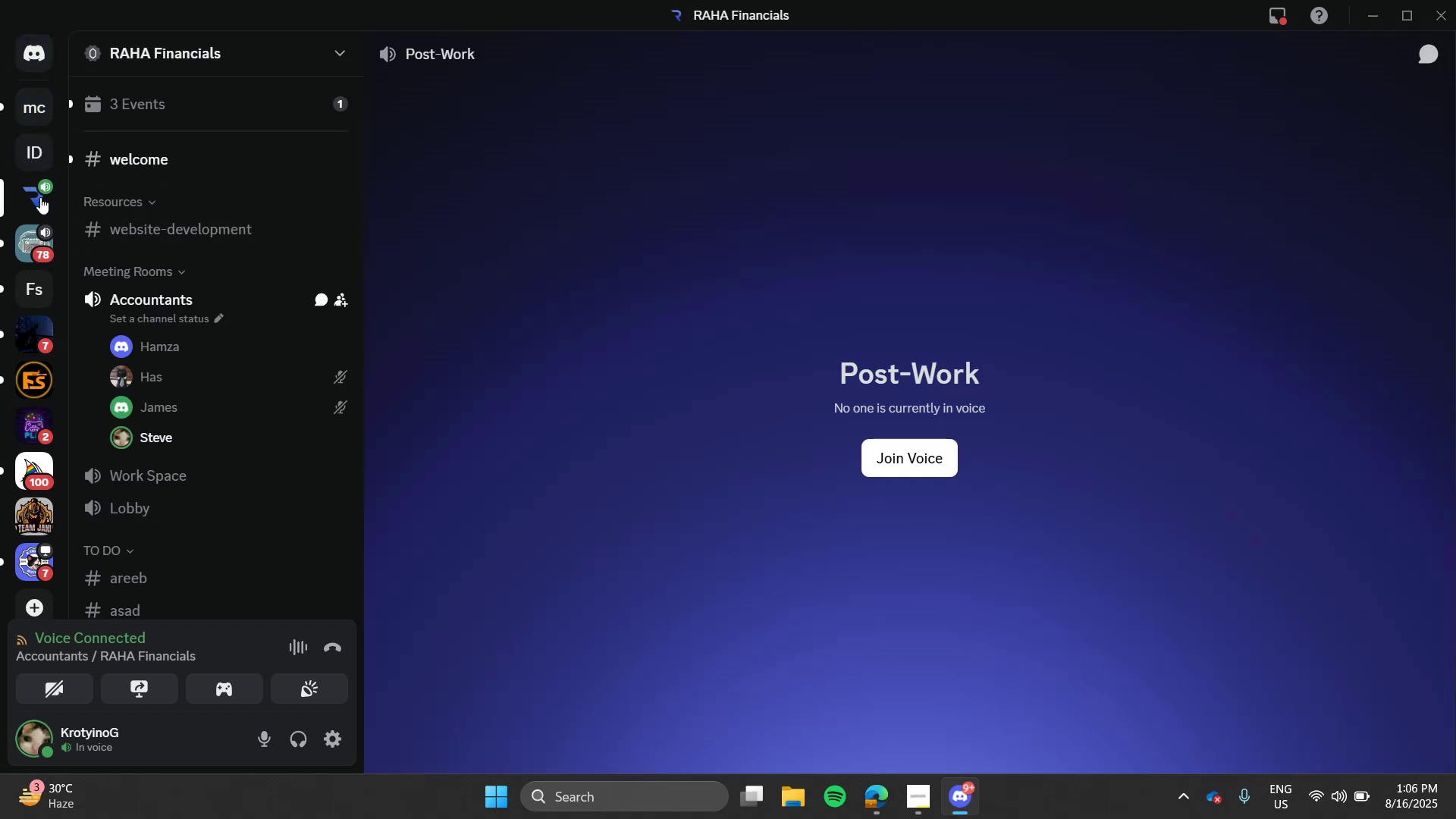 
mouse_move([200, 364])
 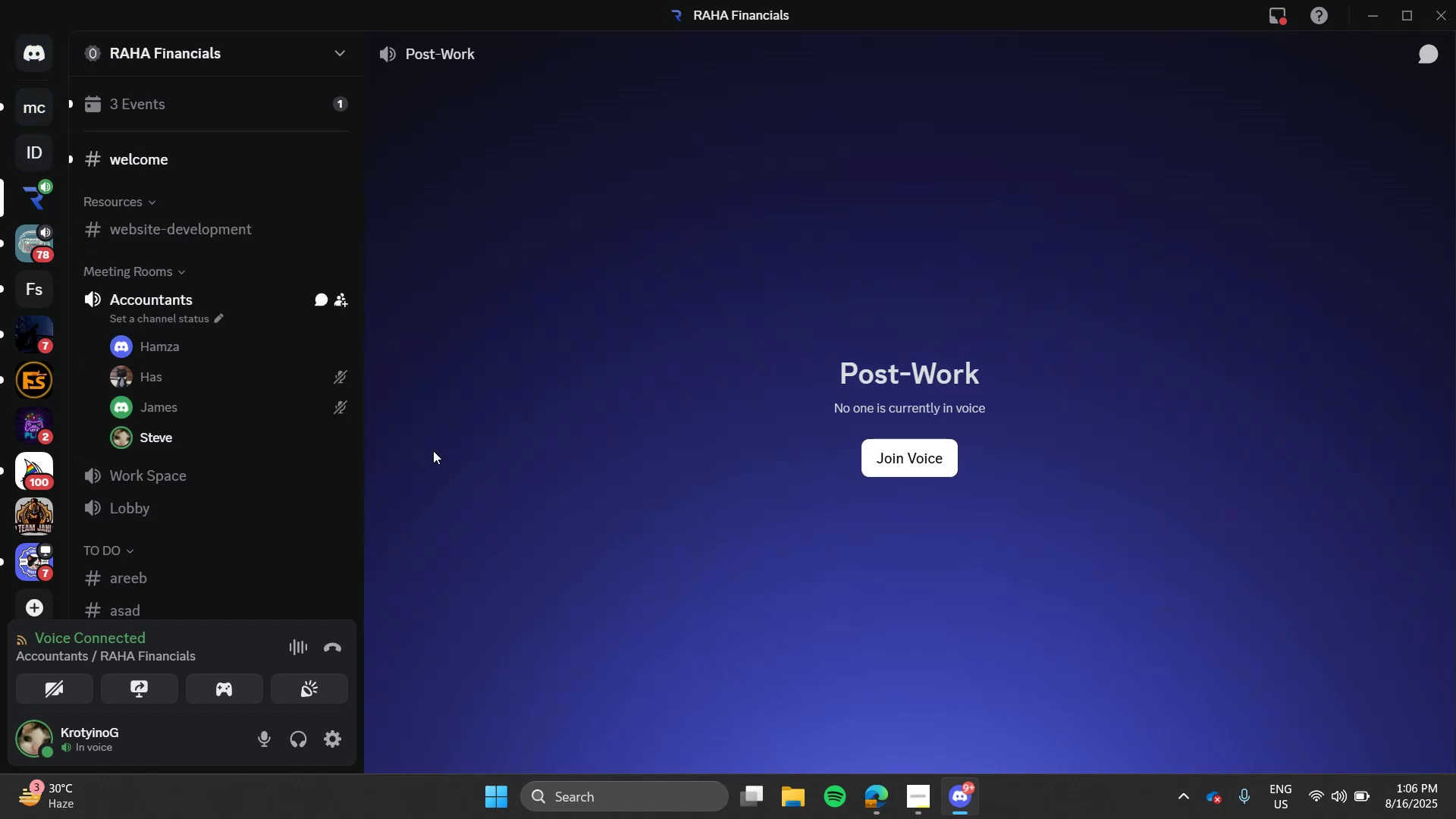 
left_click([439, 450])
 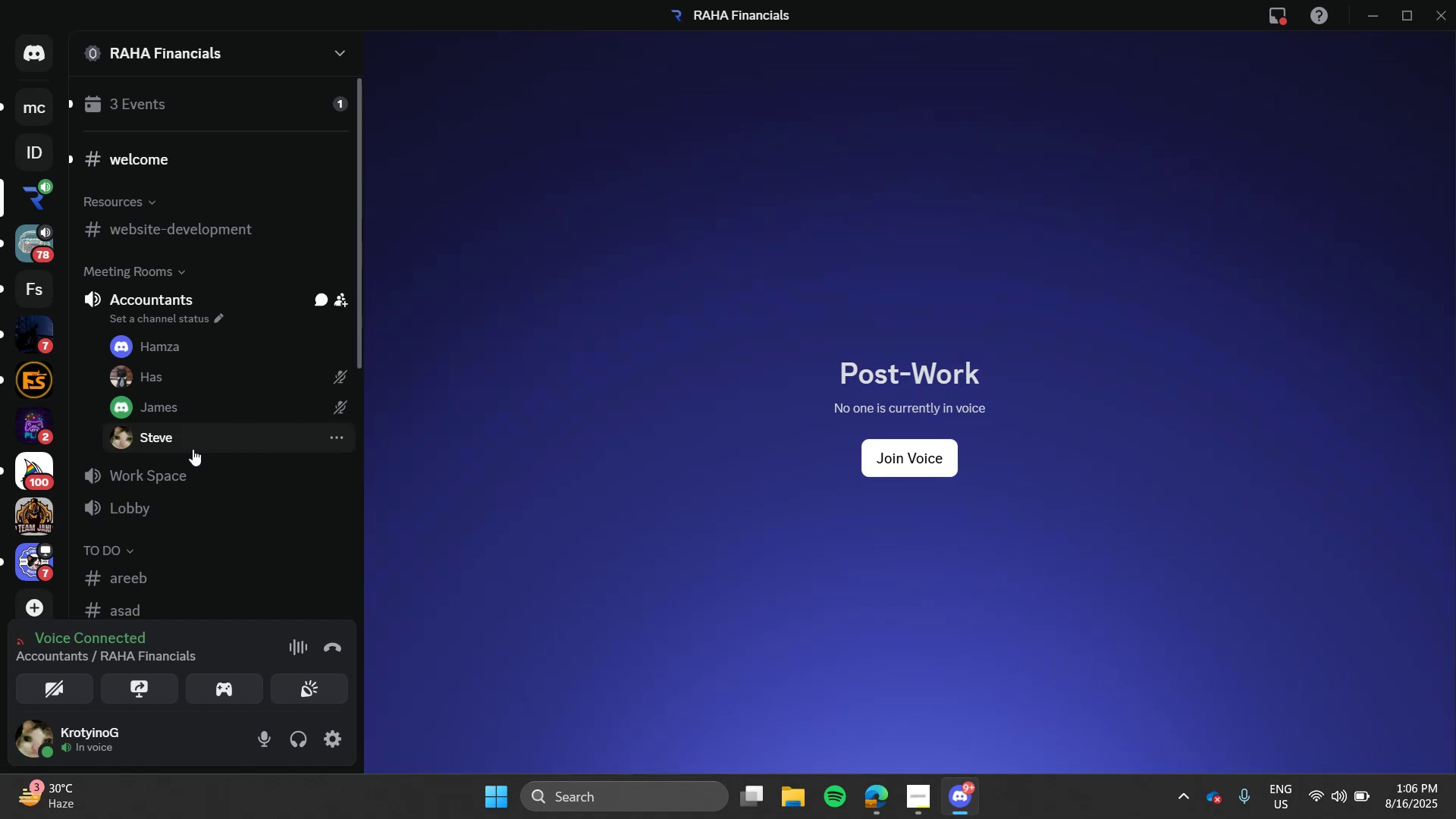 
wait(10.31)
 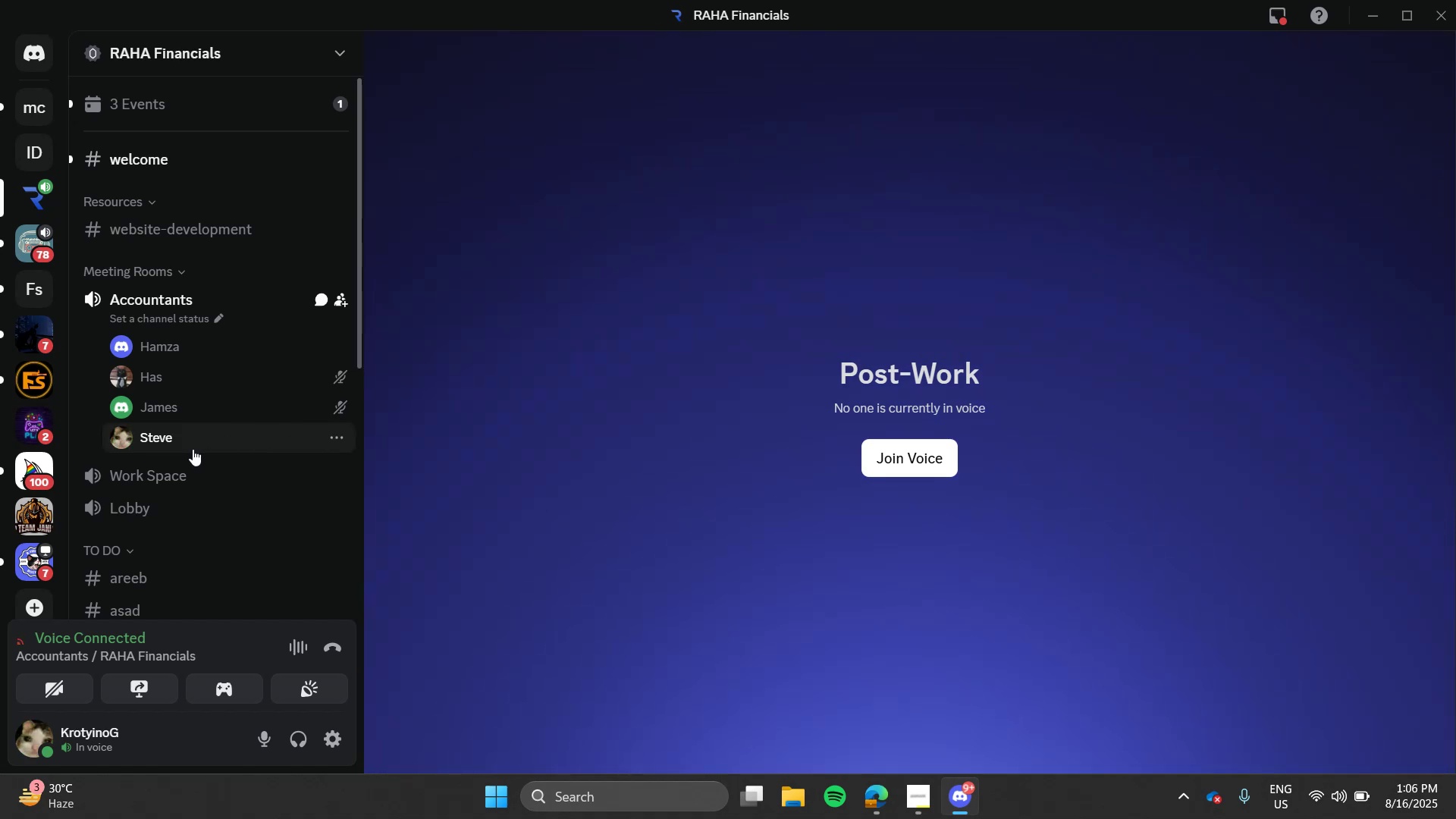 
key(Alt+Tab)
 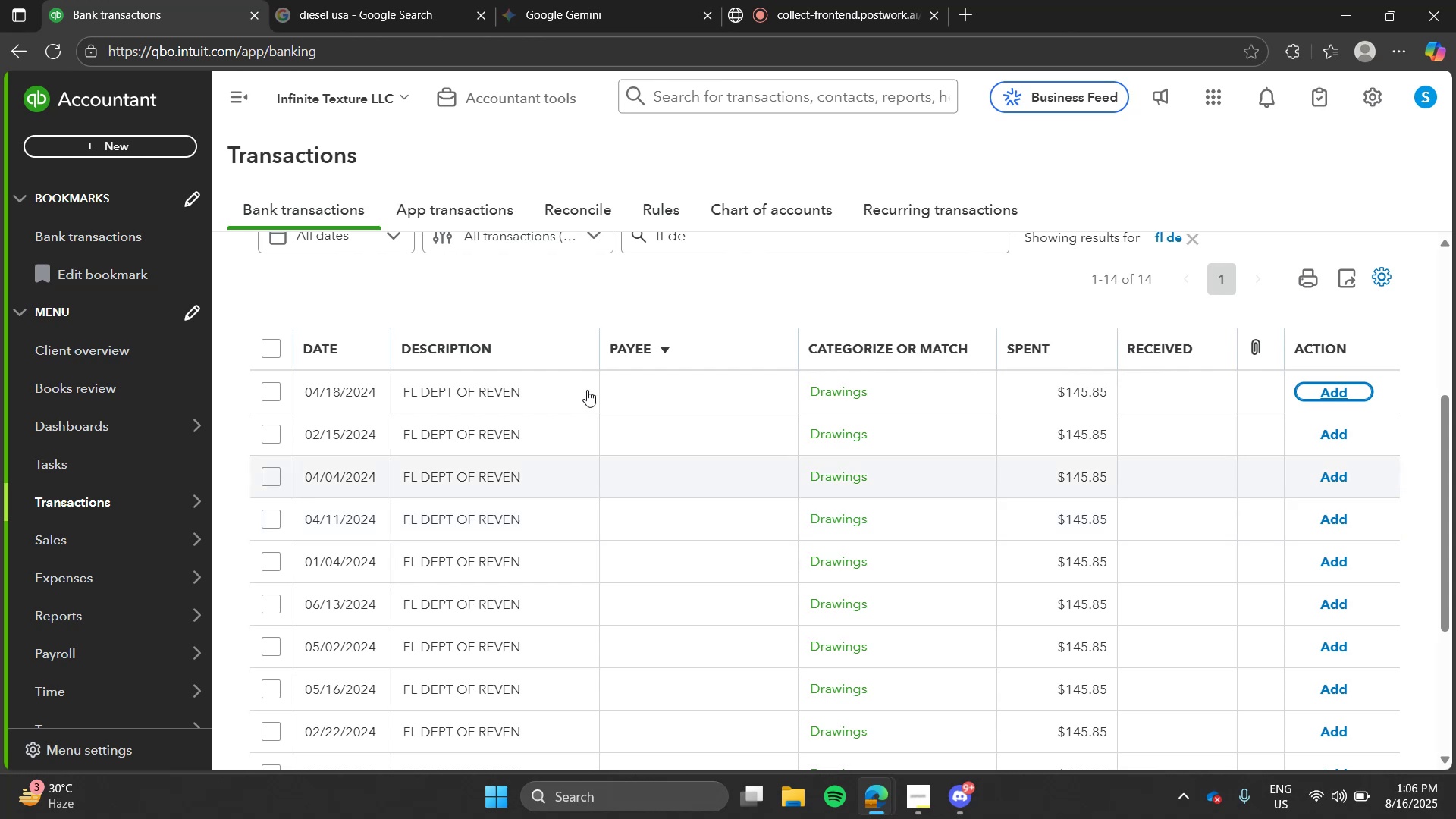 
right_click([623, 293])
 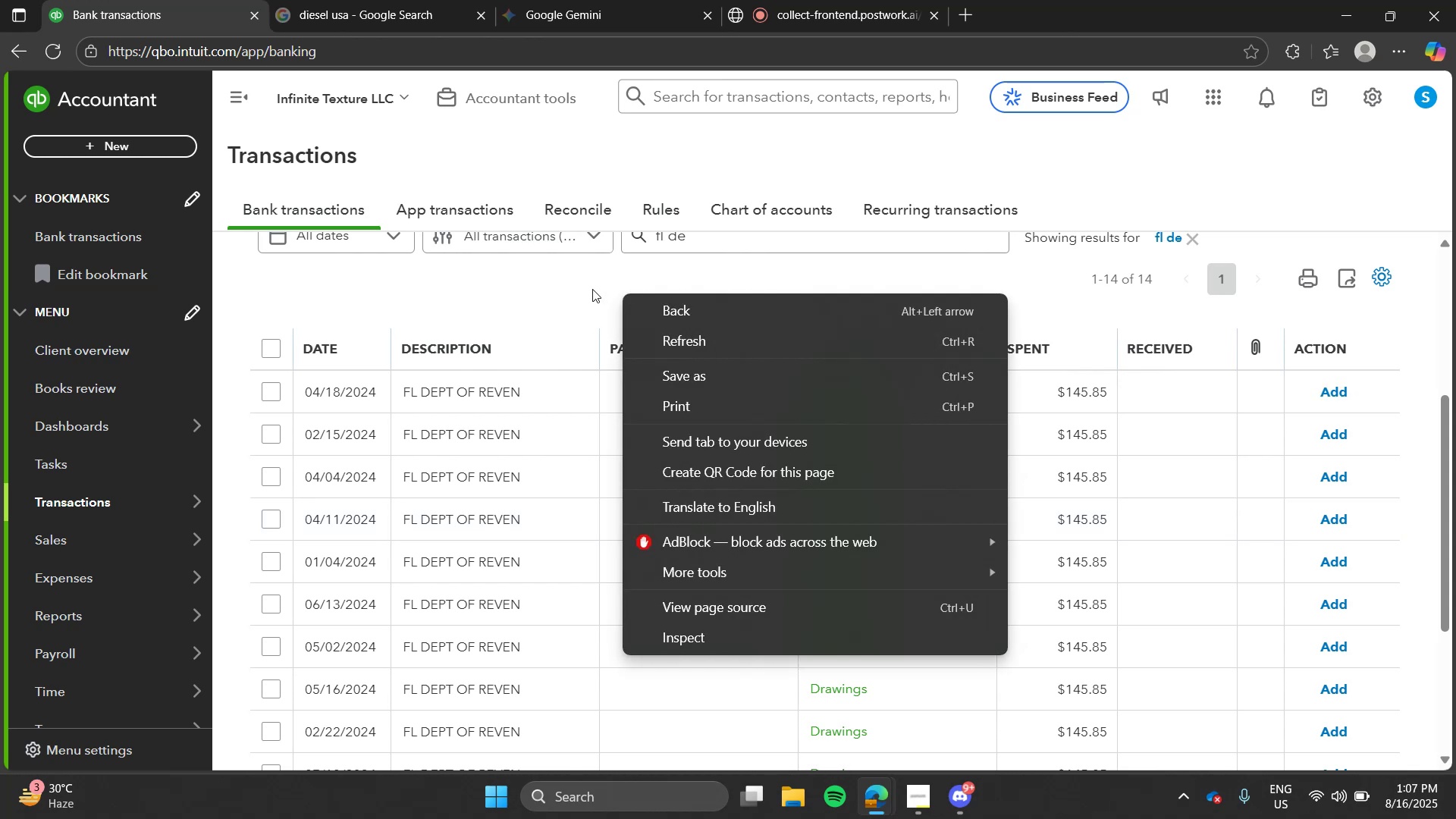 
left_click([592, 289])
 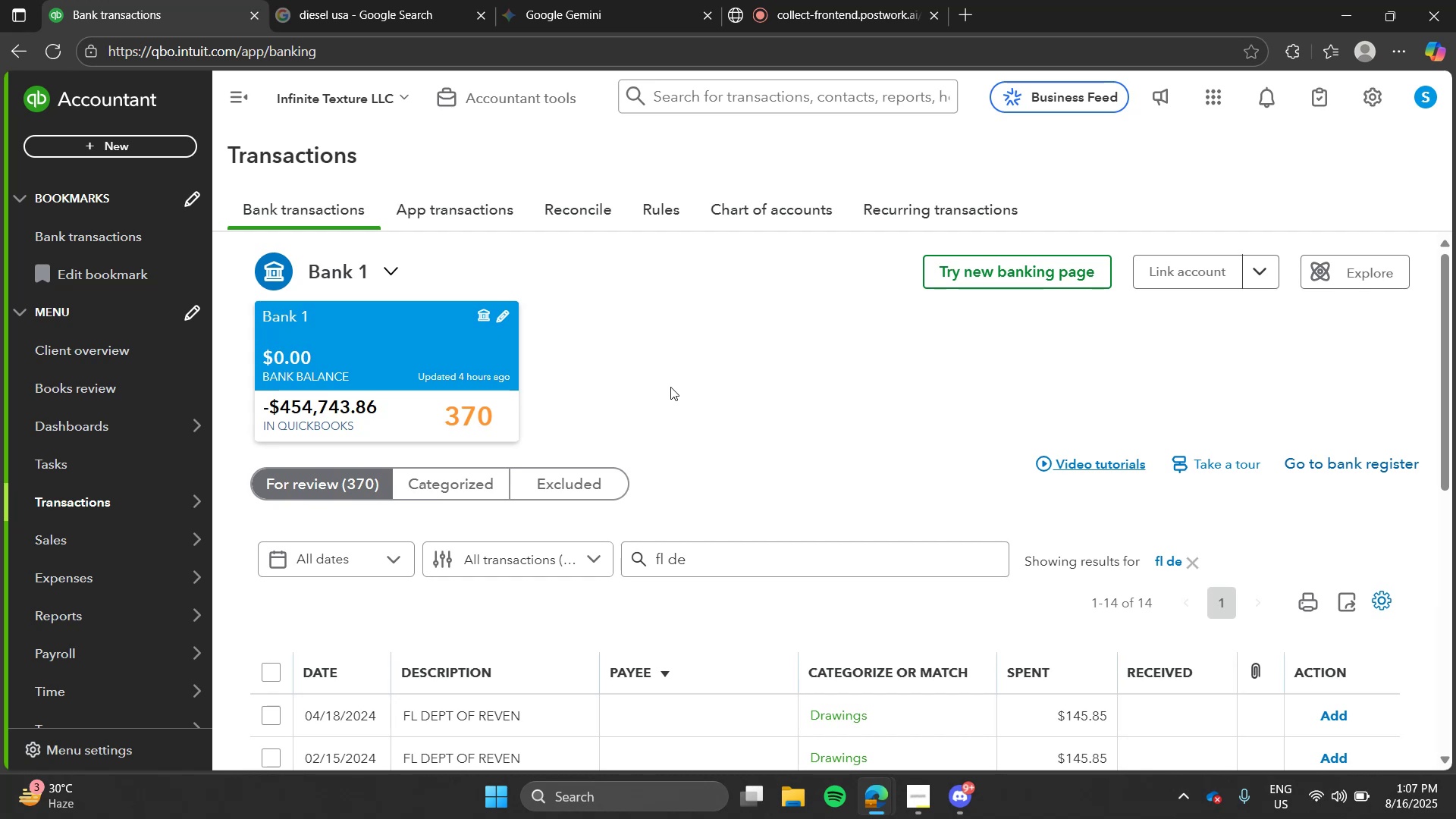 
wait(21.97)
 